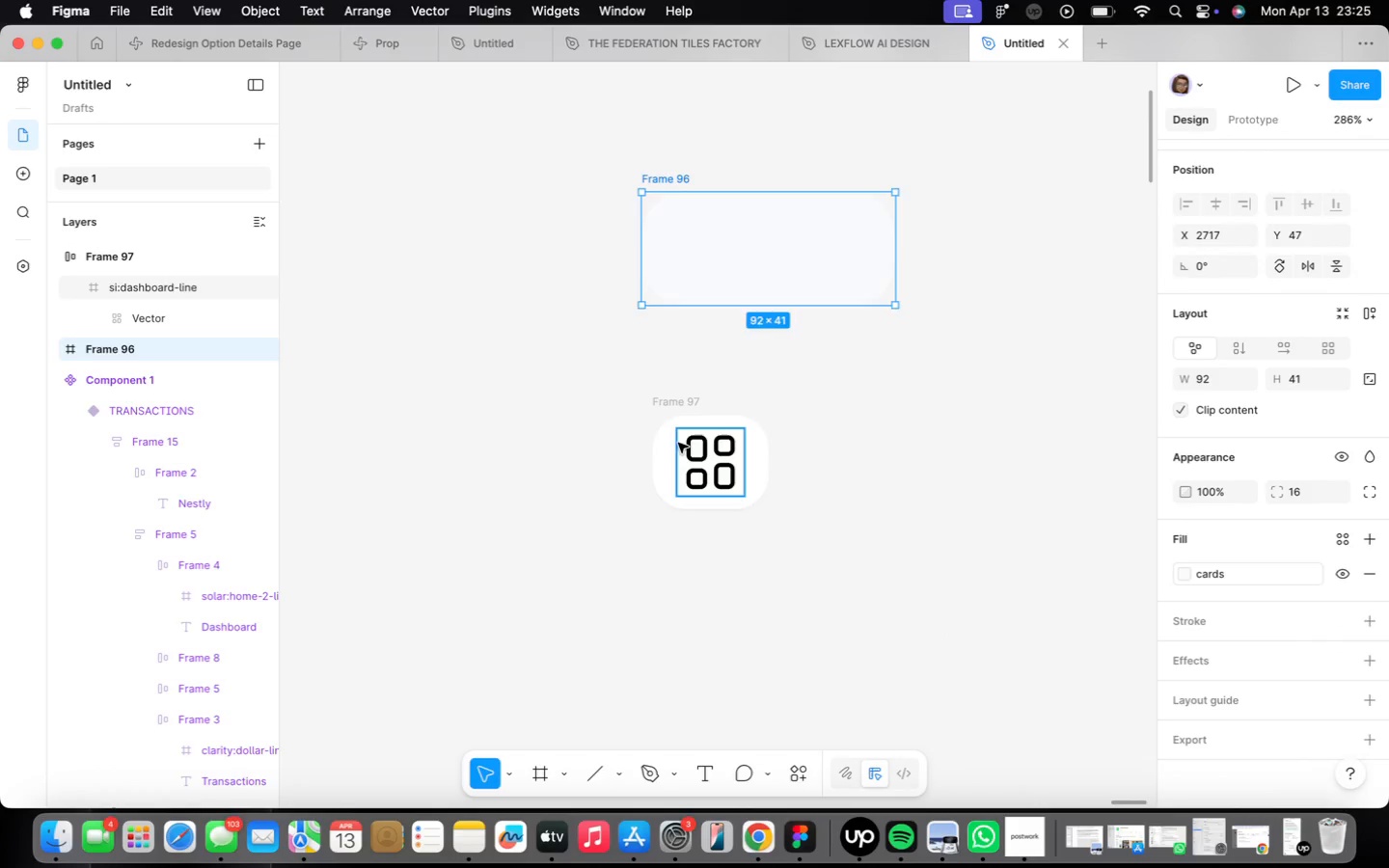 
left_click([669, 413])
 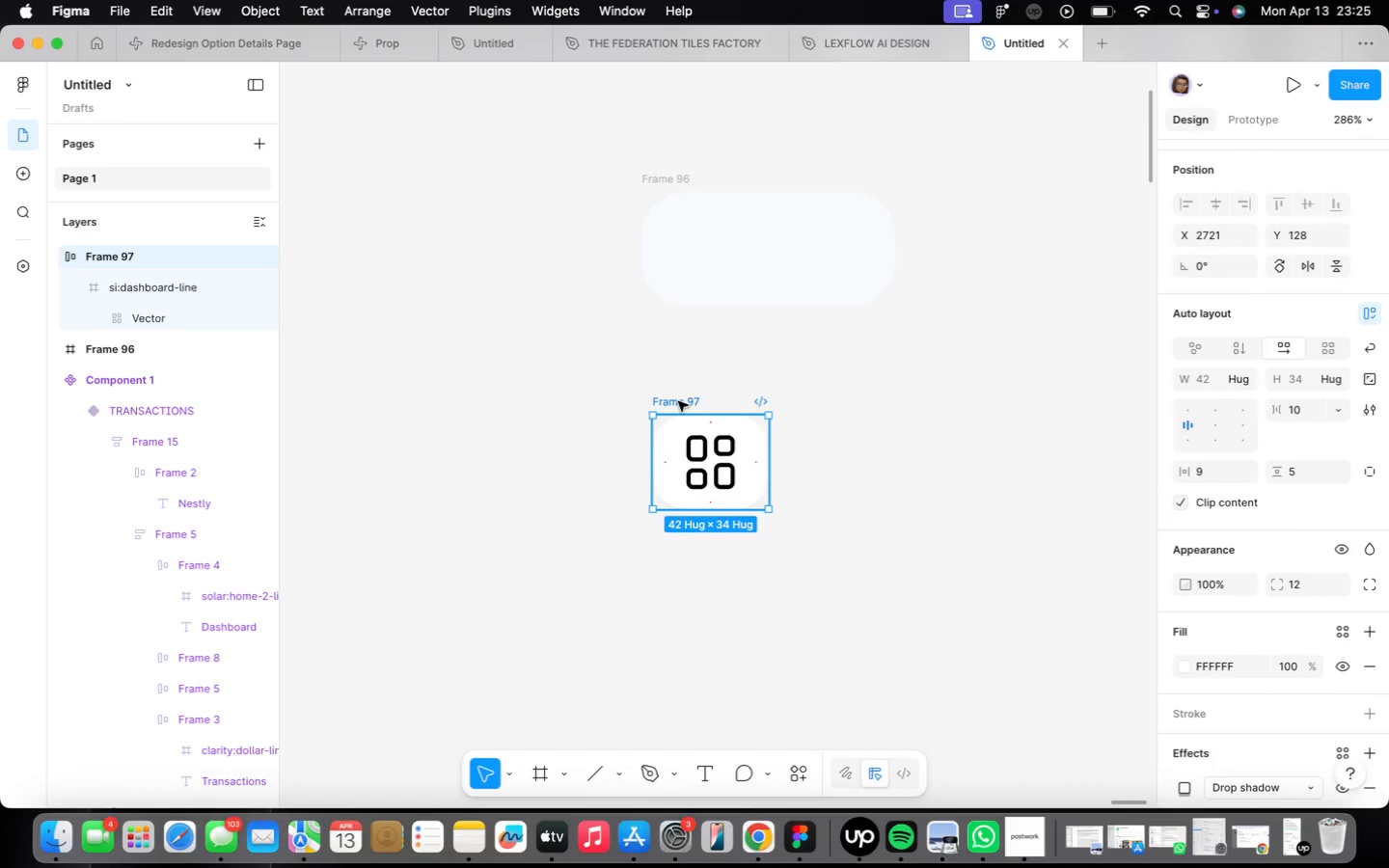 
left_click_drag(start_coordinate=[678, 401], to_coordinate=[688, 189])
 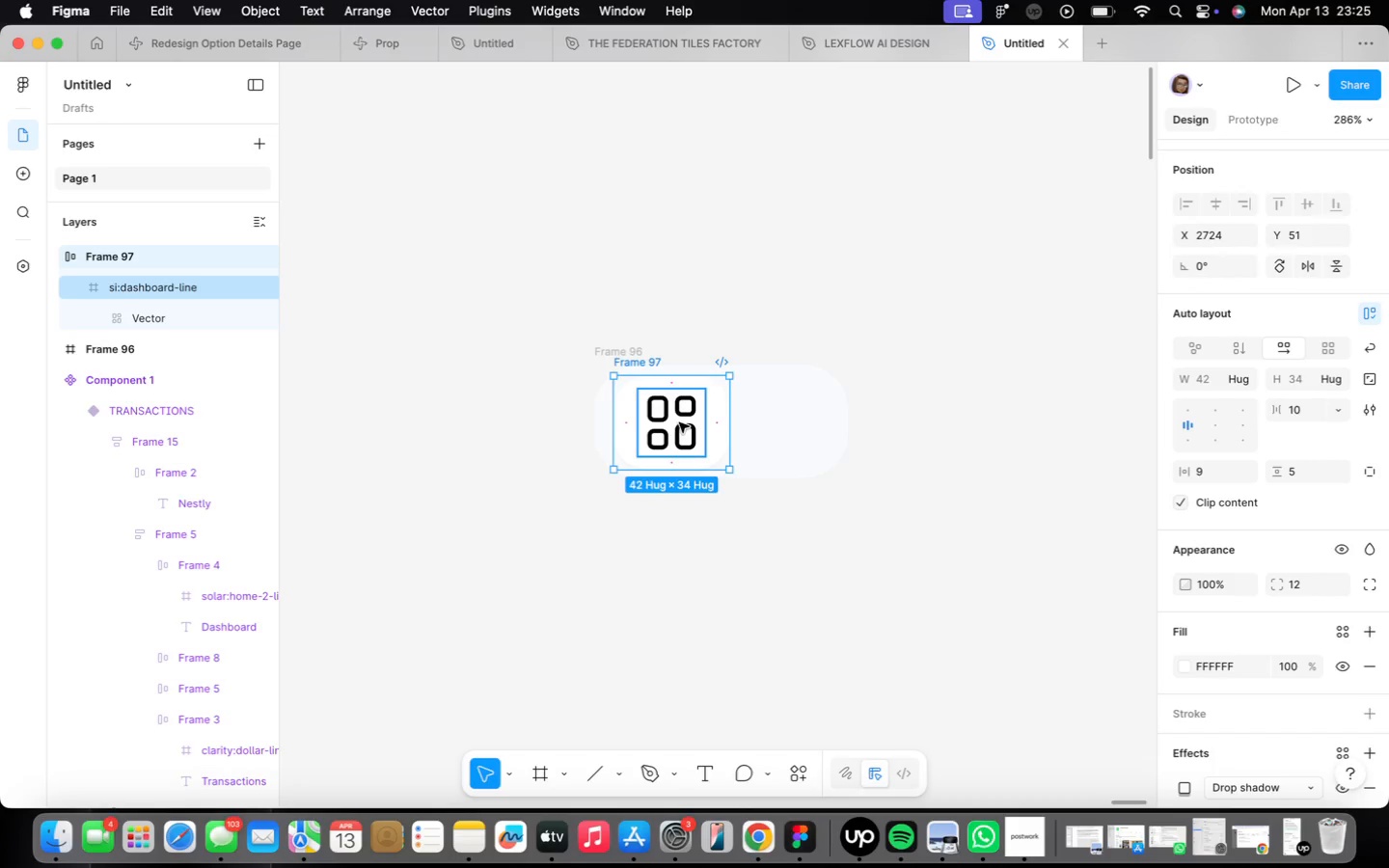 
left_click_drag(start_coordinate=[642, 365], to_coordinate=[688, 495])
 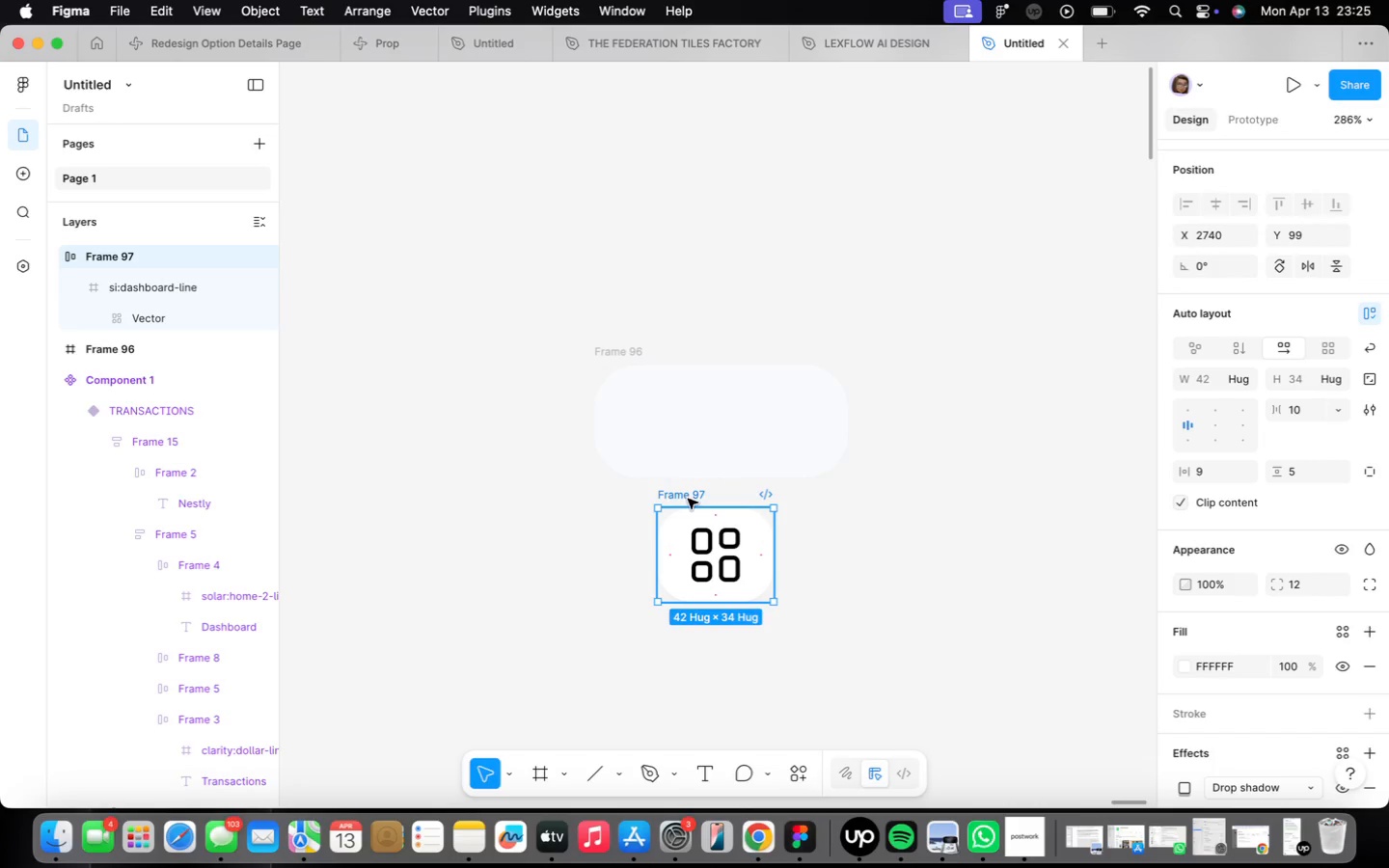 
left_click_drag(start_coordinate=[688, 499], to_coordinate=[659, 379])
 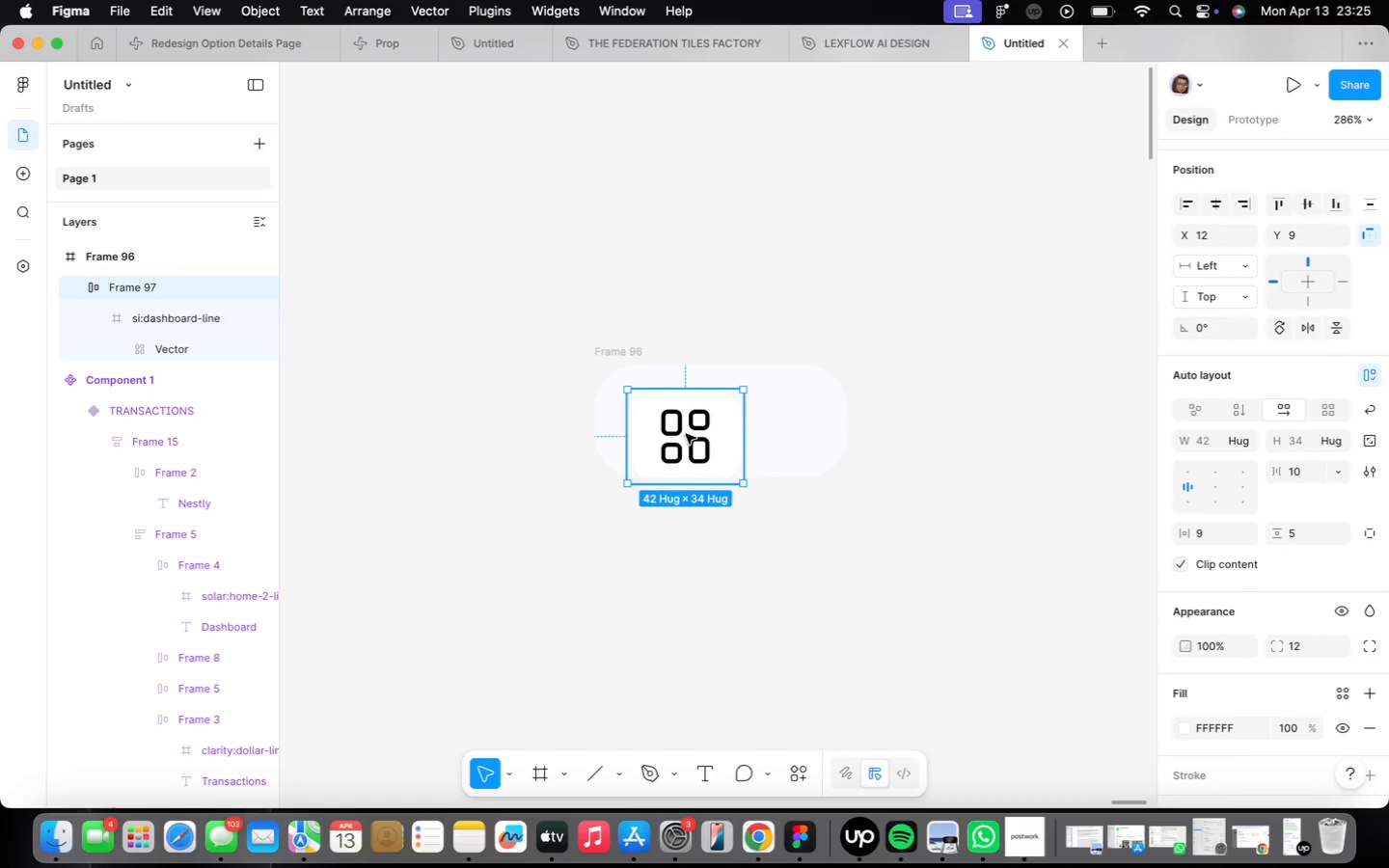 
left_click_drag(start_coordinate=[688, 436], to_coordinate=[677, 420])
 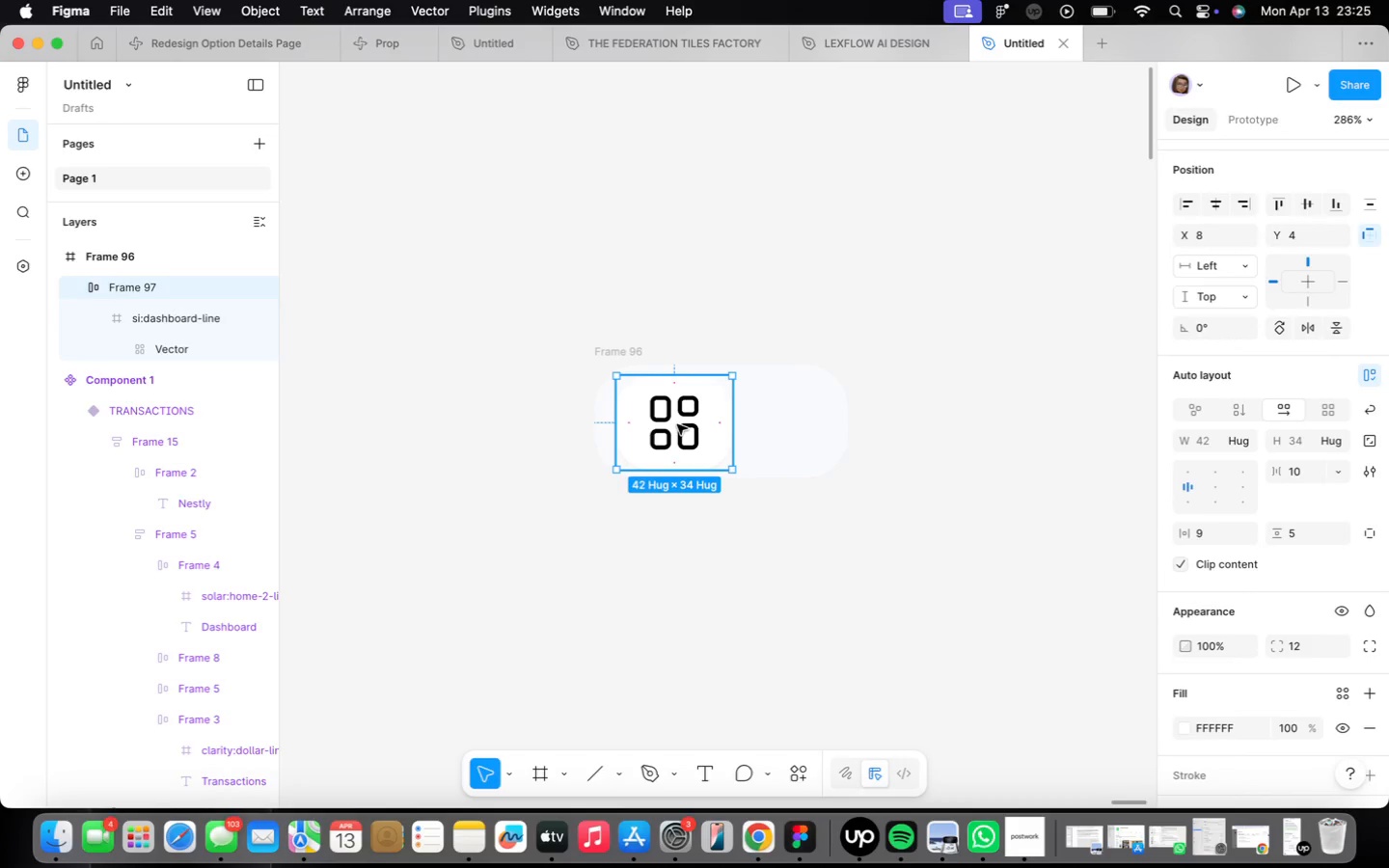 
double_click([677, 424])
 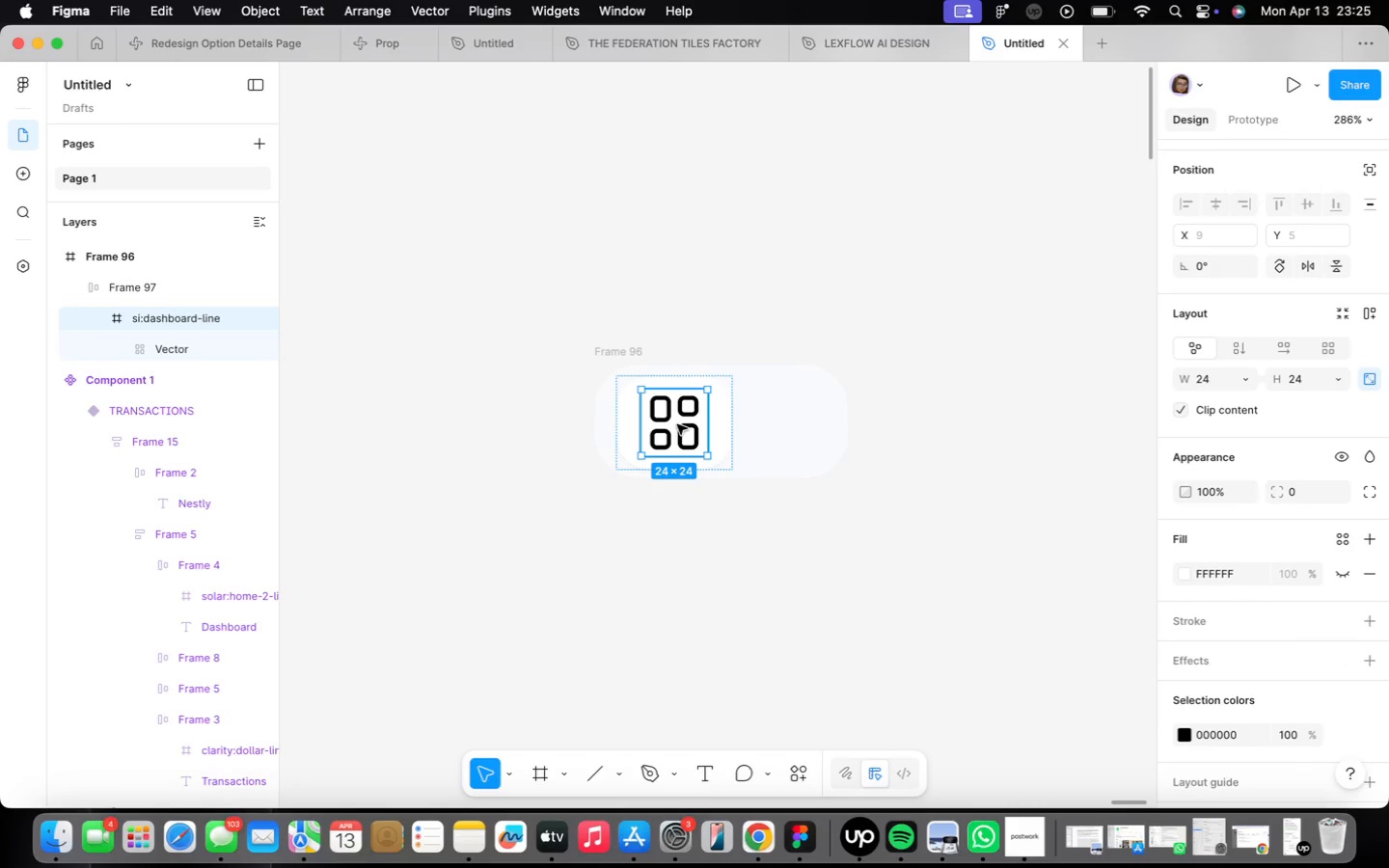 
hold_key(key=OptionLeft, duration=1.86)
left_click_drag(start_coordinate=[677, 424], to_coordinate=[787, 423])
 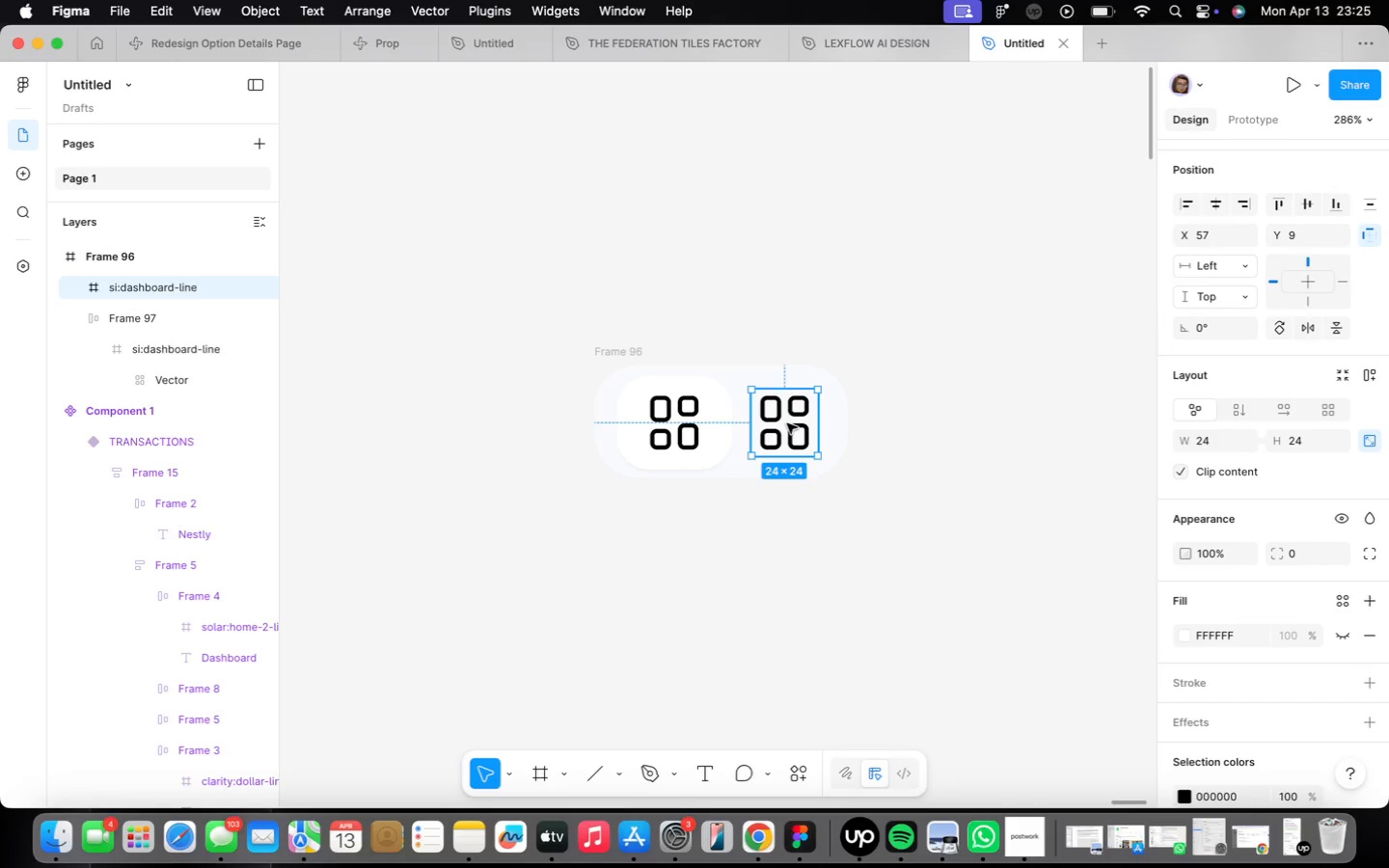 
right_click([787, 423])
 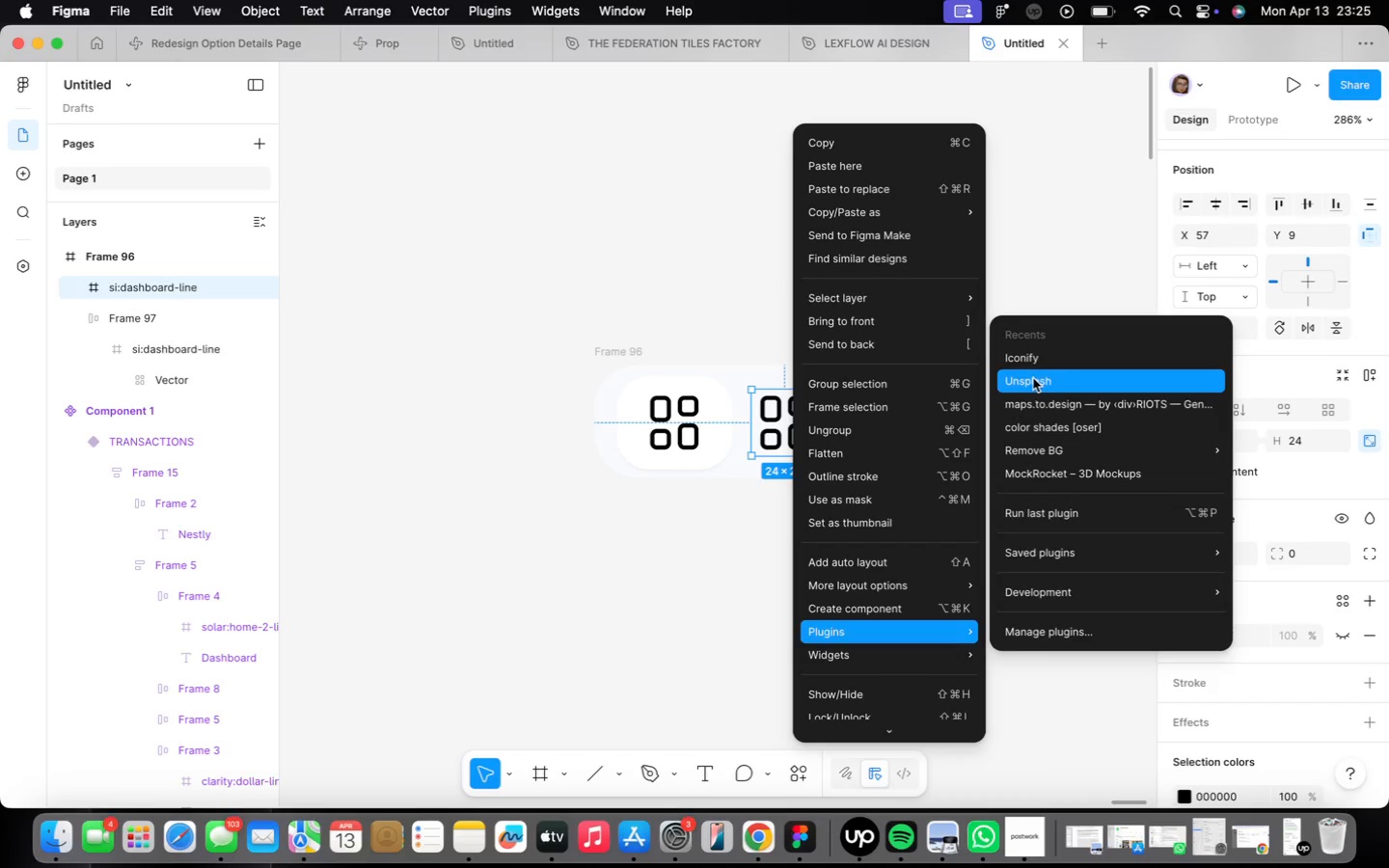 
left_click([1030, 366])
 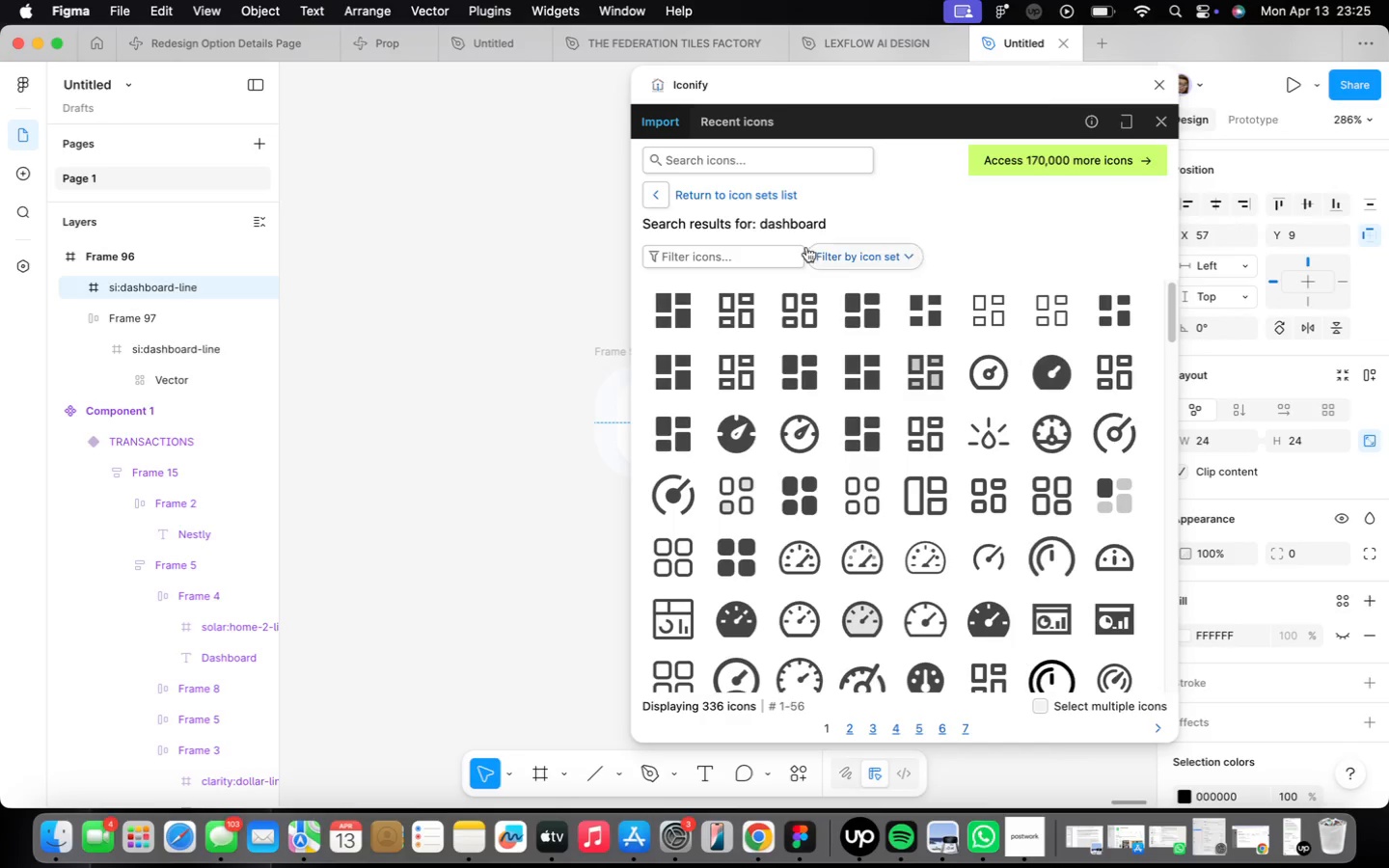 
left_click([736, 159])
 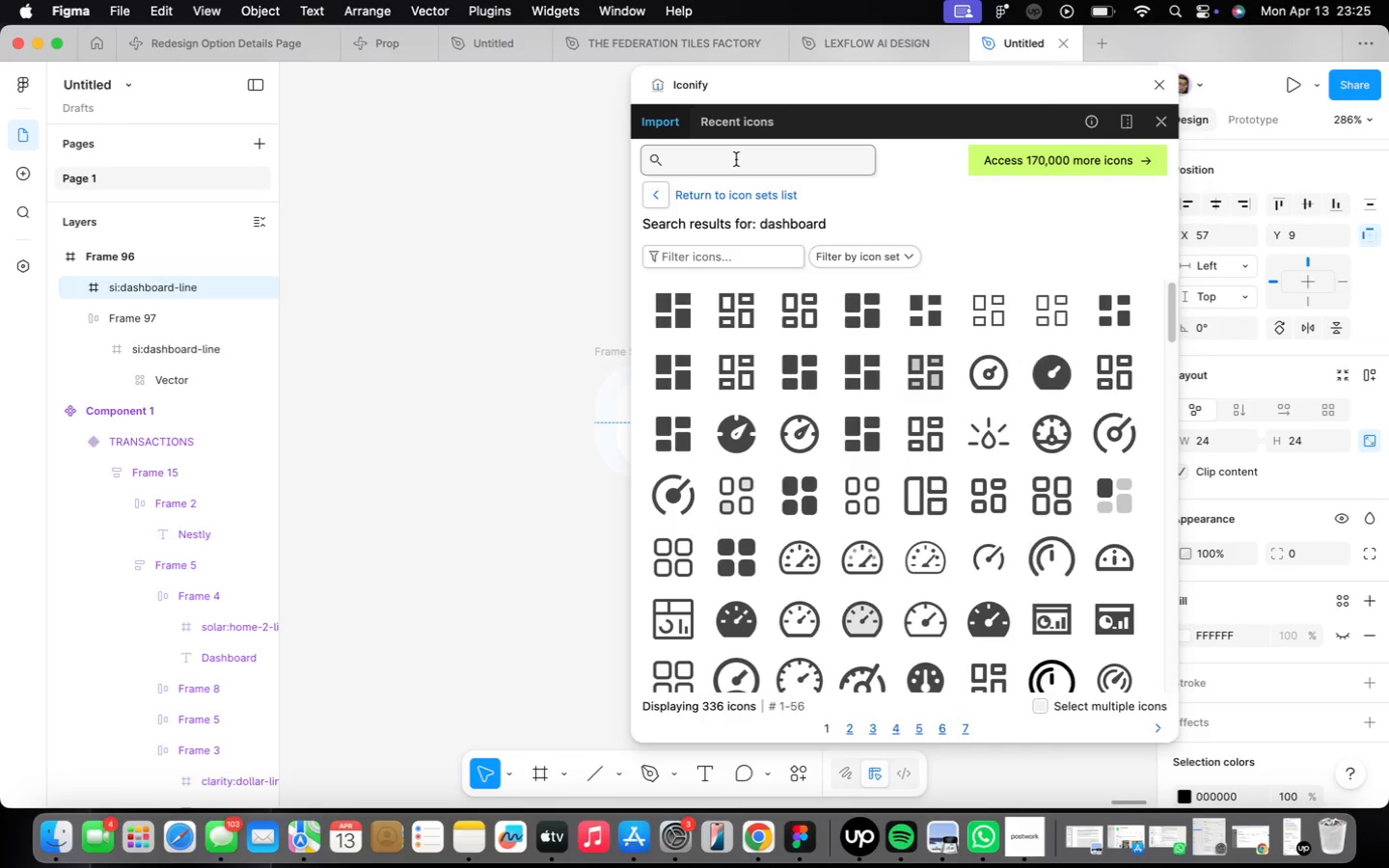 
type(menu)
 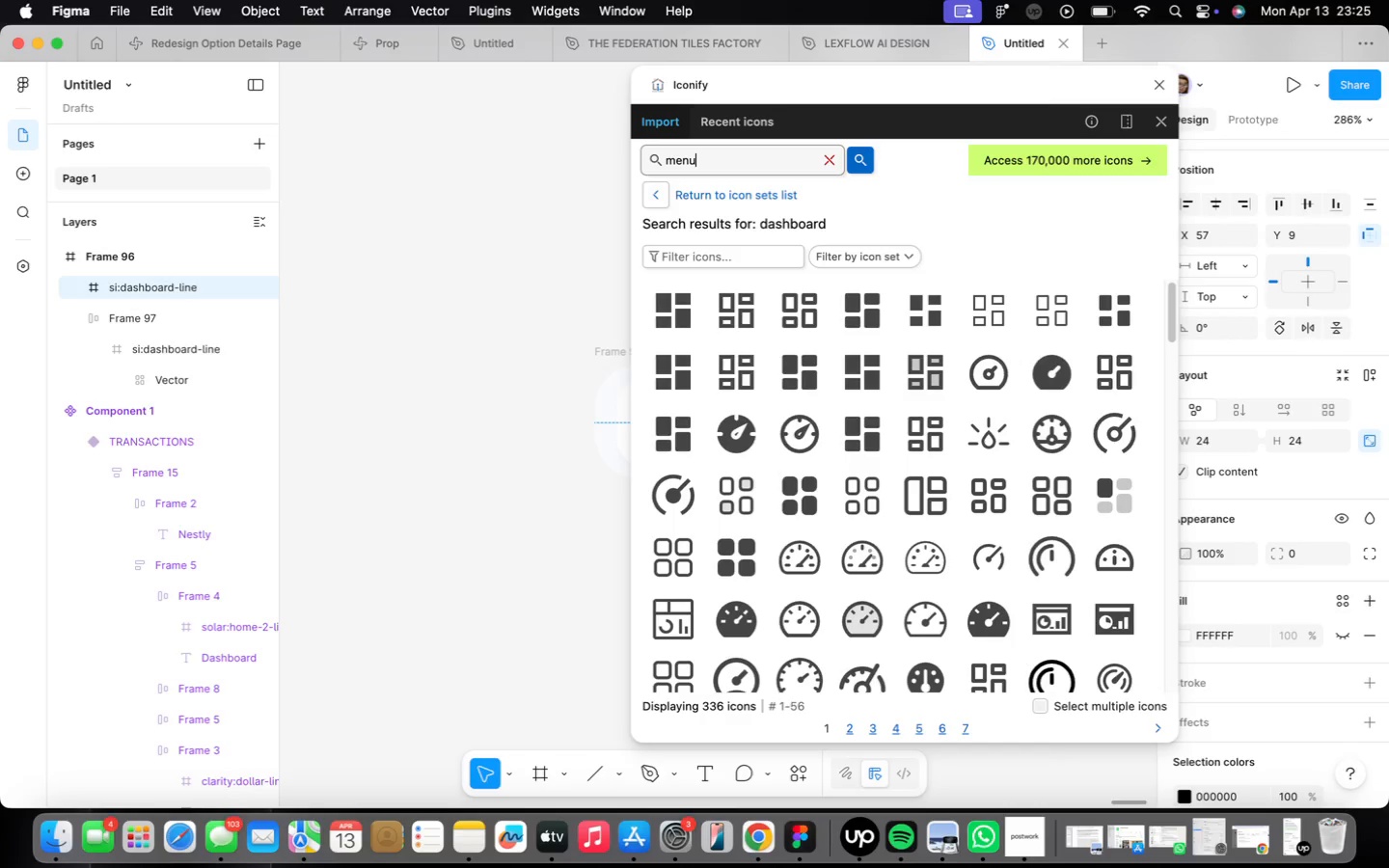 
key(Enter)
 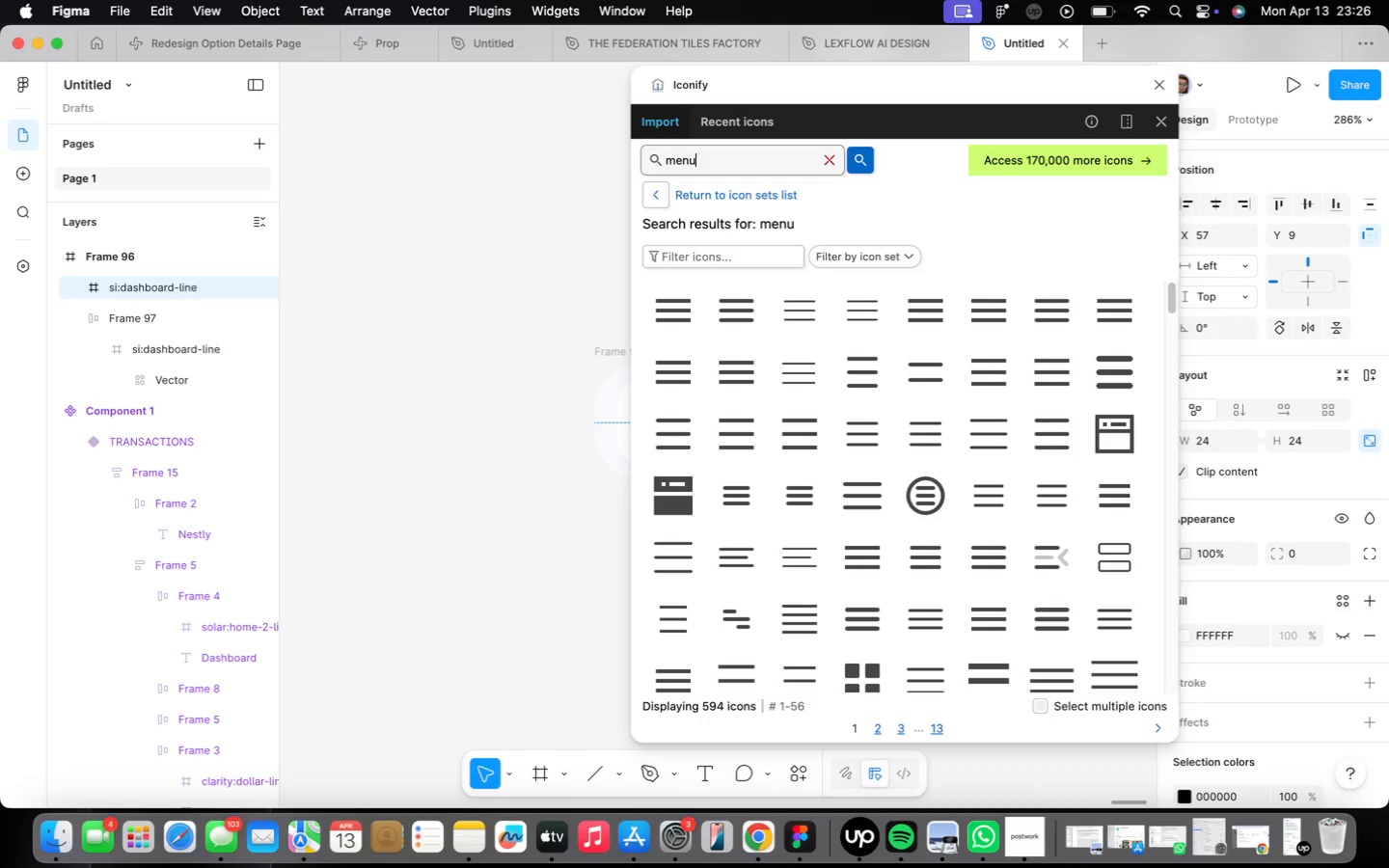 
wait(35.1)
 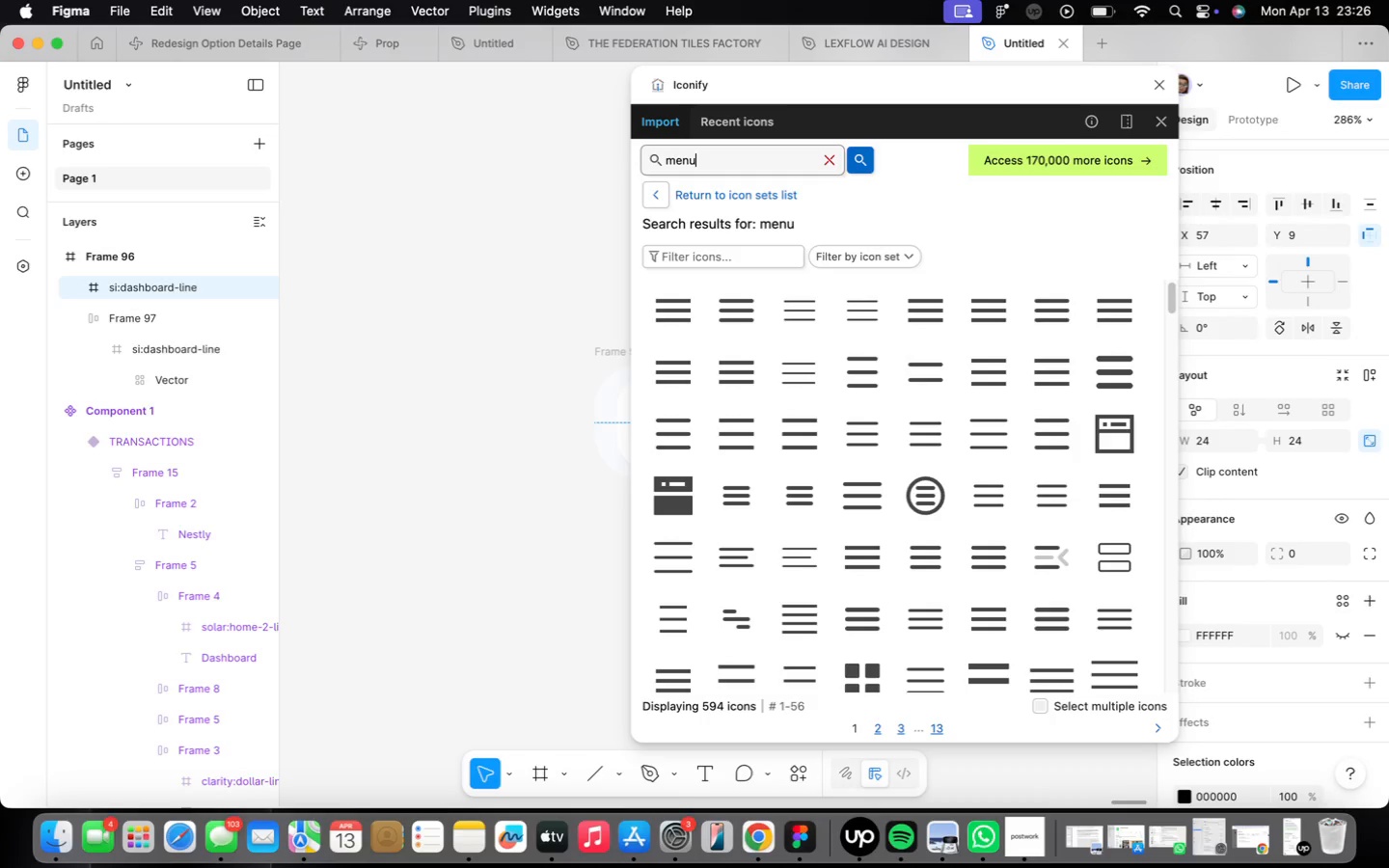 
mouse_move([905, 553])
 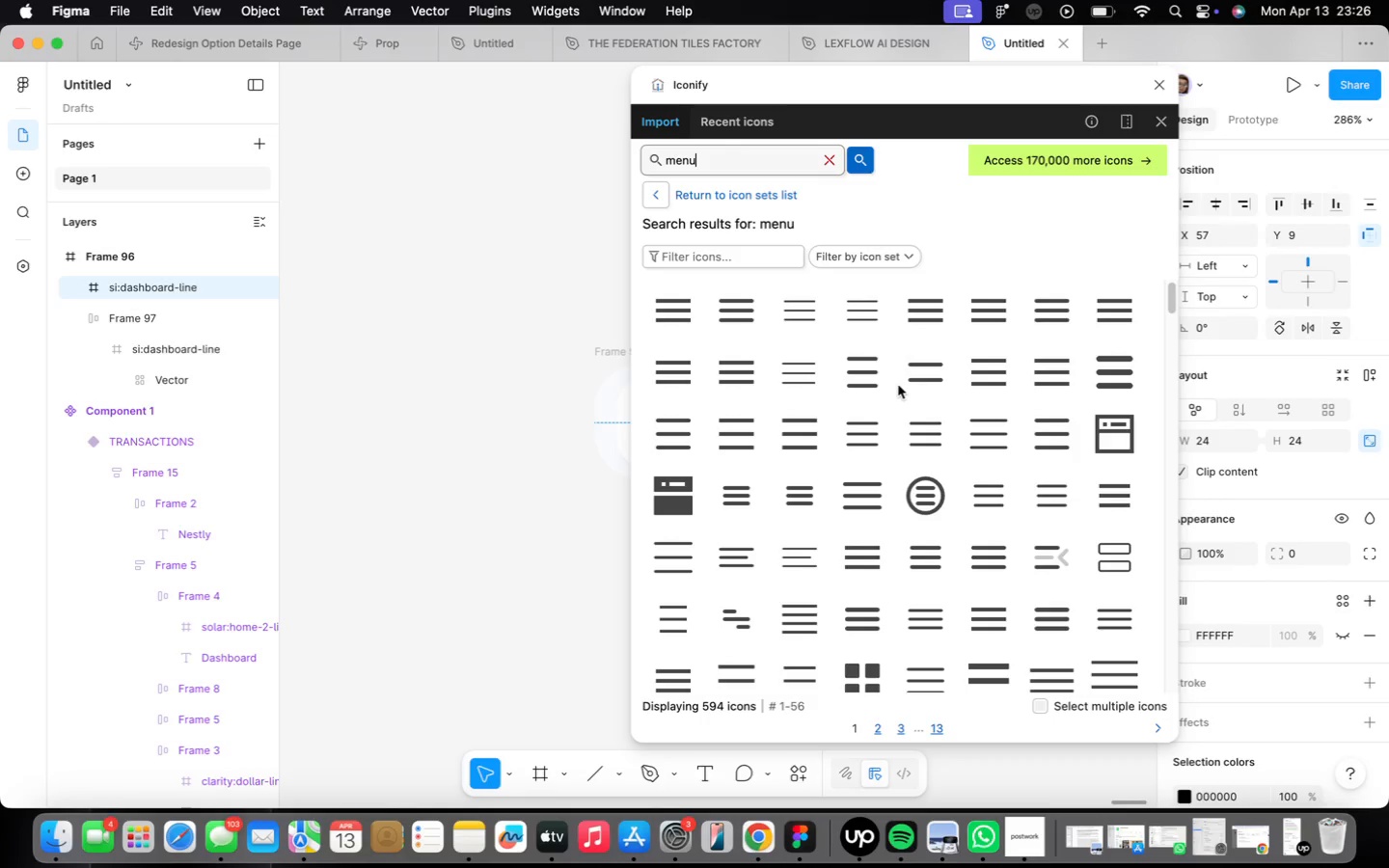 
mouse_move([850, 370])
 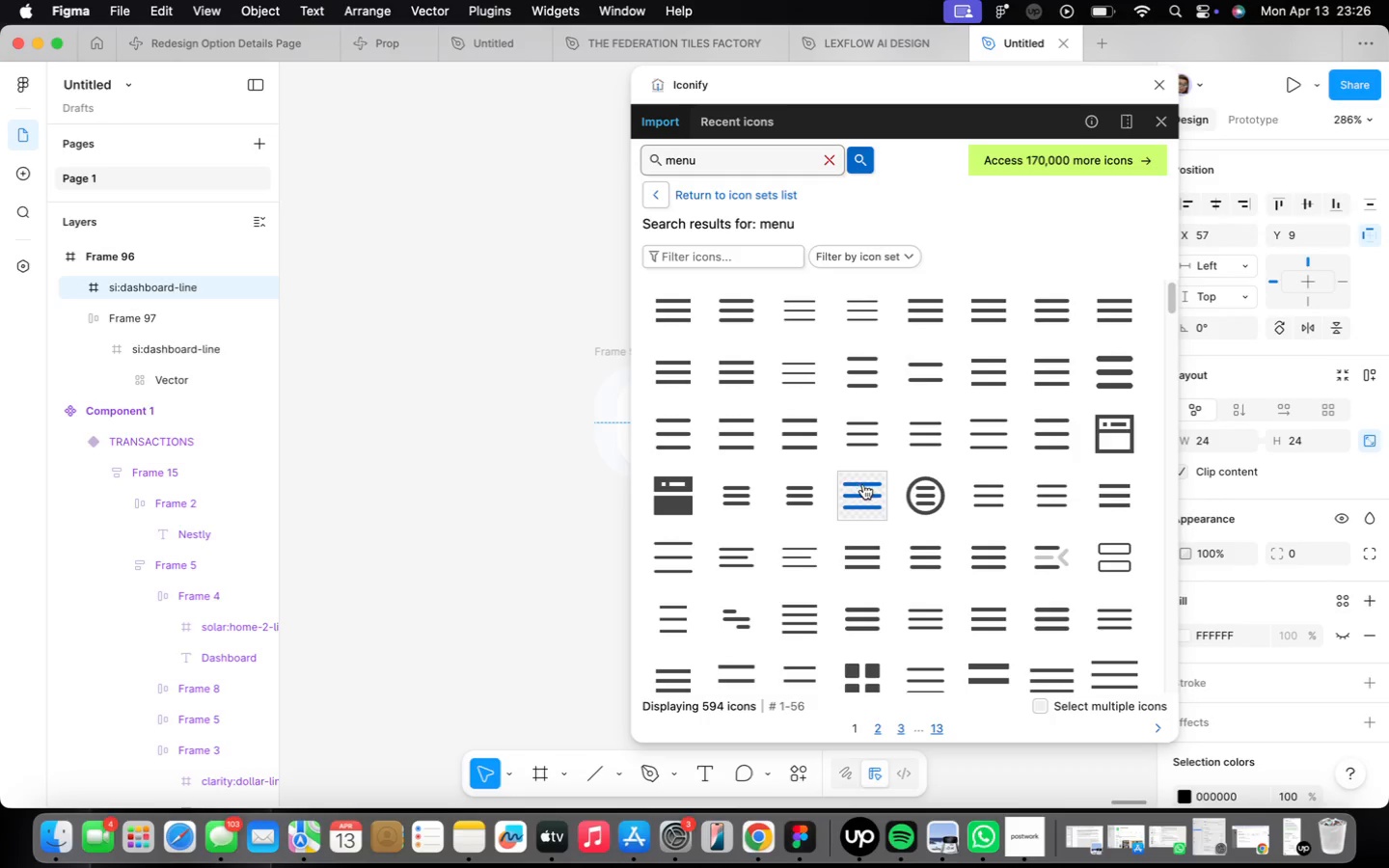 
scroll: coordinate [973, 558], scroll_direction: down, amount: 10.0
 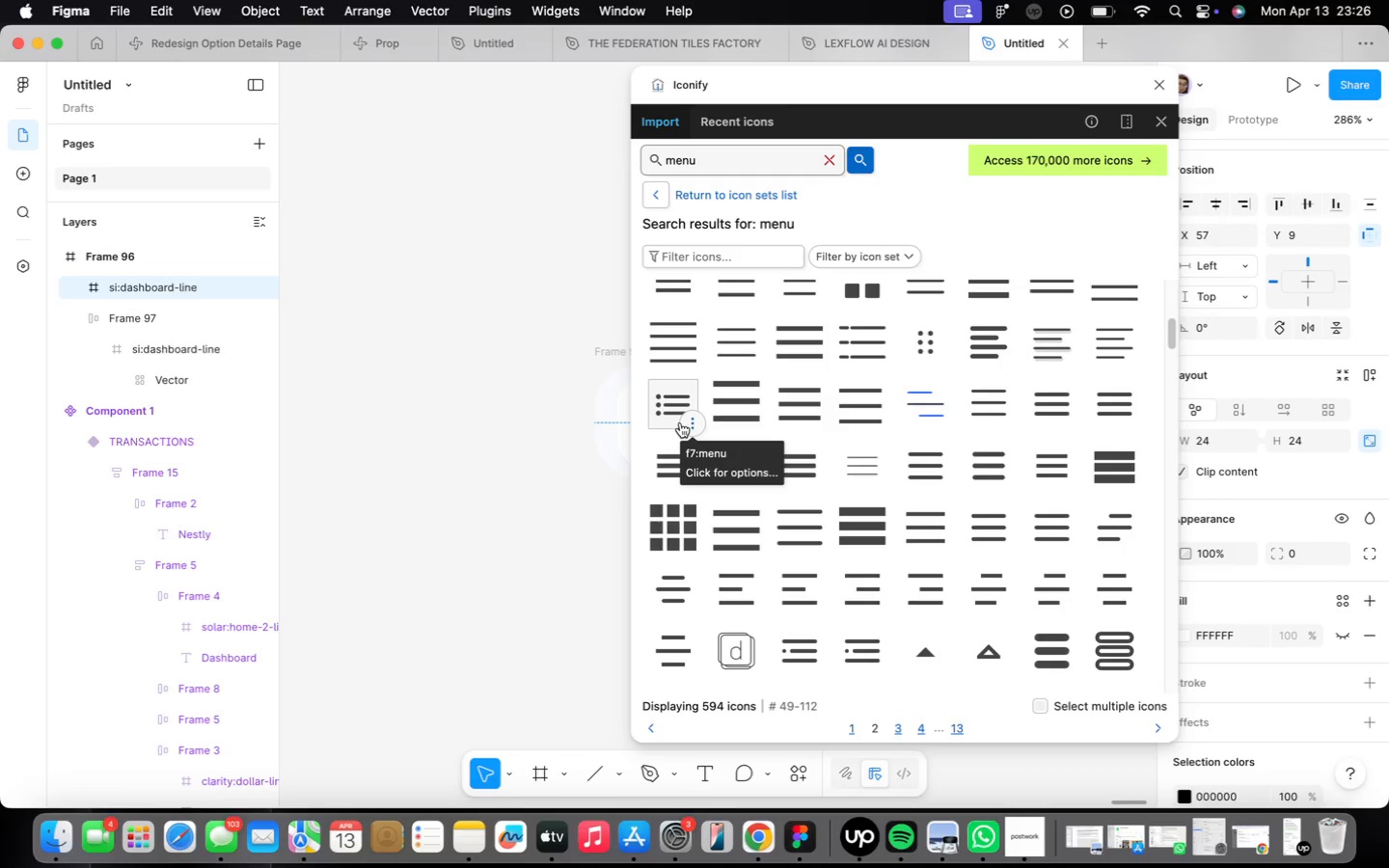 
left_click([680, 422])
 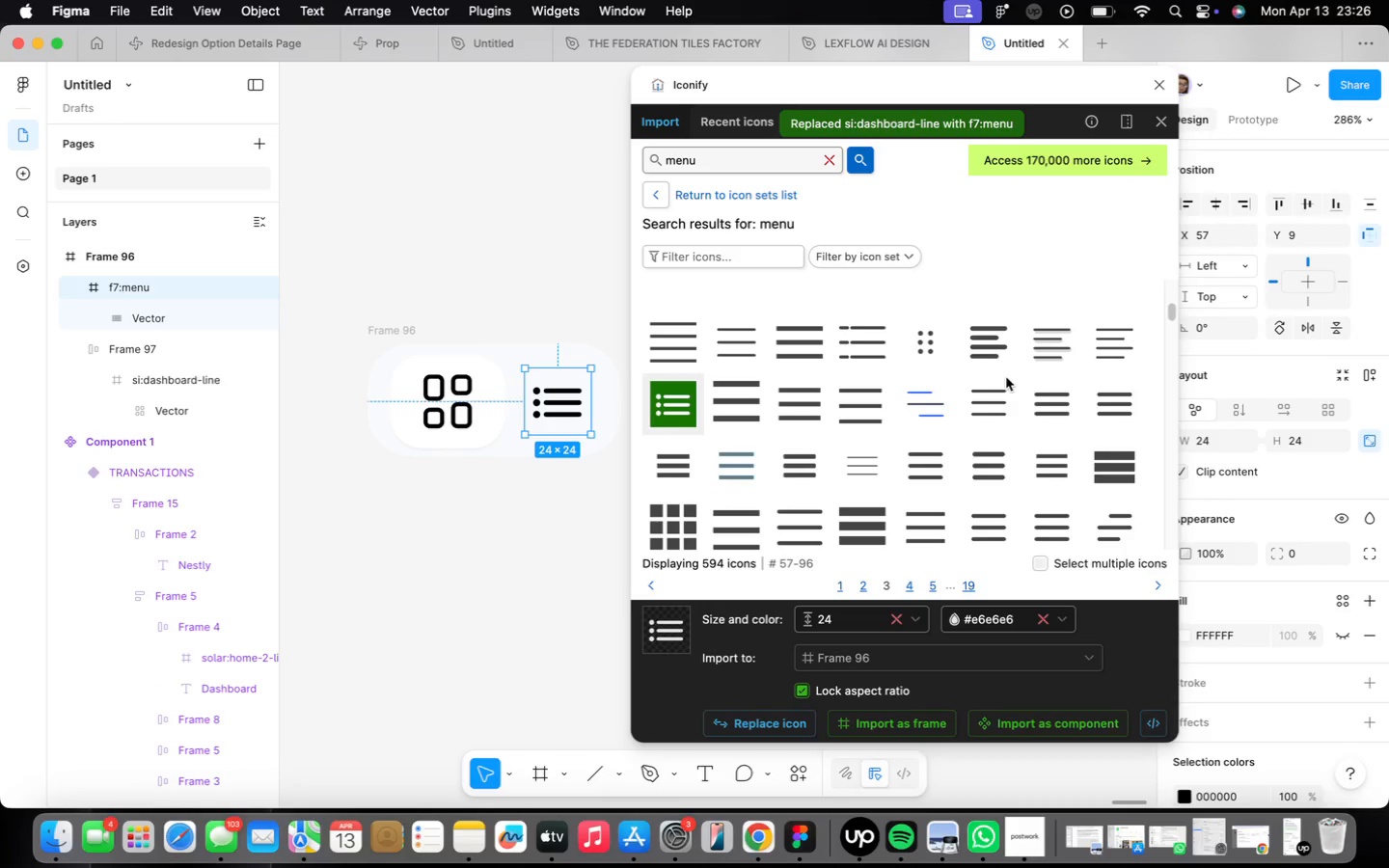 
wait(5.88)
 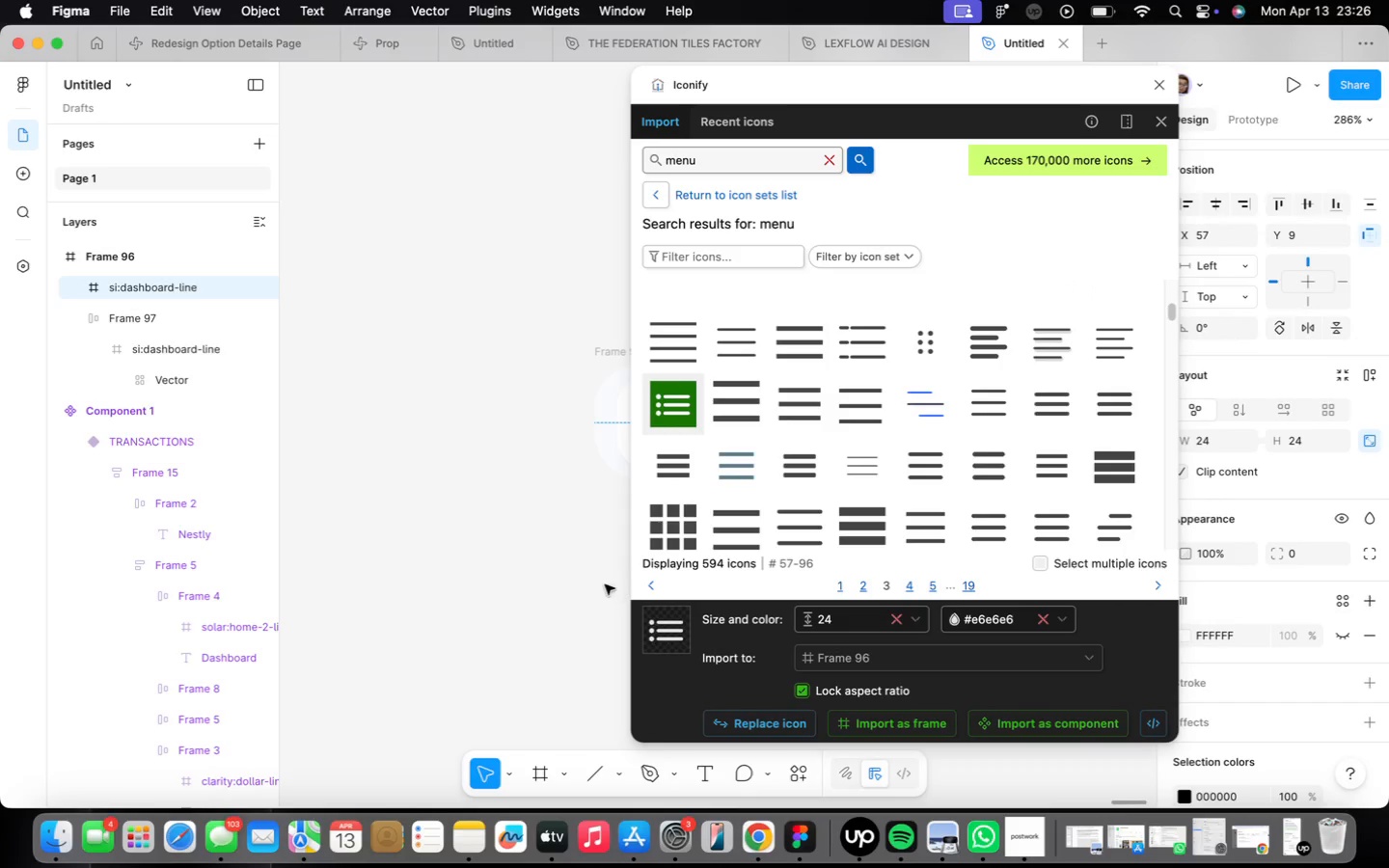 
left_click([1163, 80])
 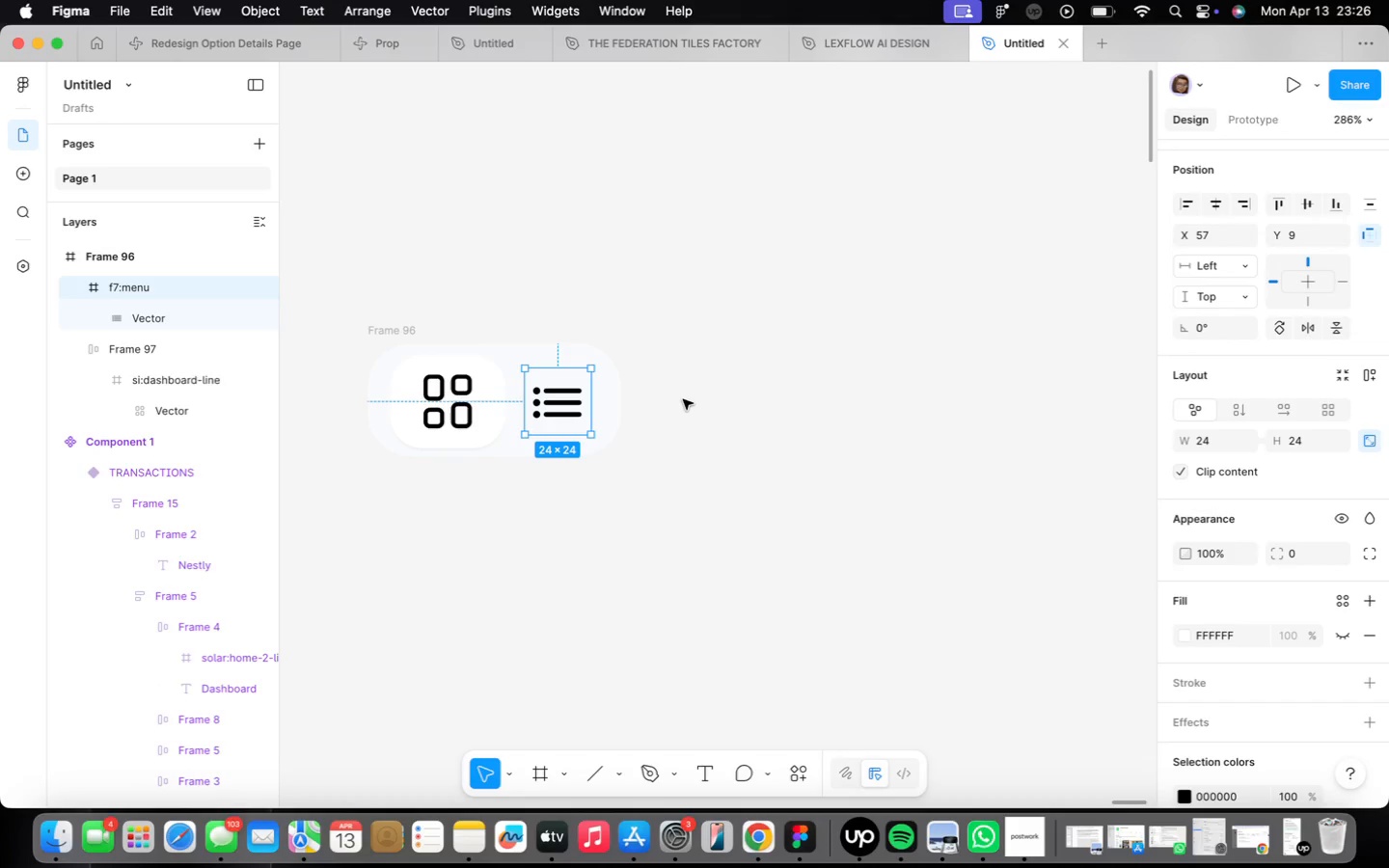 
left_click([684, 398])
 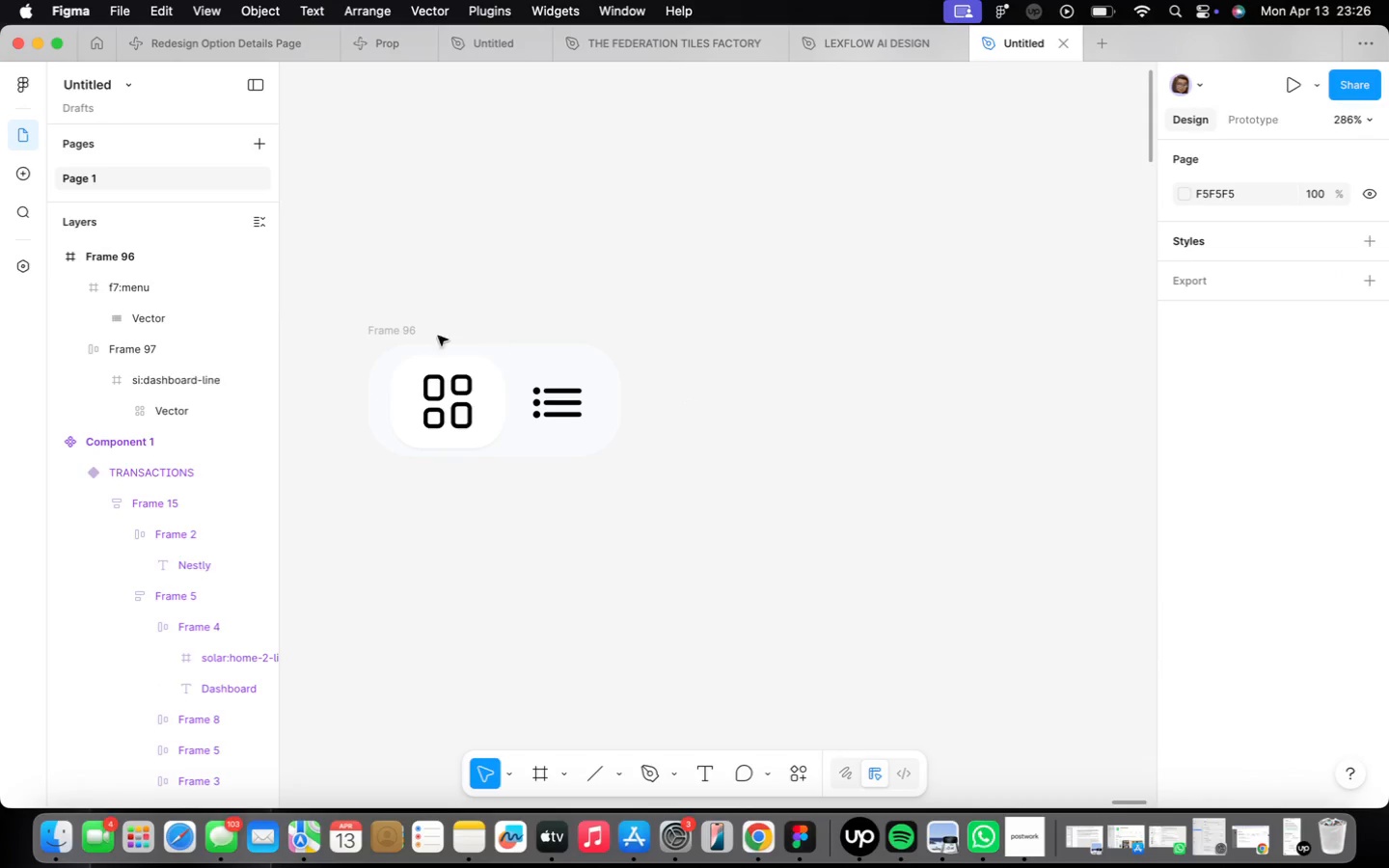 
left_click([369, 318])
 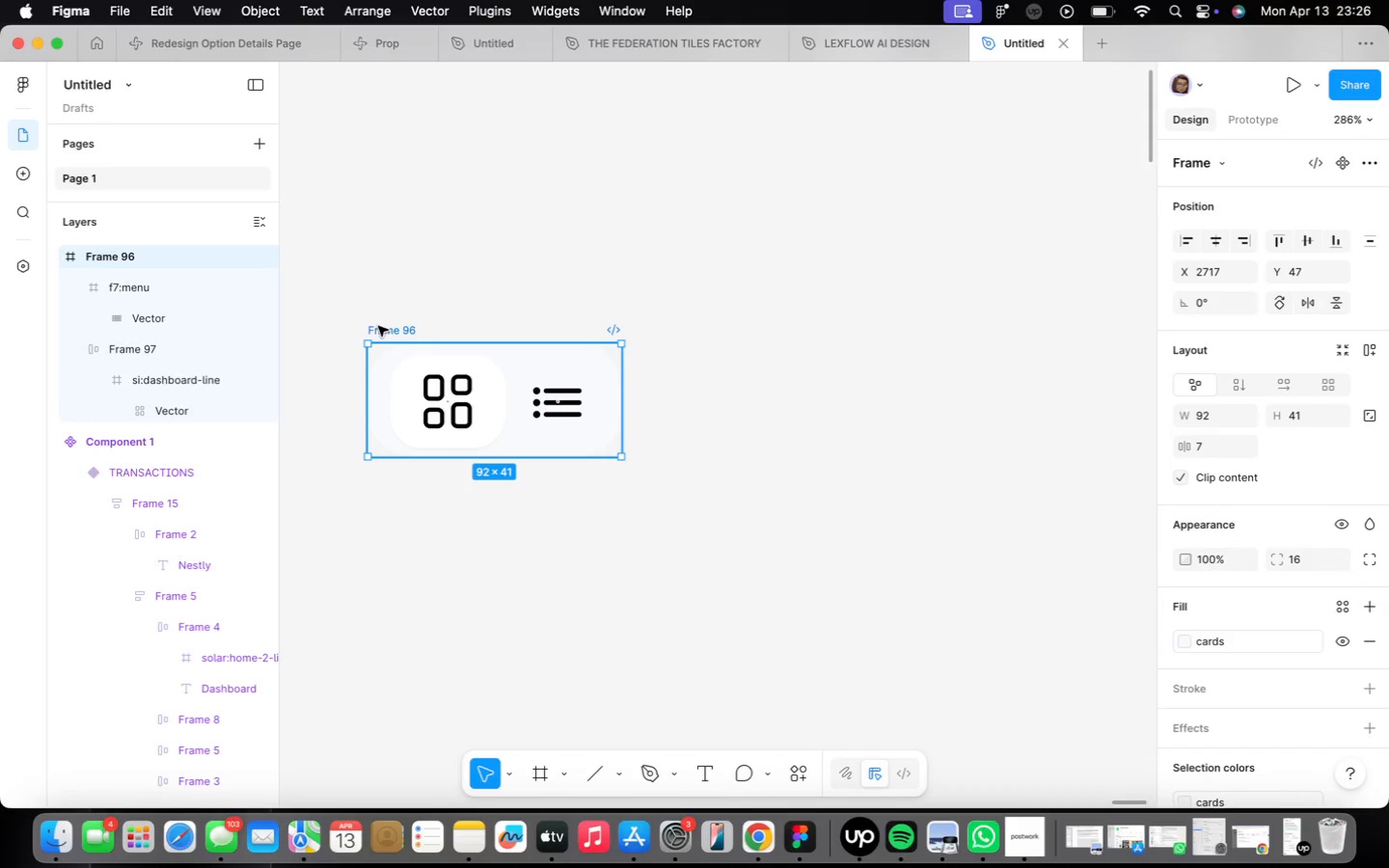 
hold_key(key=OptionLeft, duration=2.09)
left_click_drag(start_coordinate=[375, 329], to_coordinate=[687, 326])
 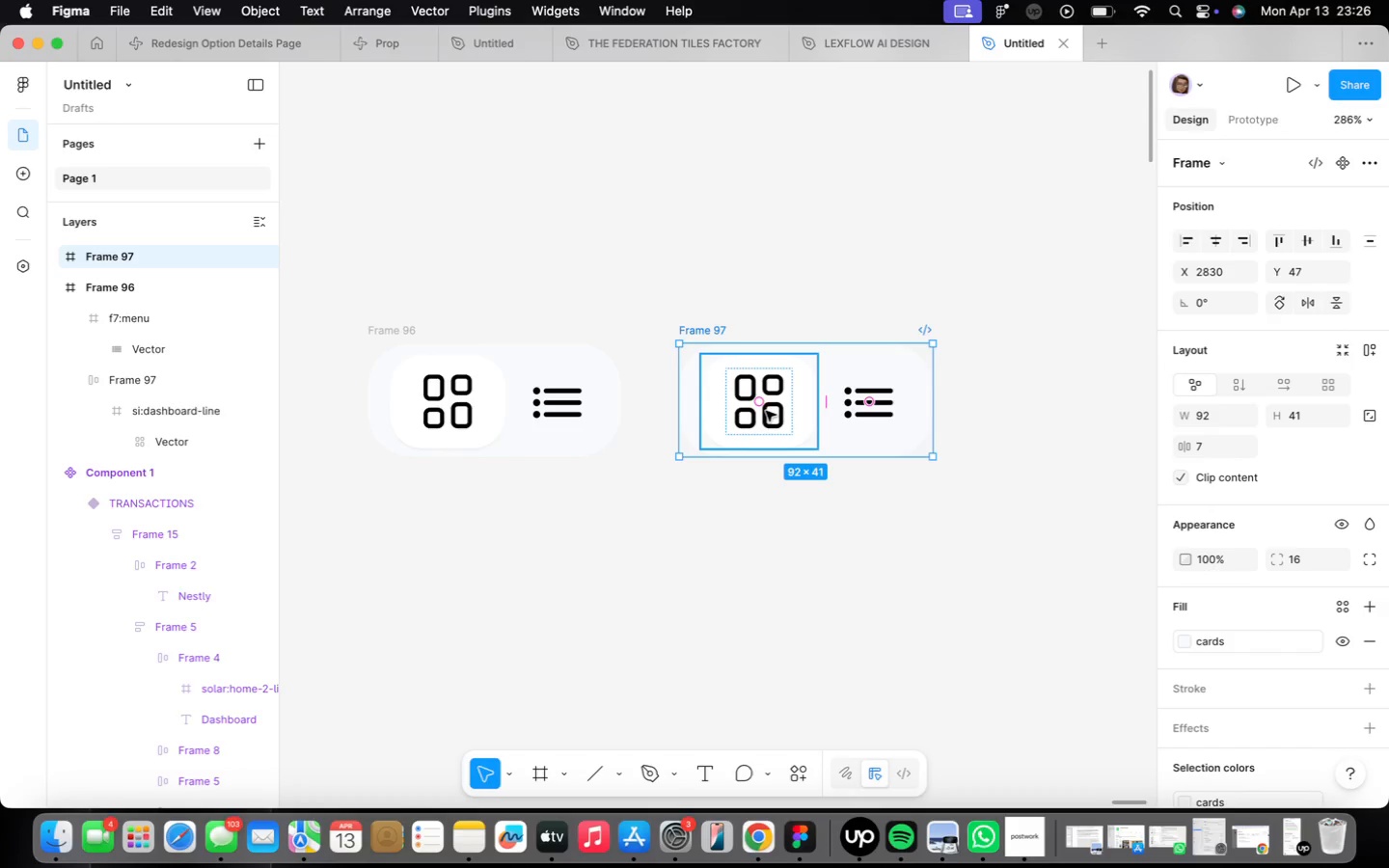 
left_click([766, 411])
 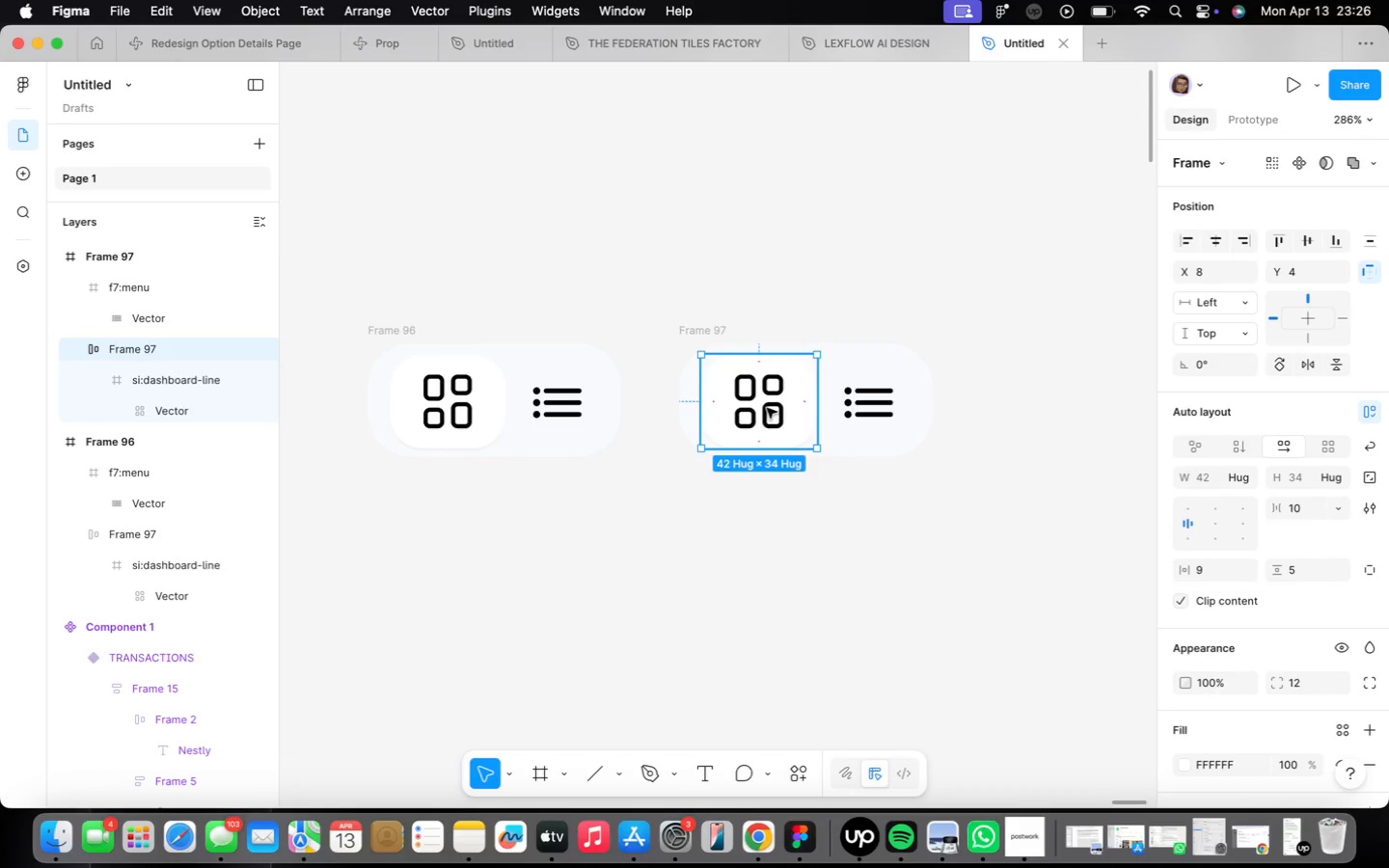 
key(Backspace)
 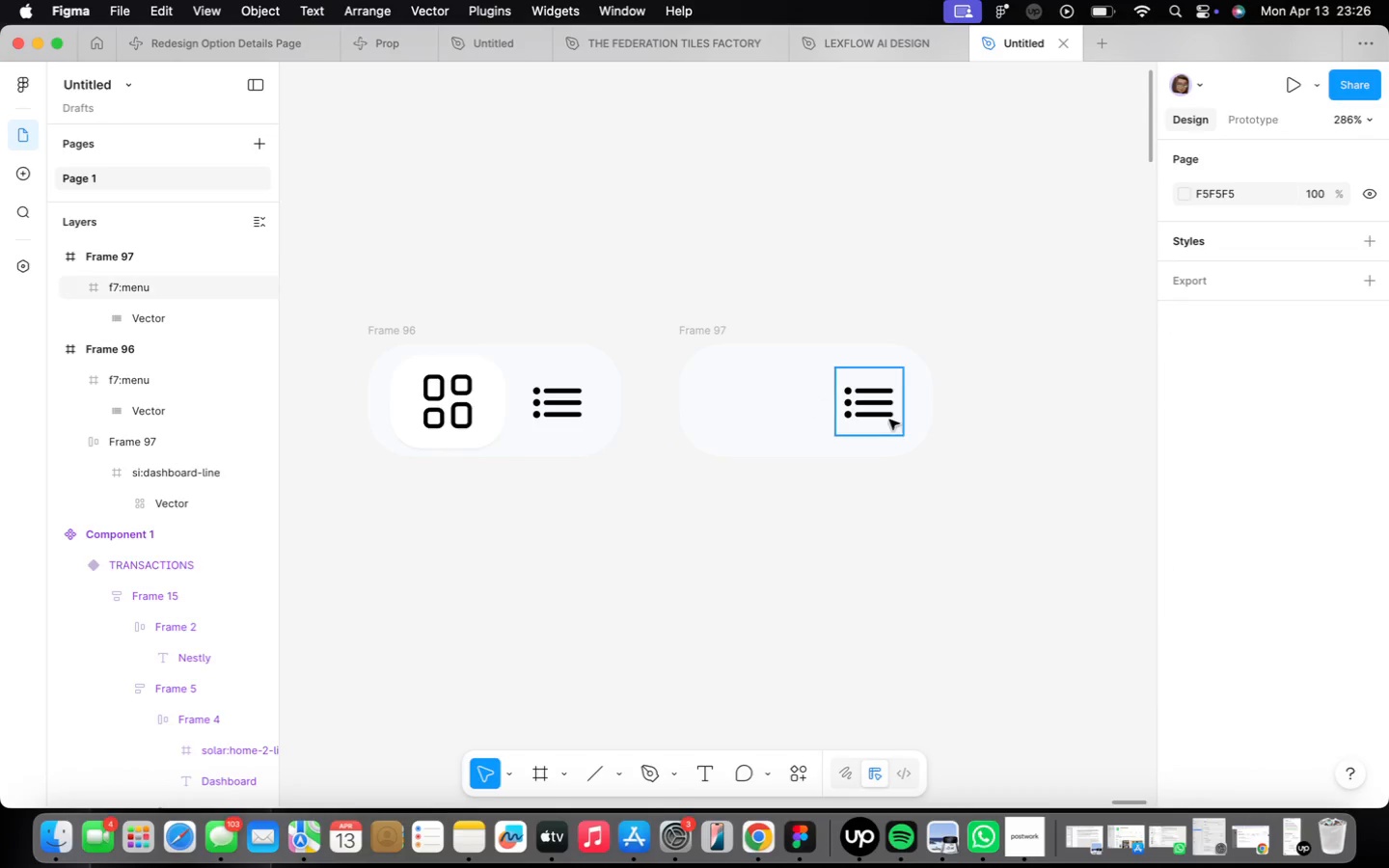 
left_click([888, 420])
 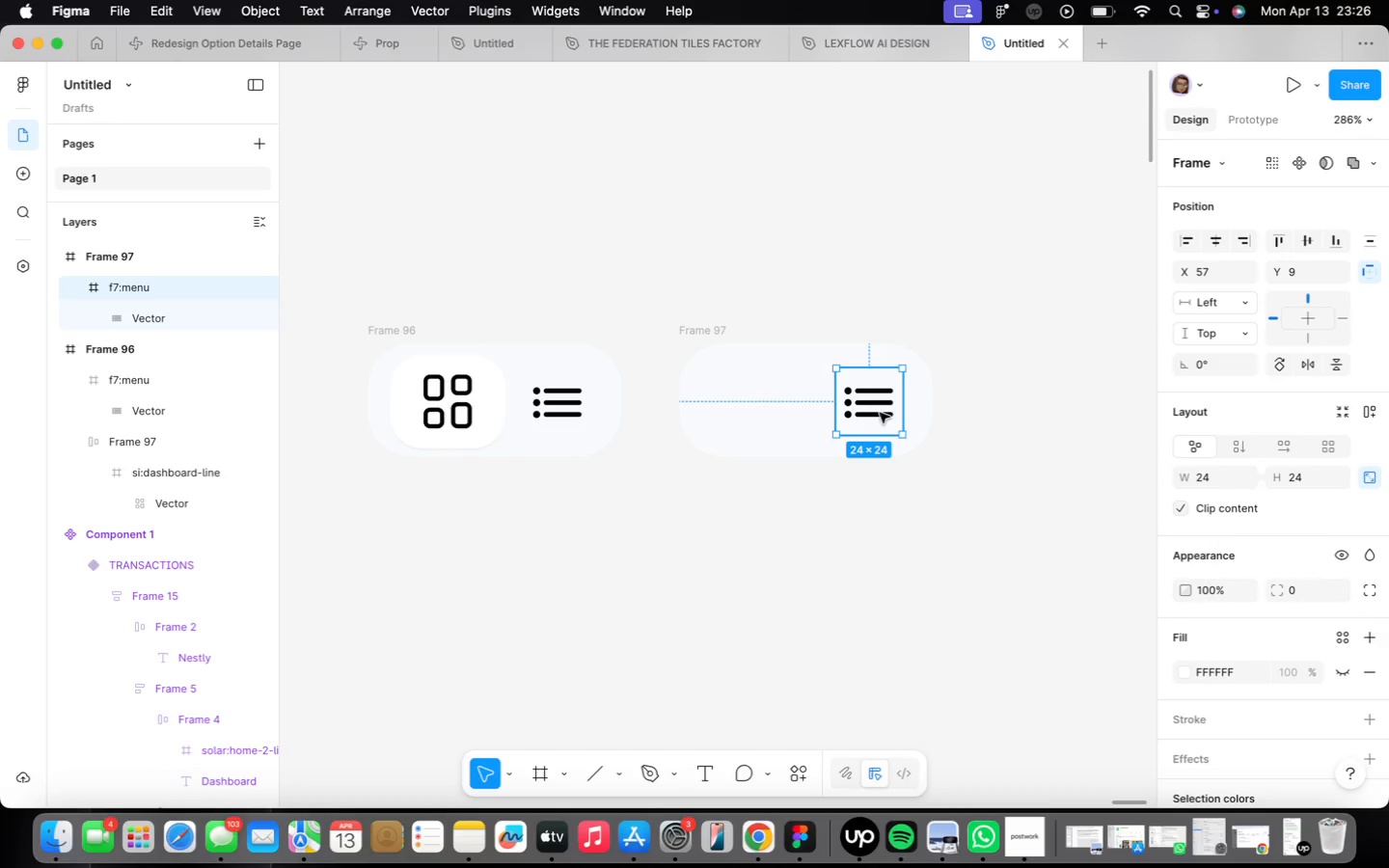 
left_click_drag(start_coordinate=[880, 413], to_coordinate=[750, 409])
 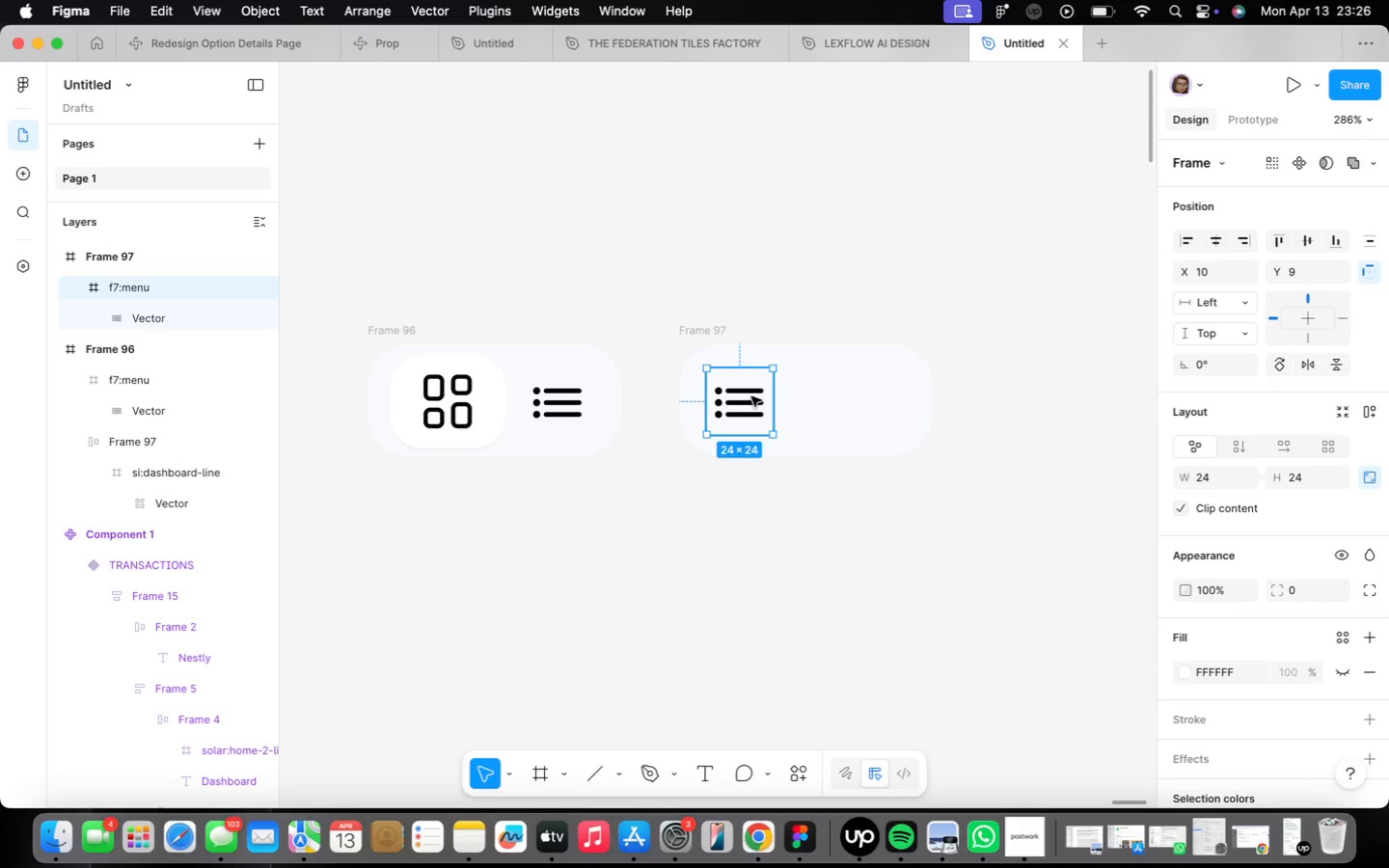 
wait(11.16)
 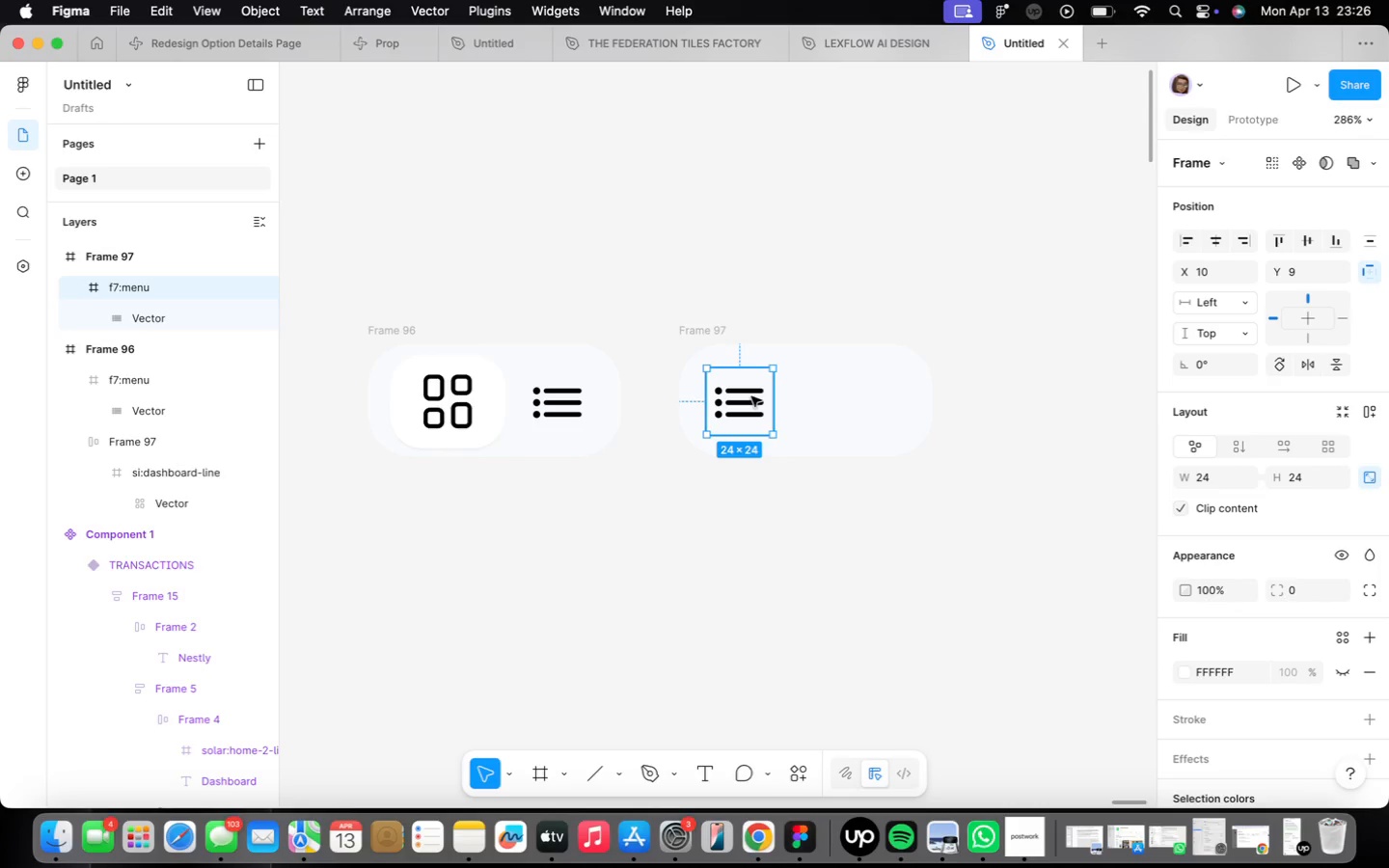 
left_click([814, 594])
 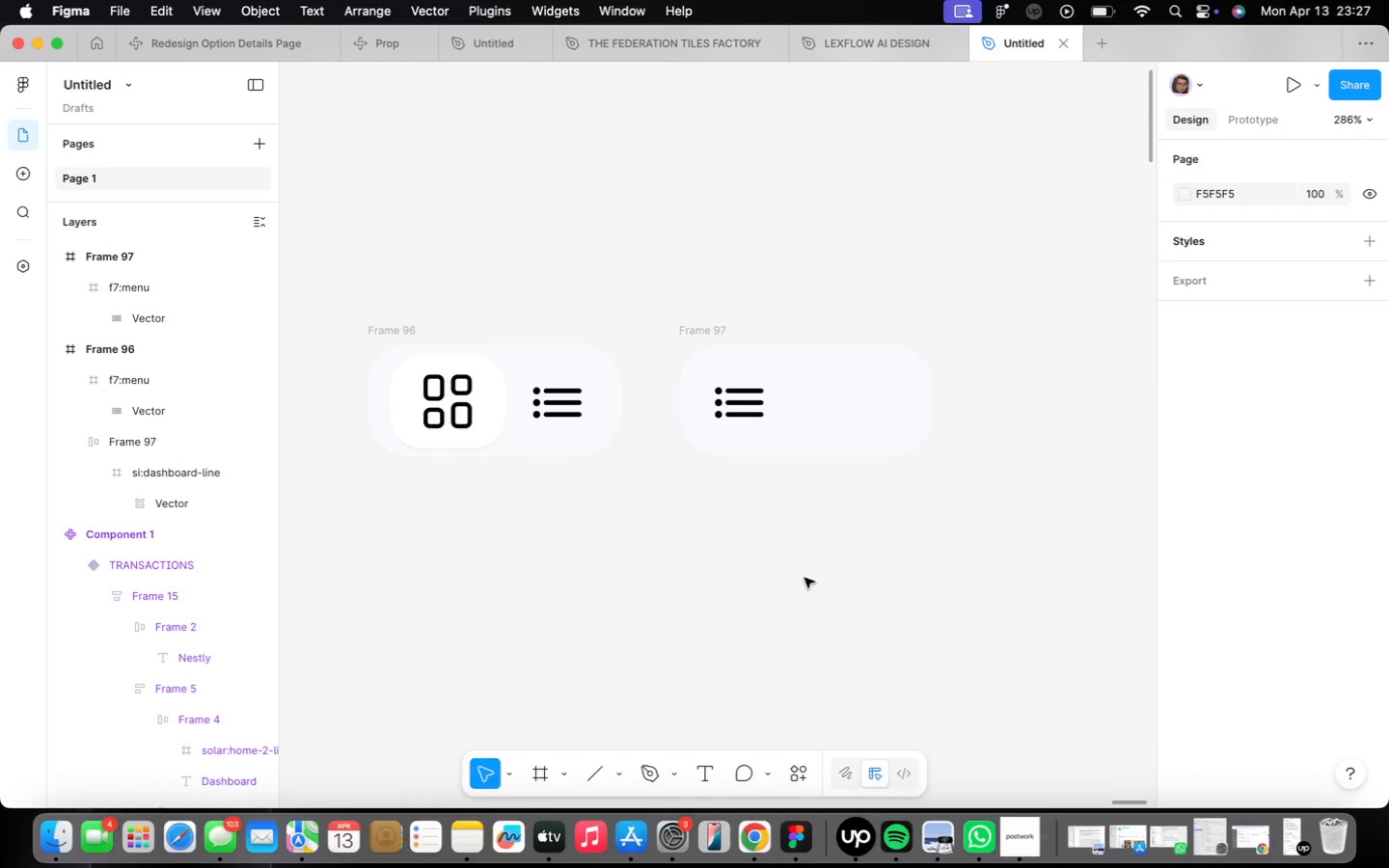 
key(T)
 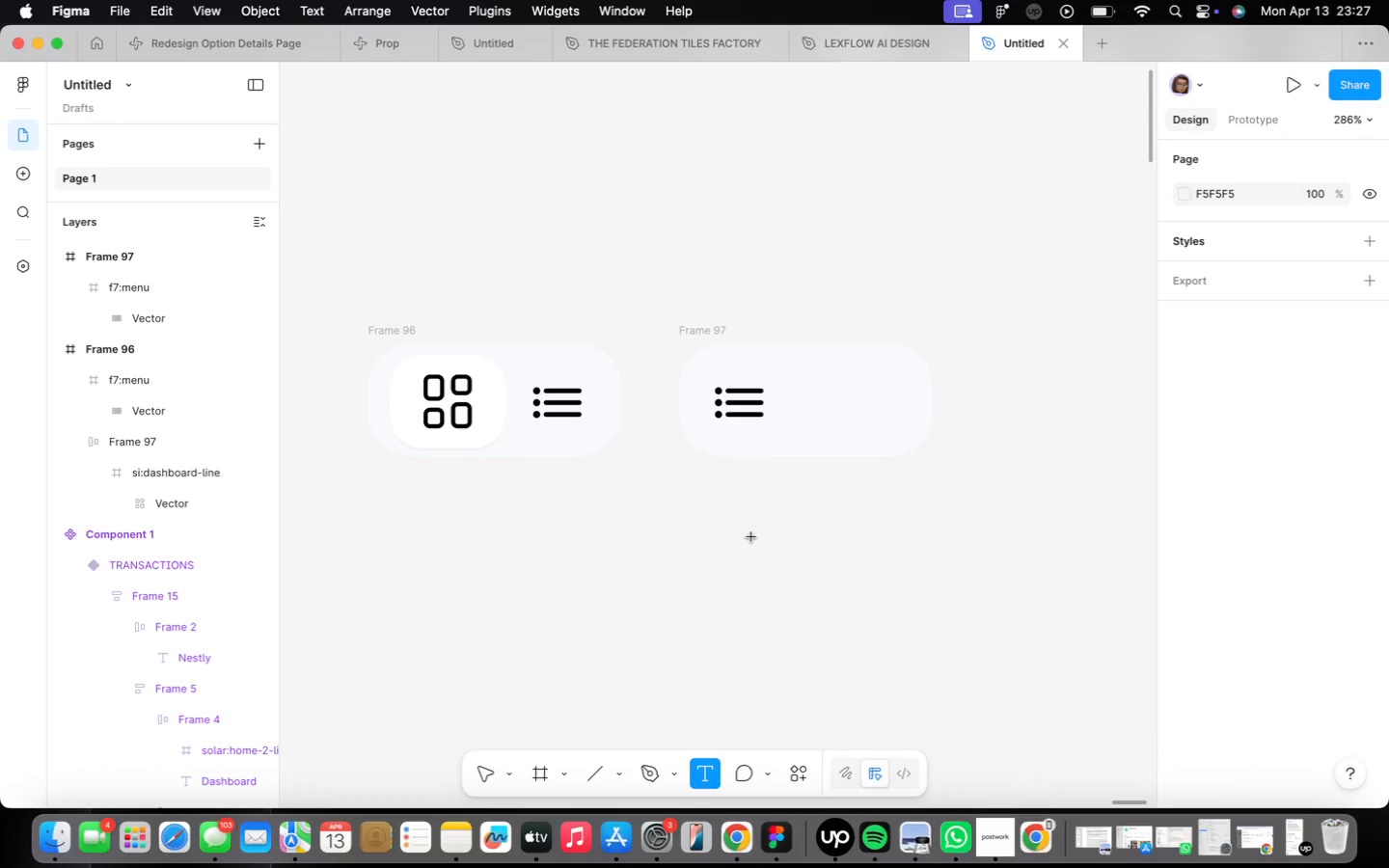 
left_click([751, 537])
 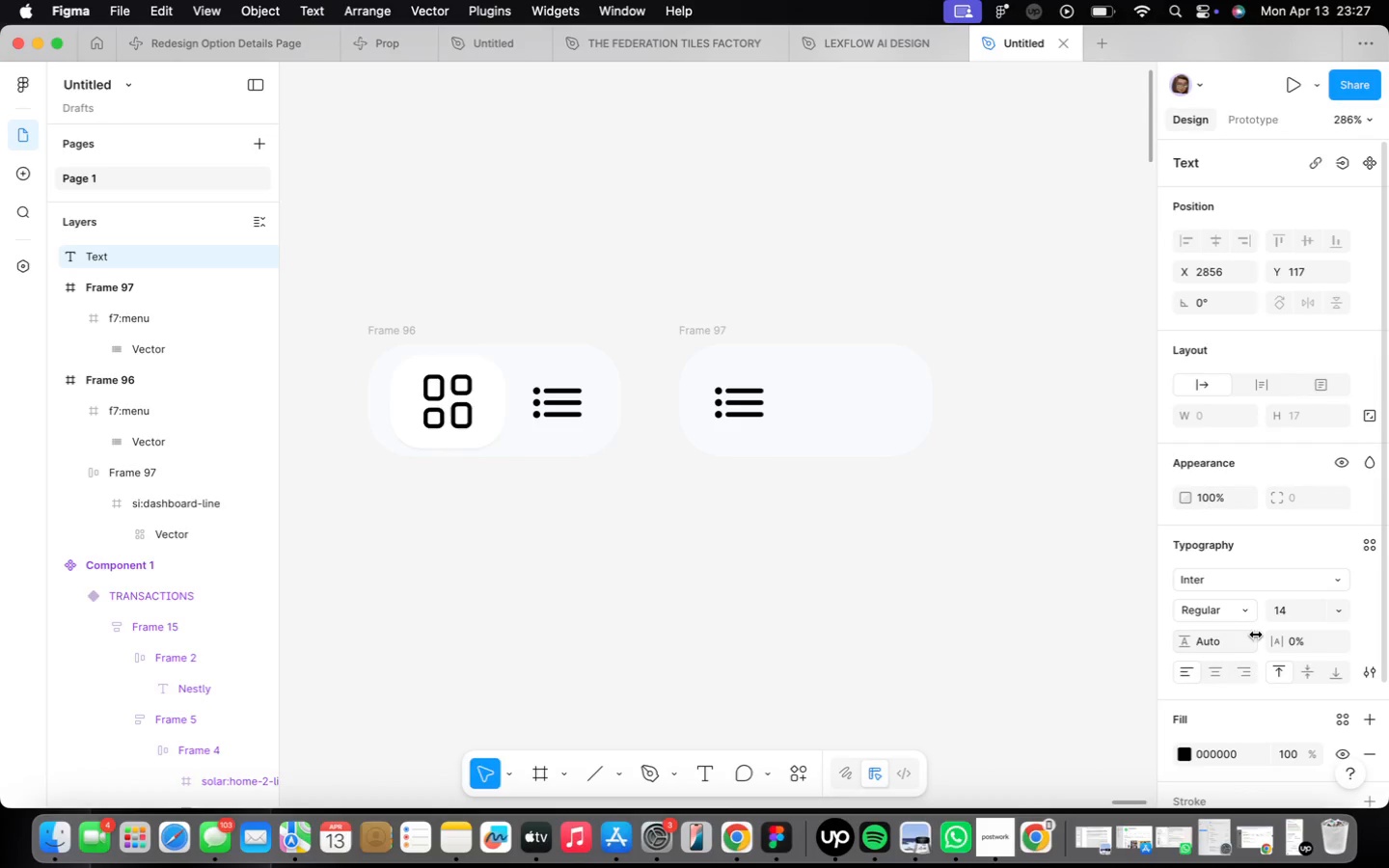 
left_click([1244, 611])
 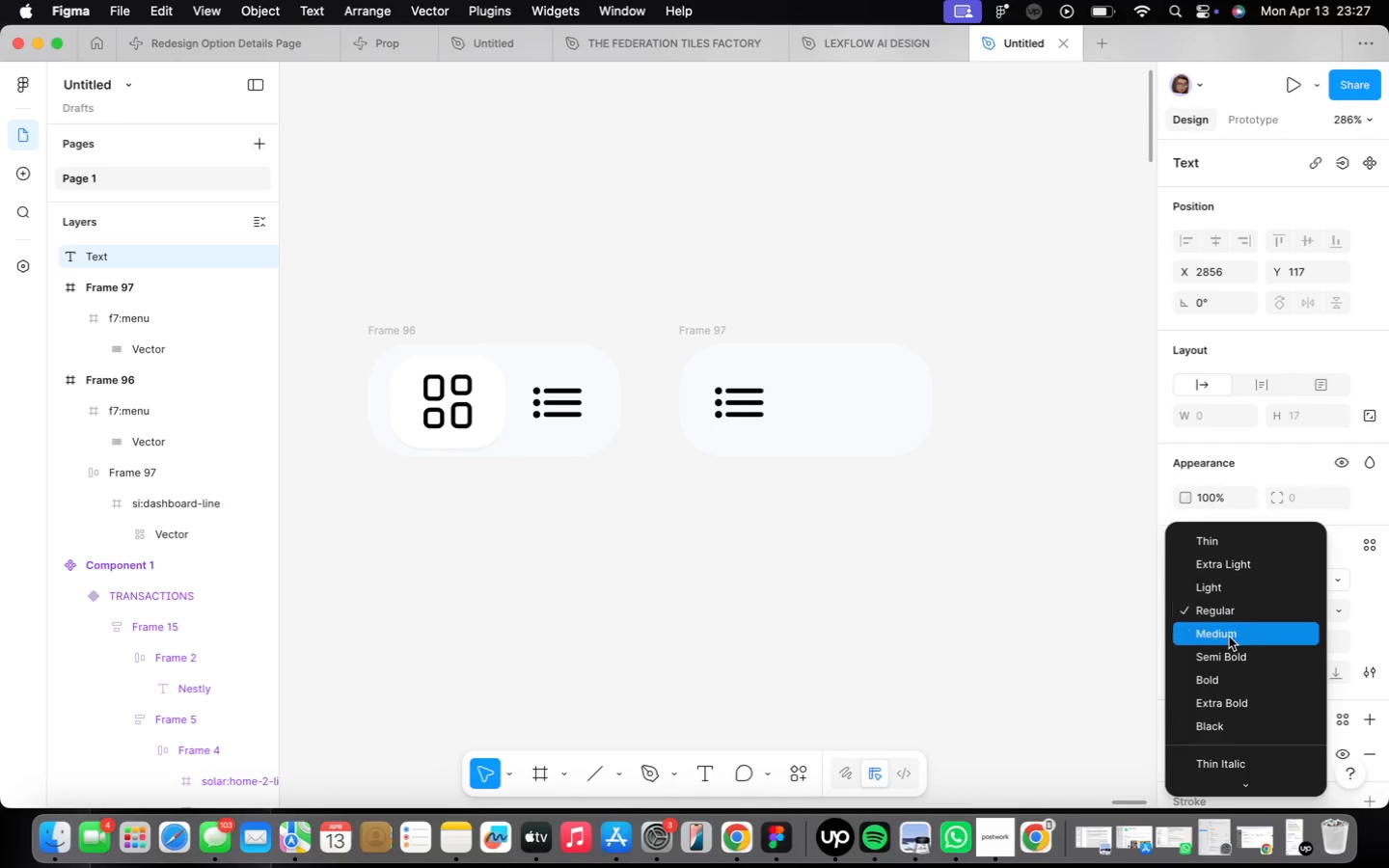 
left_click([1229, 637])
 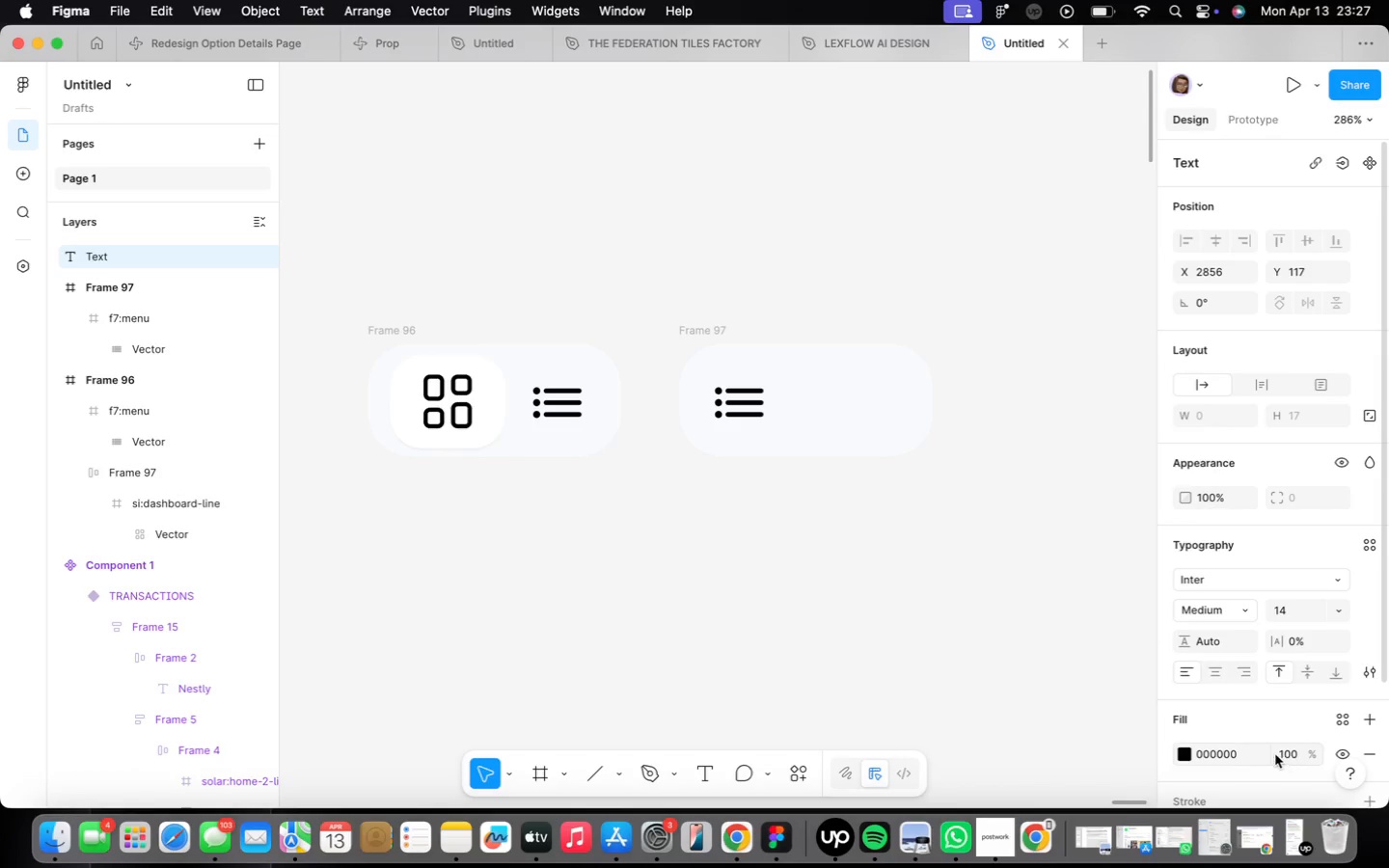 
wait(7.73)
 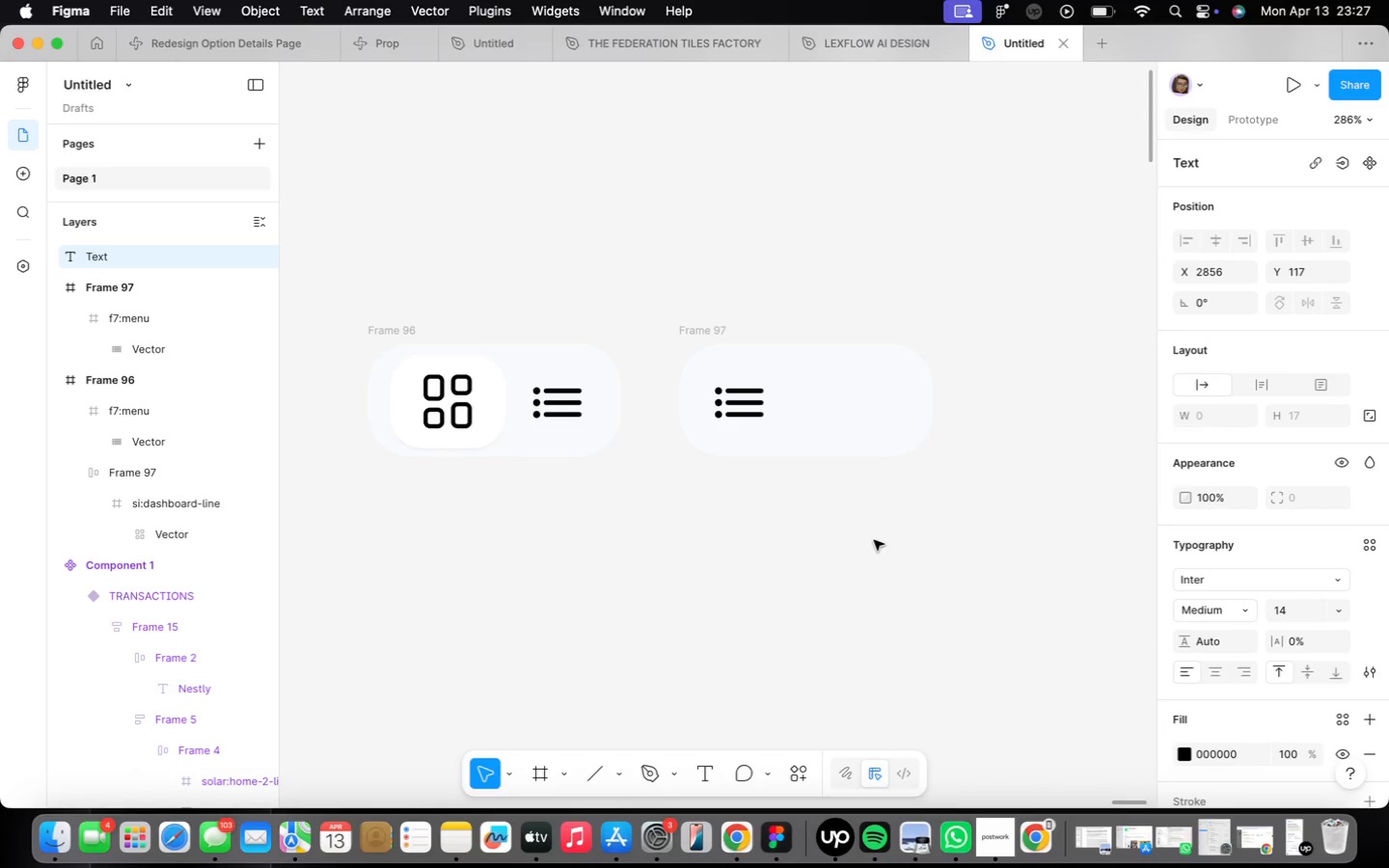 
type(Filters)
 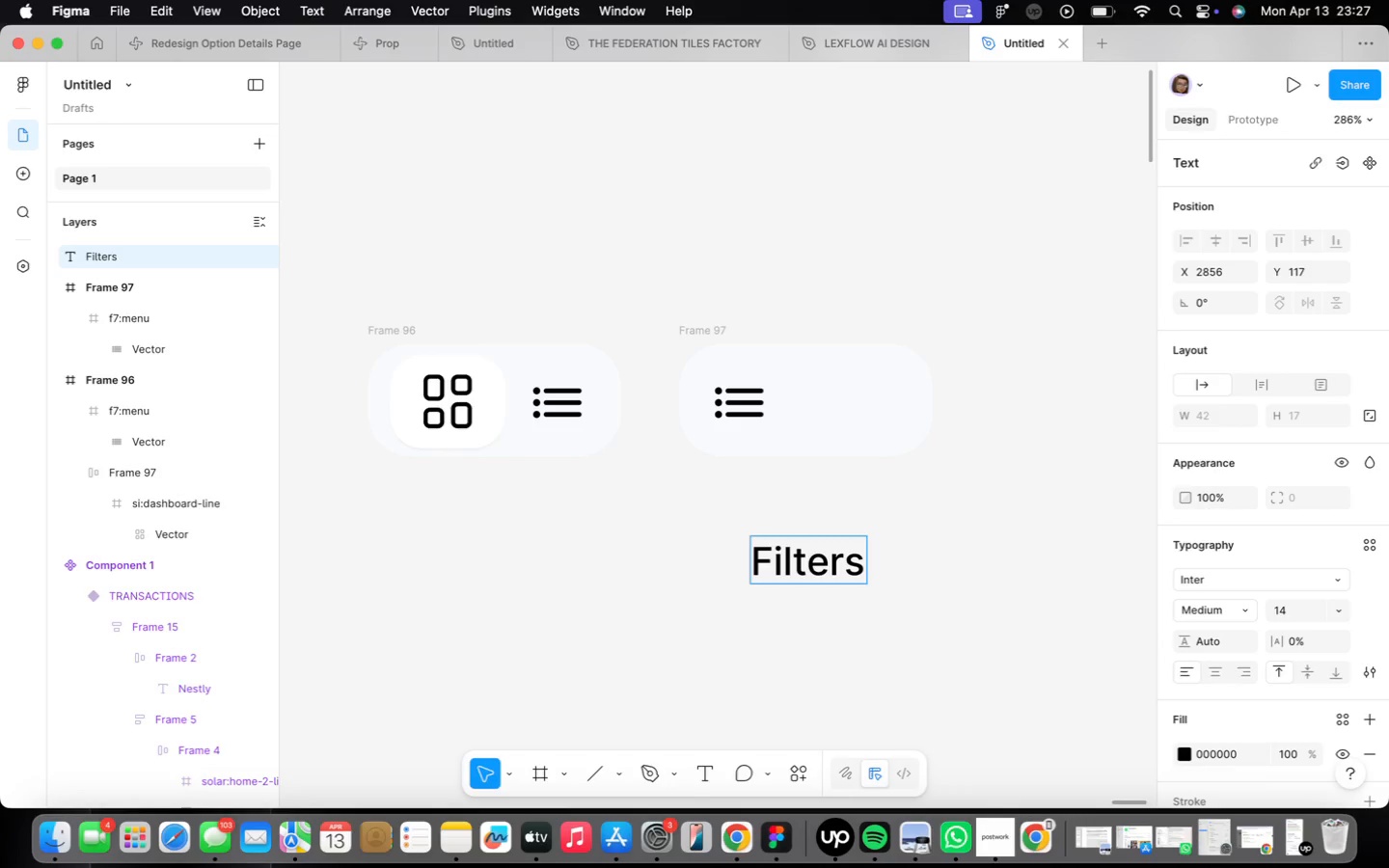 
wait(8.79)
 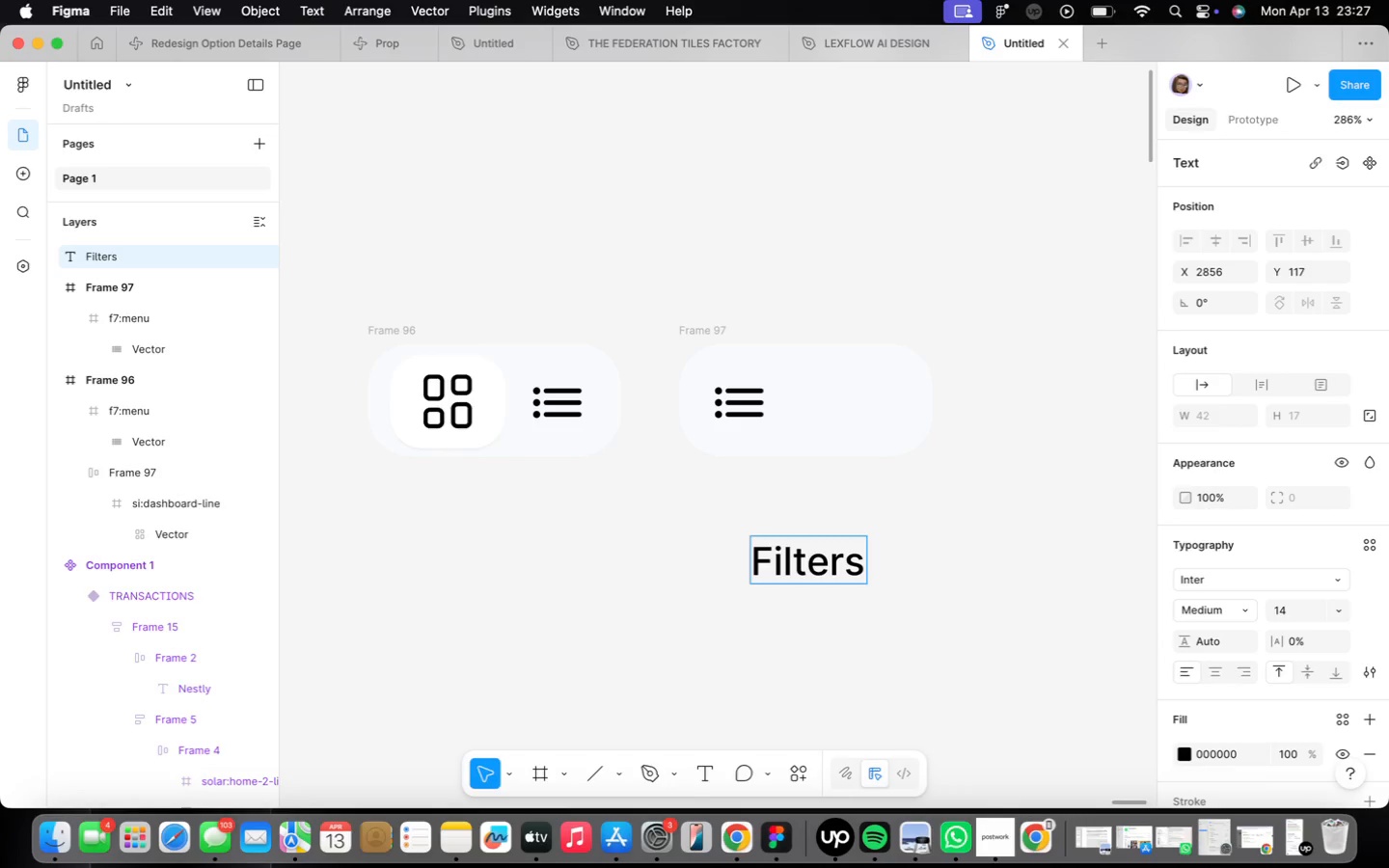 
left_click([673, 627])
 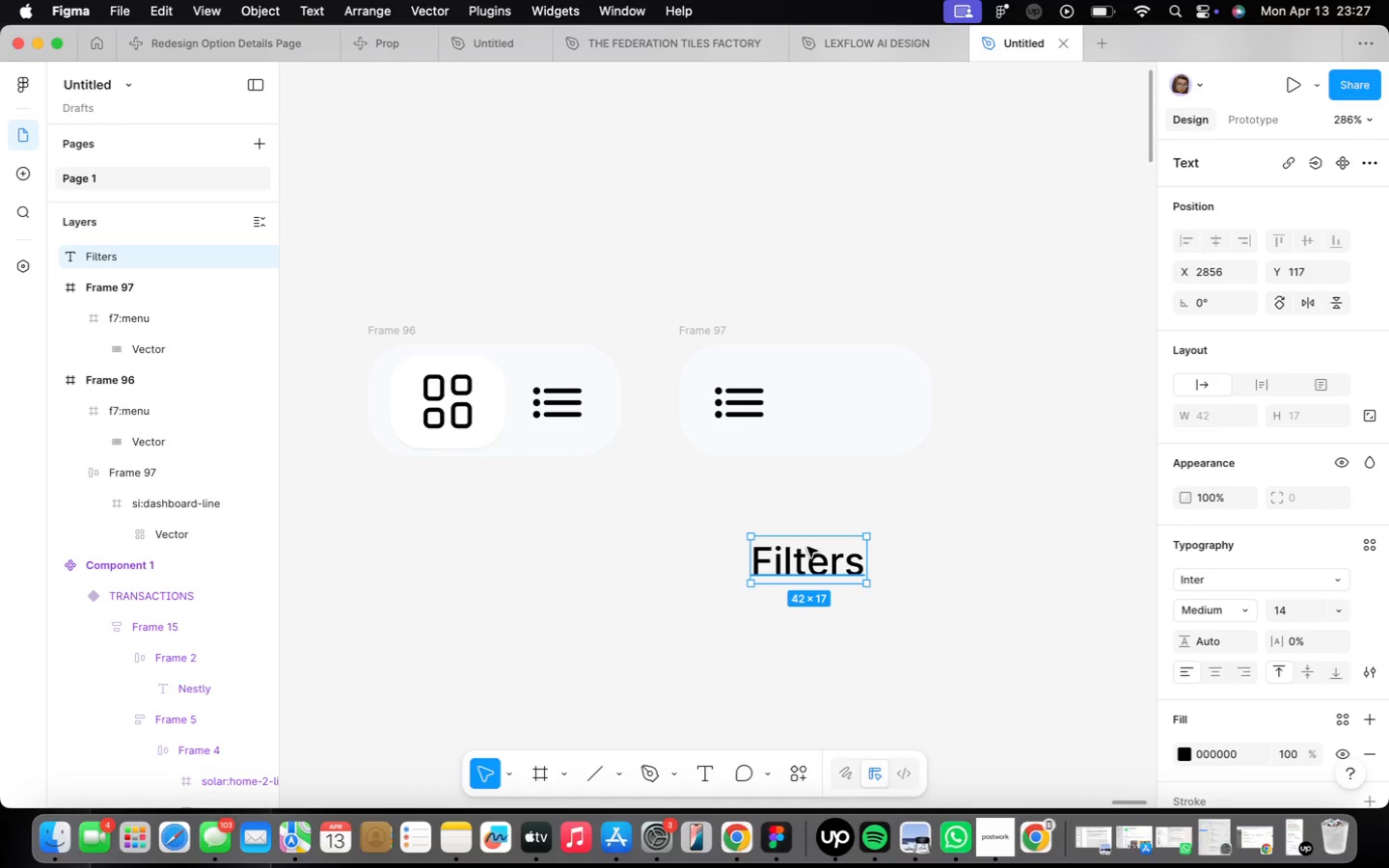 
left_click_drag(start_coordinate=[803, 556], to_coordinate=[858, 475])
 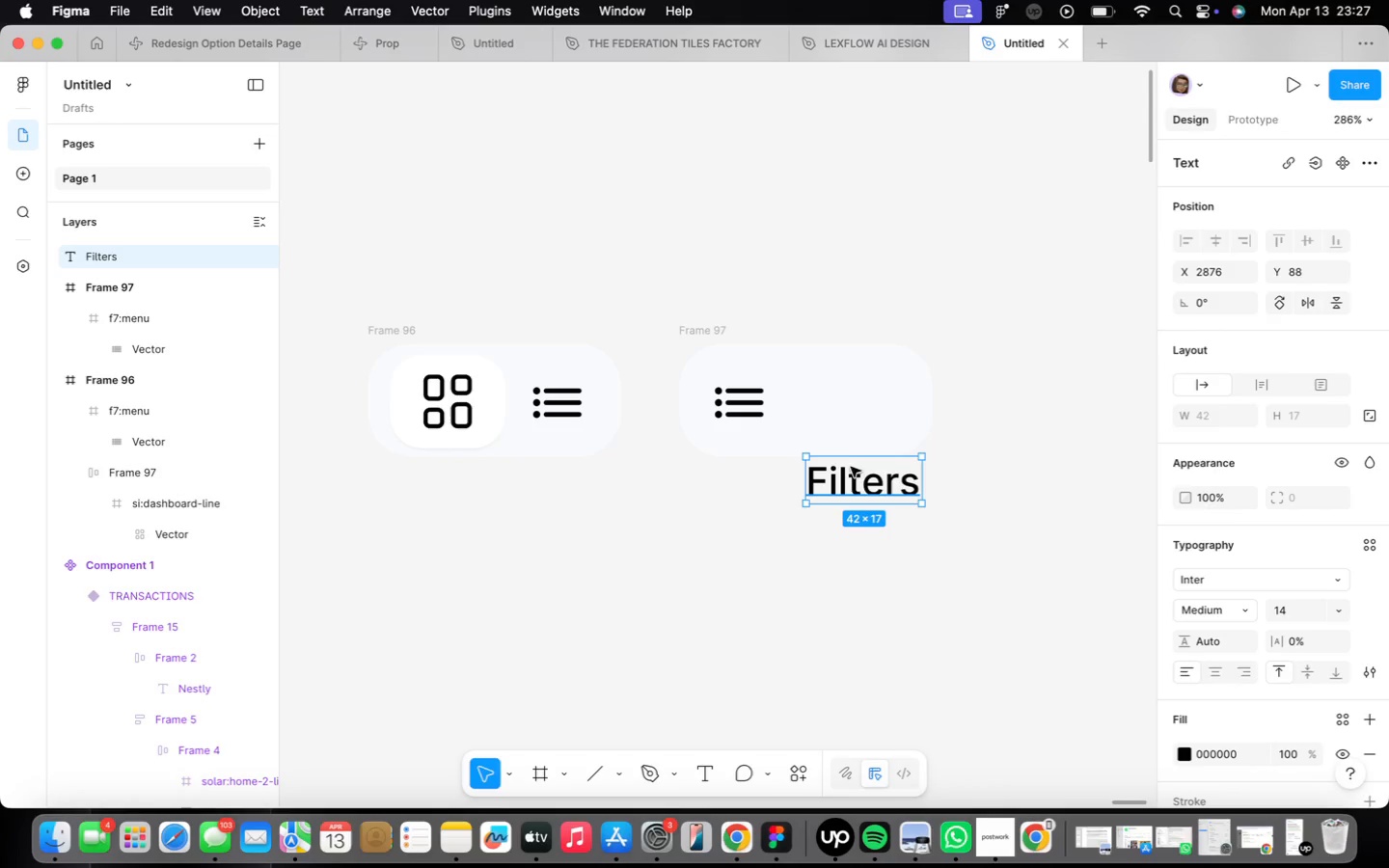 
left_click_drag(start_coordinate=[859, 478], to_coordinate=[837, 404])
 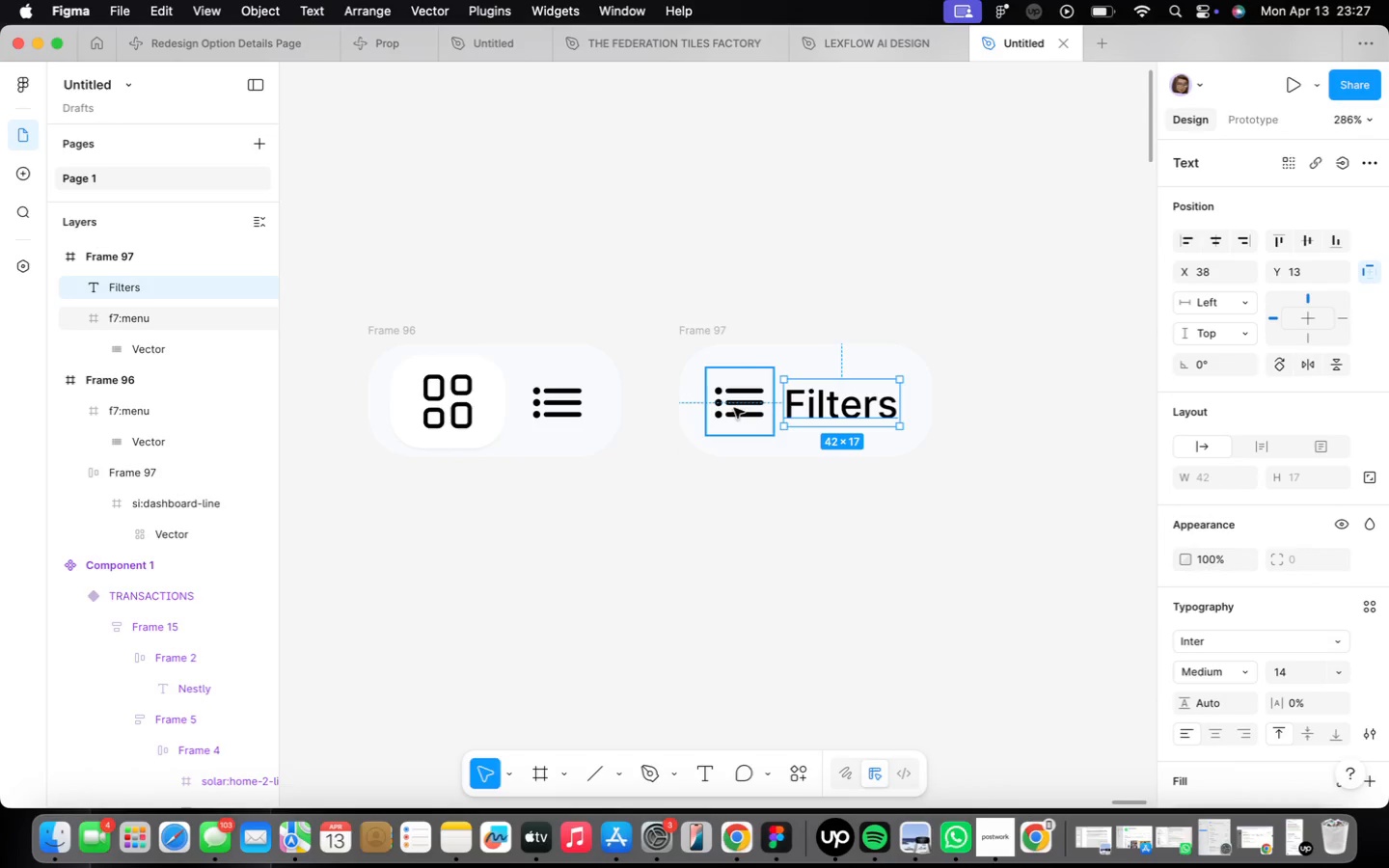 
left_click([734, 408])
 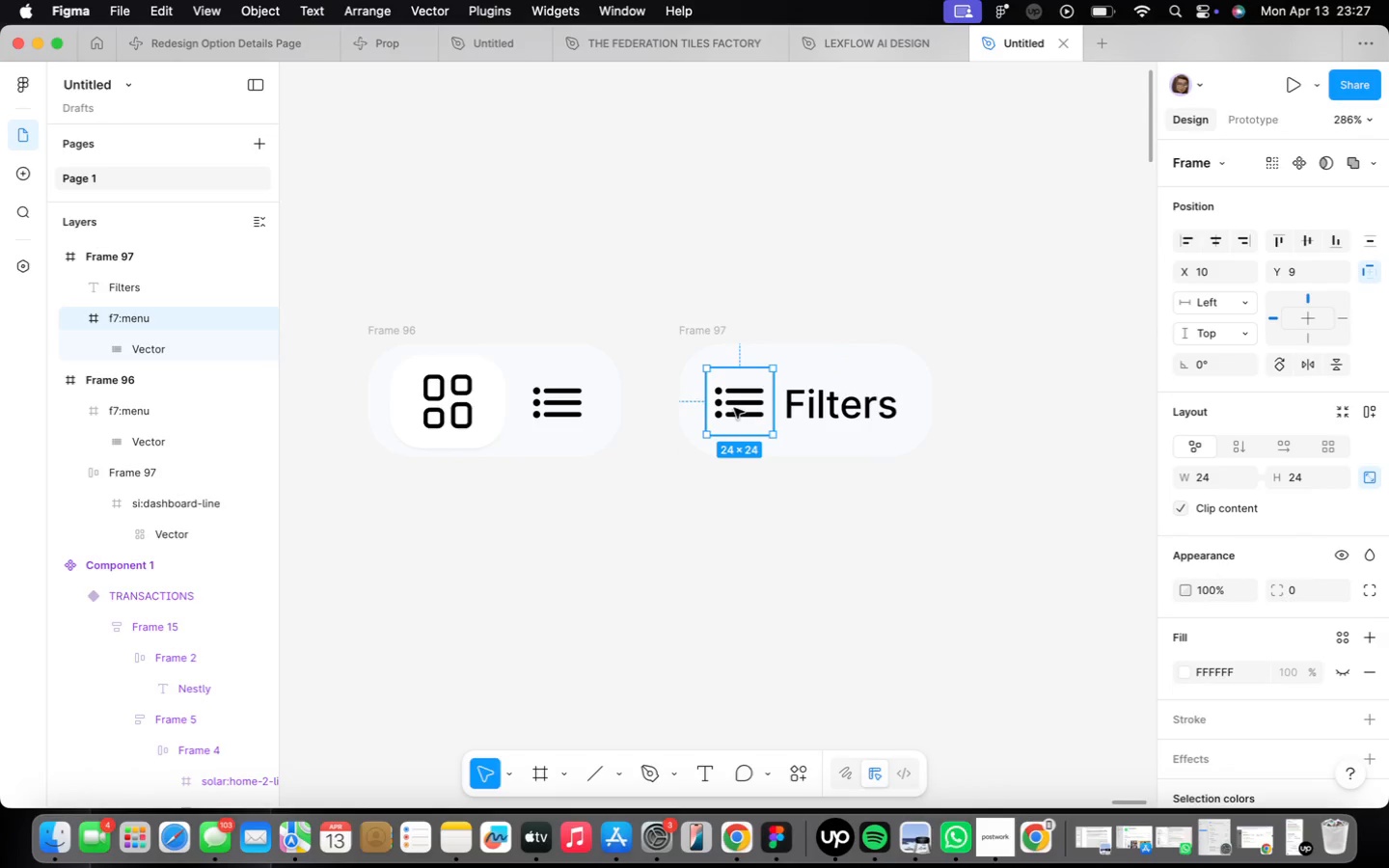 
right_click([734, 409])
 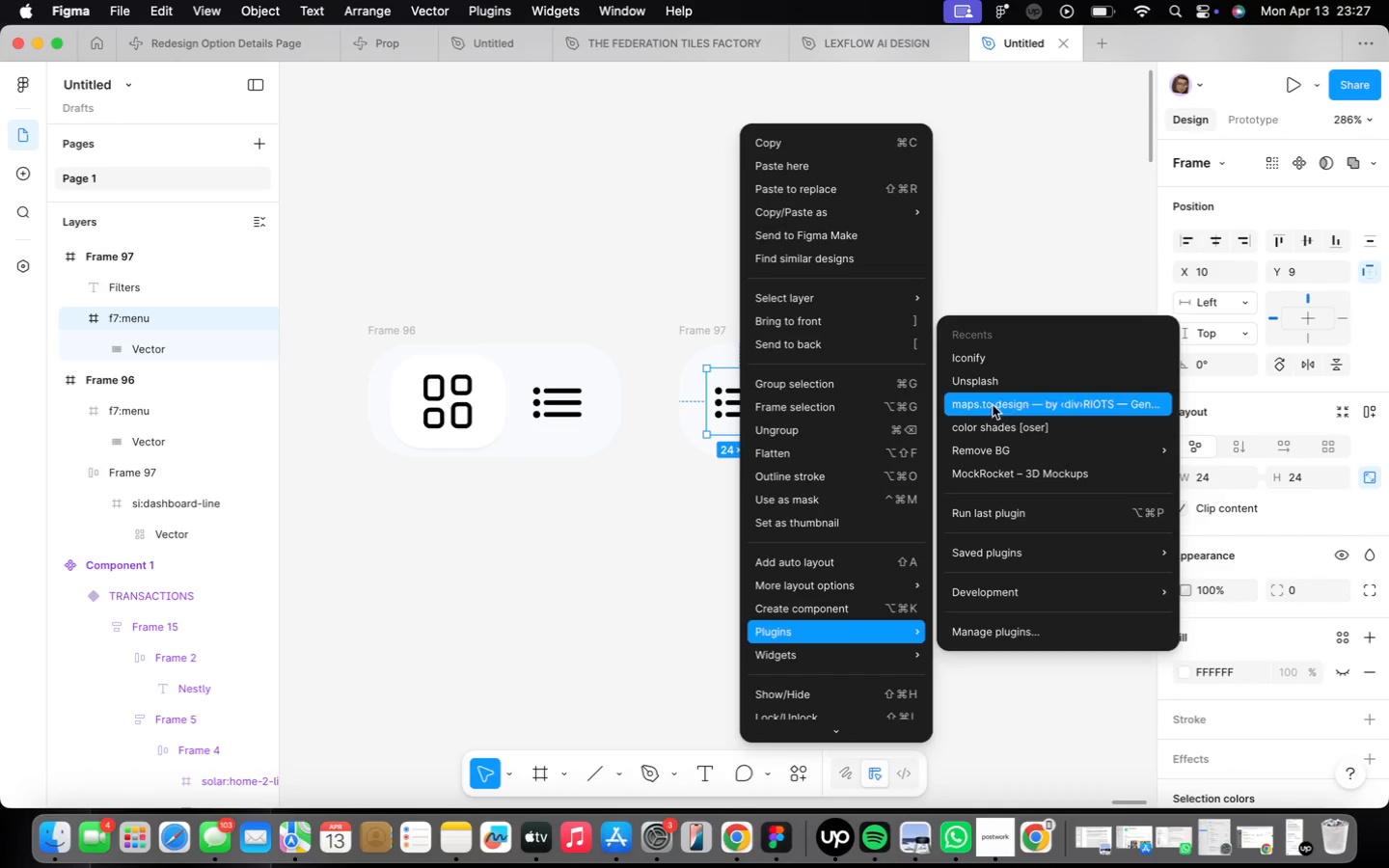 
left_click([989, 367])
 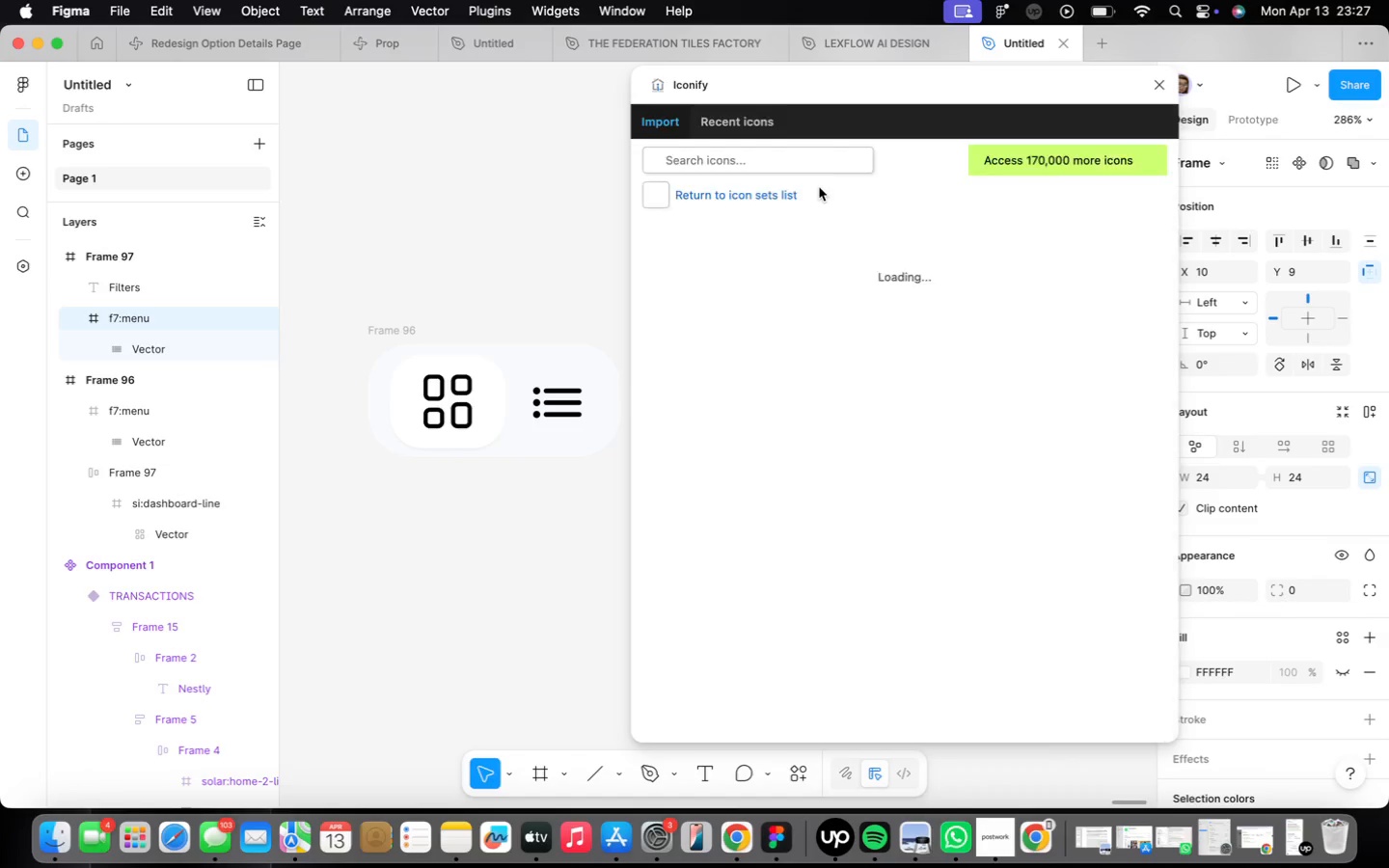 
left_click([808, 166])
 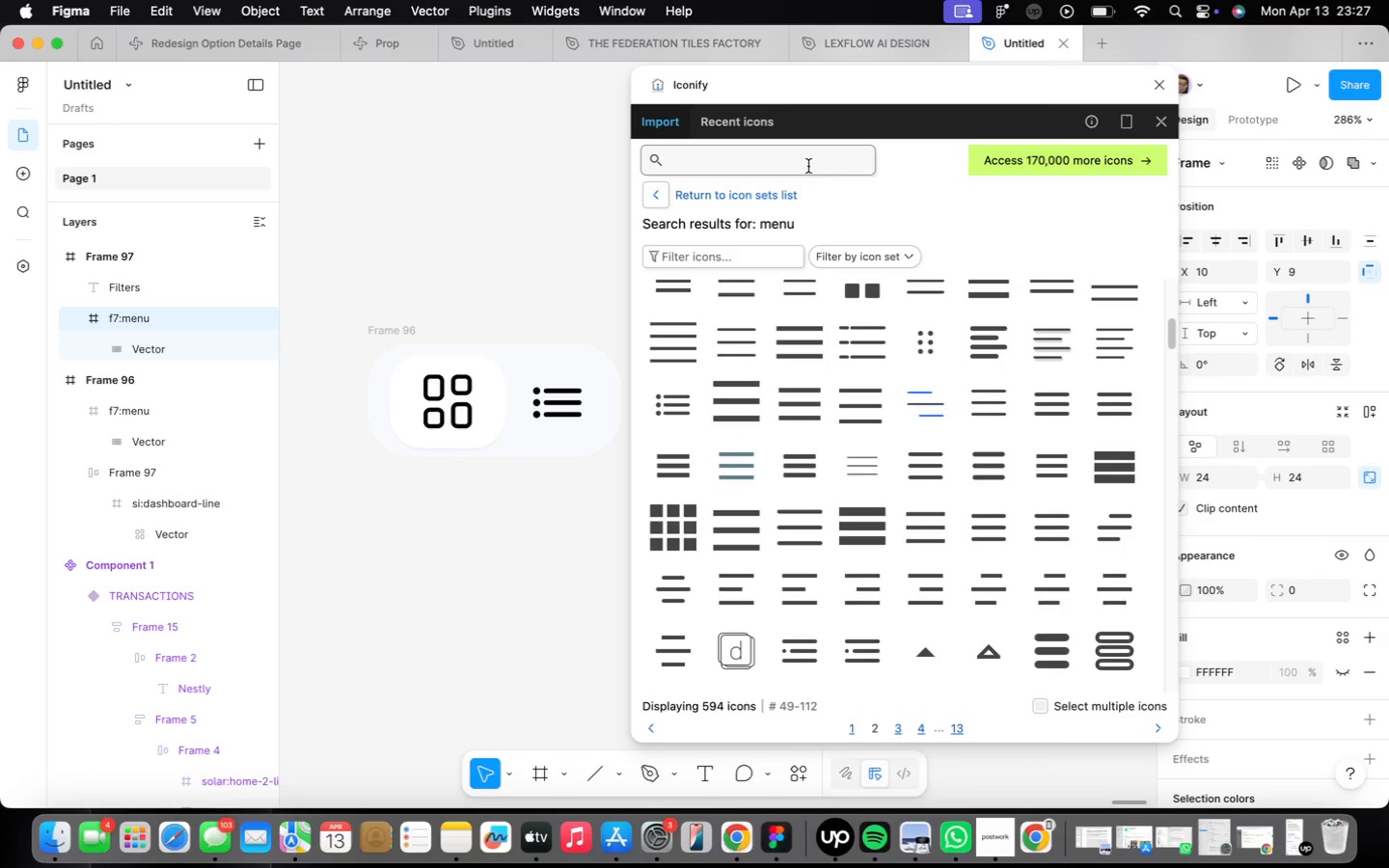 
type(filter)
 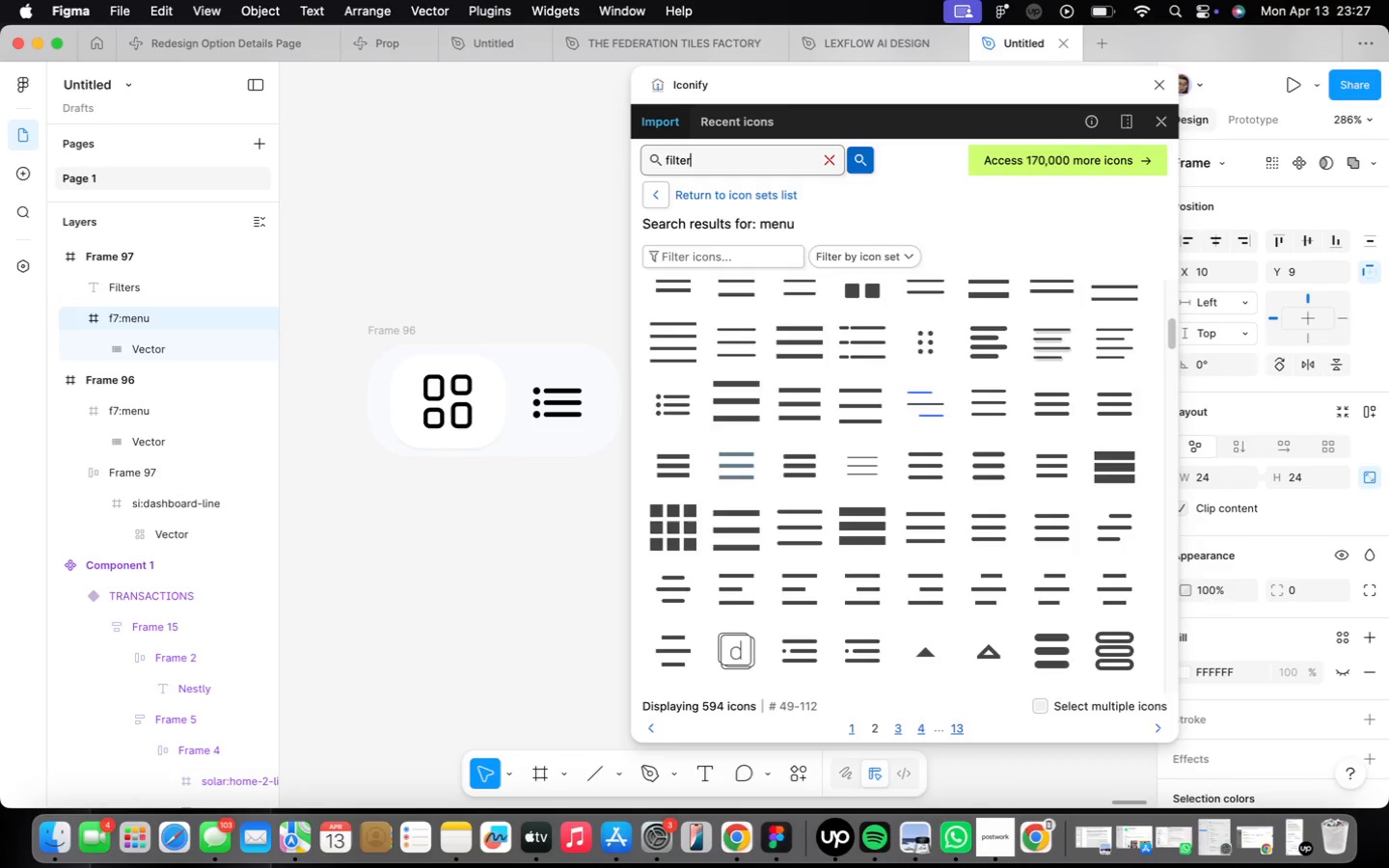 
key(Enter)
 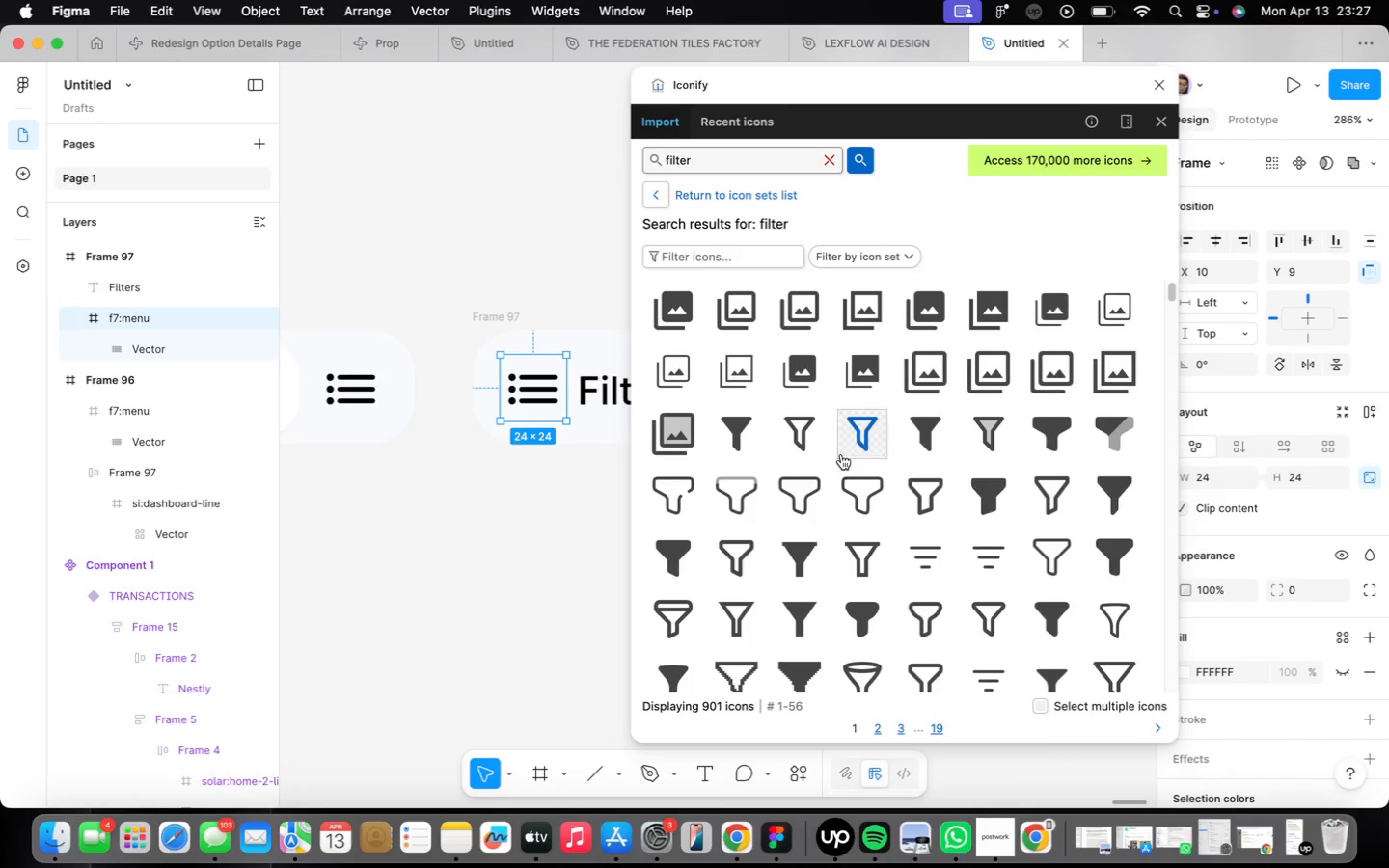 
scroll: coordinate [938, 544], scroll_direction: down, amount: 8.0
 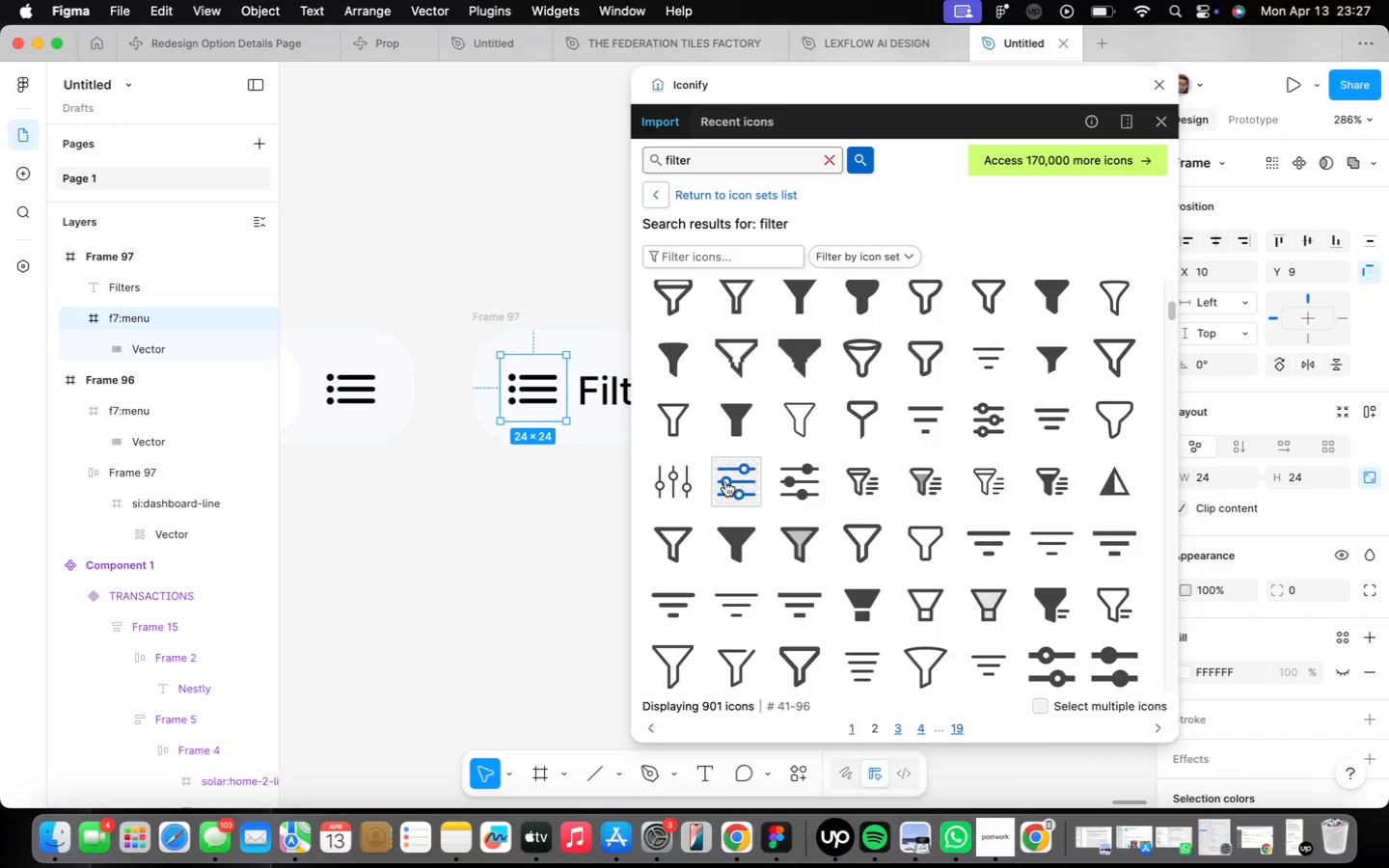 
mouse_move([858, 542])
 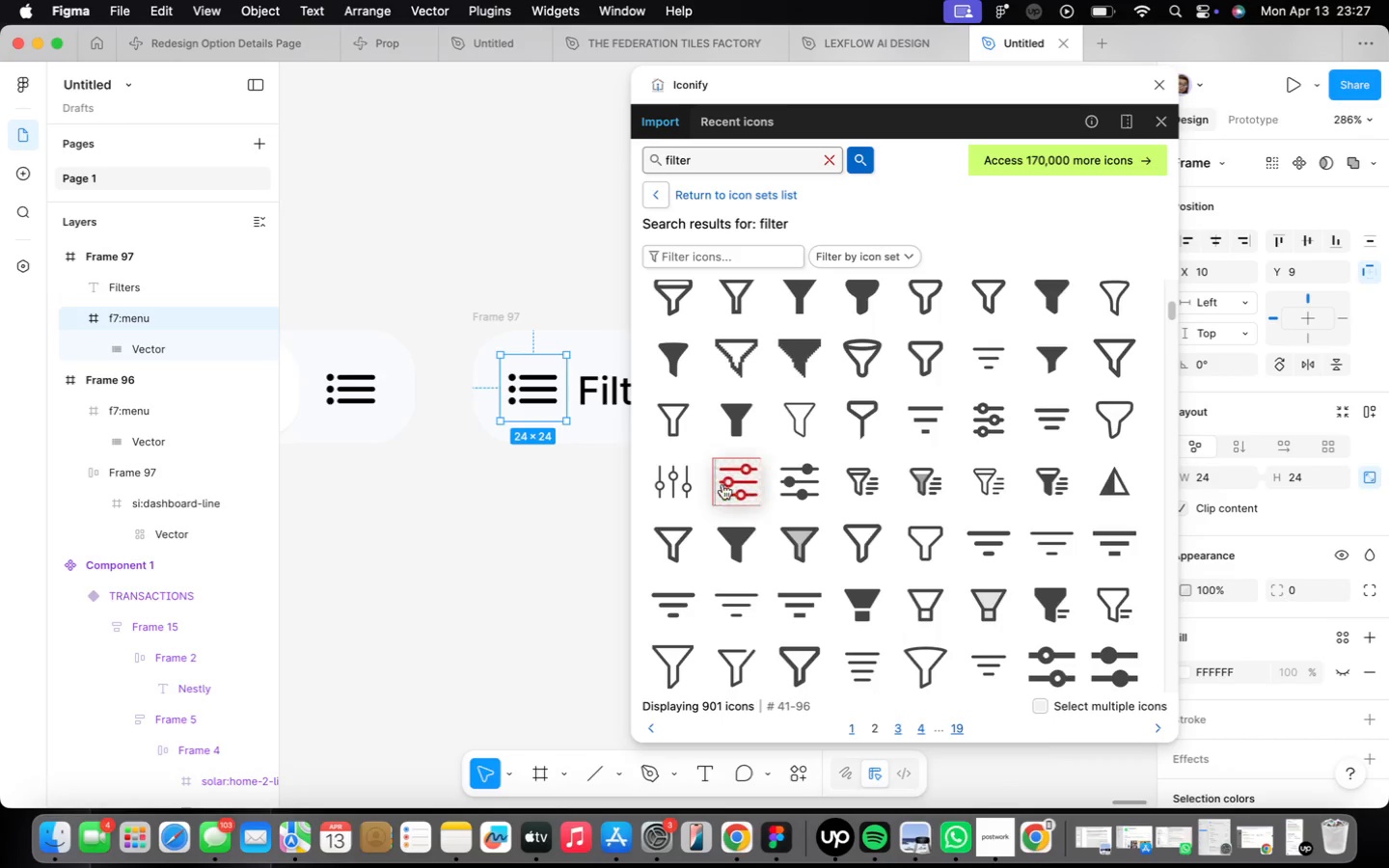 
left_click([722, 483])
 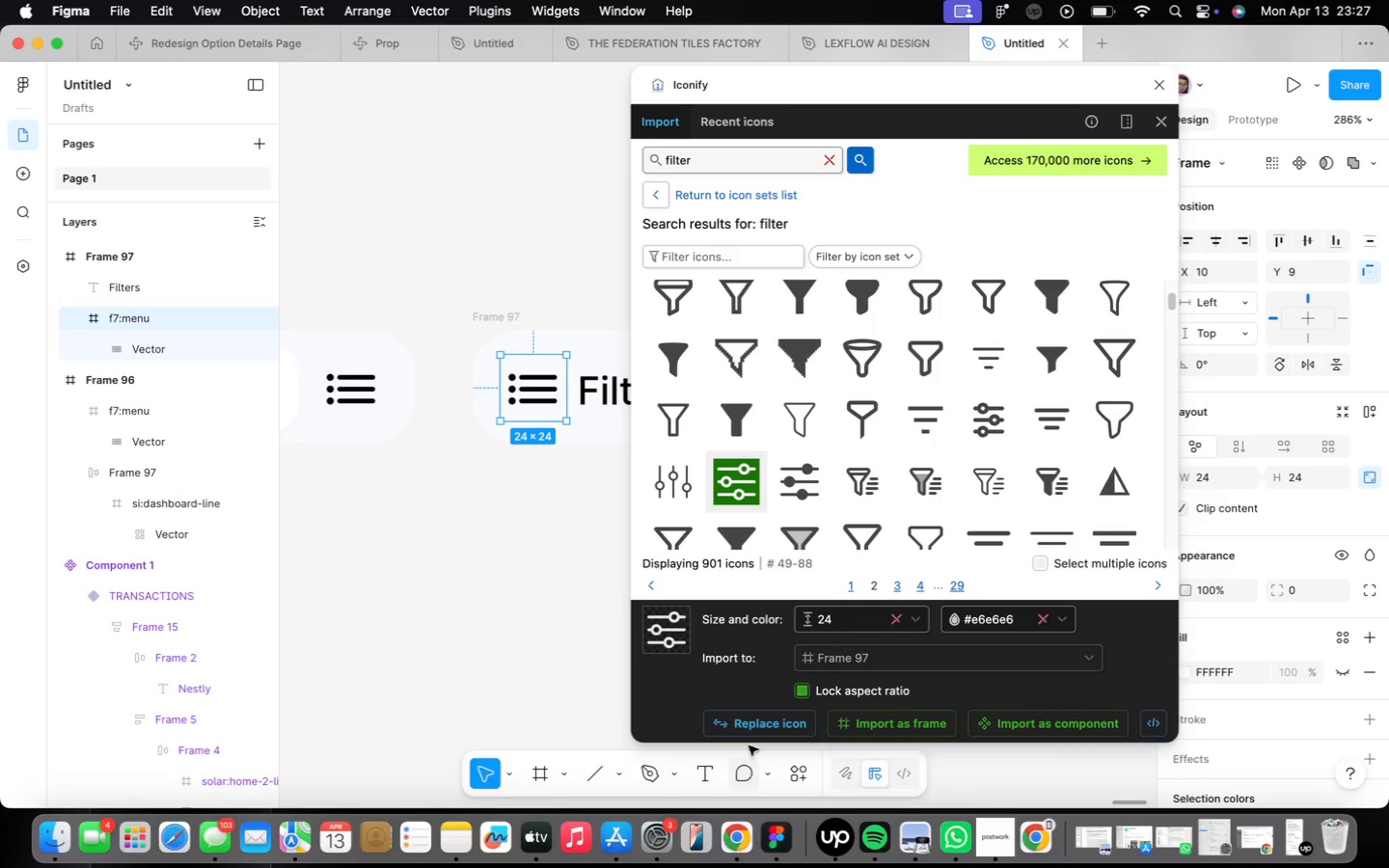 
left_click([747, 728])
 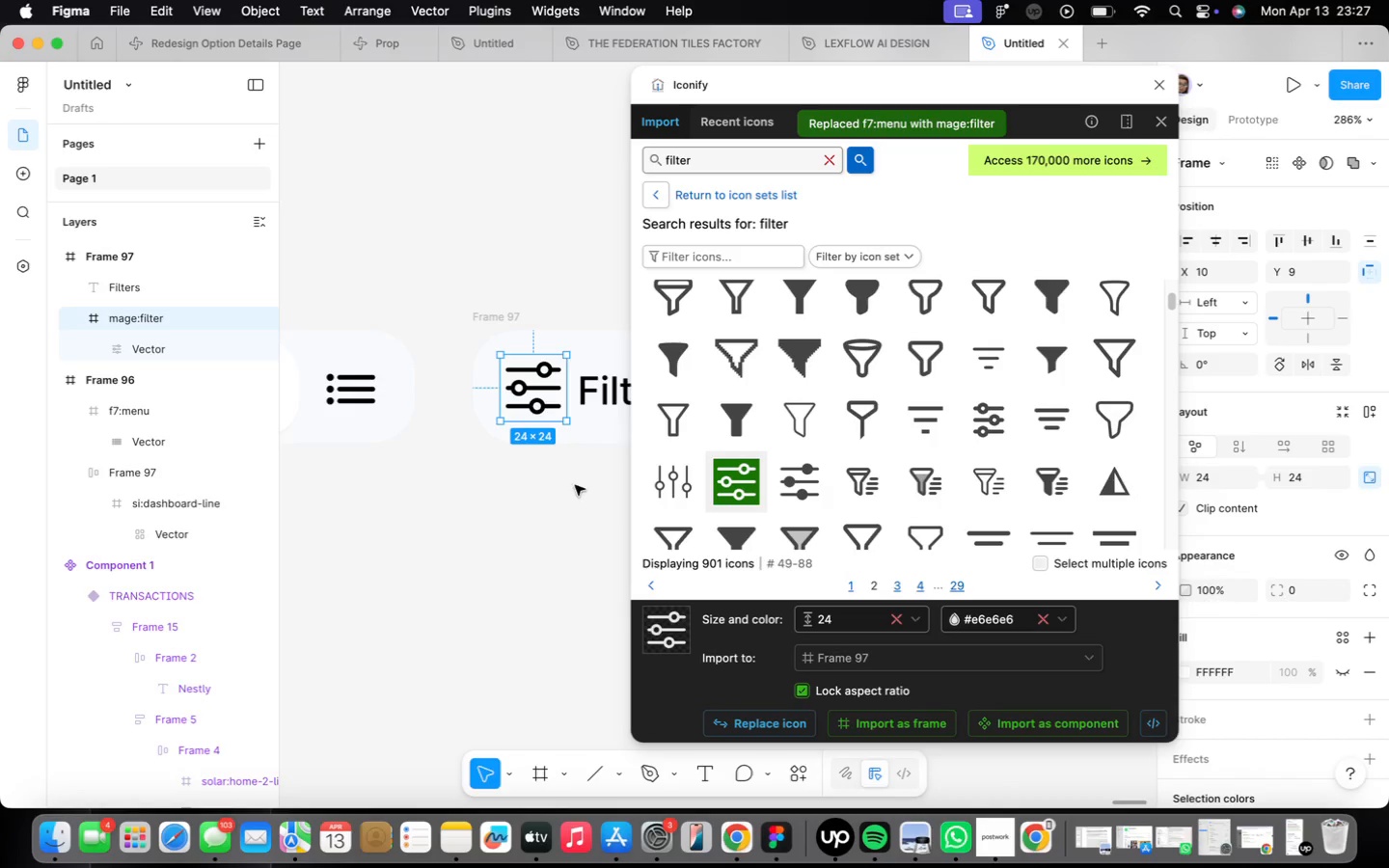 
scroll: coordinate [970, 446], scroll_direction: down, amount: 35.0
 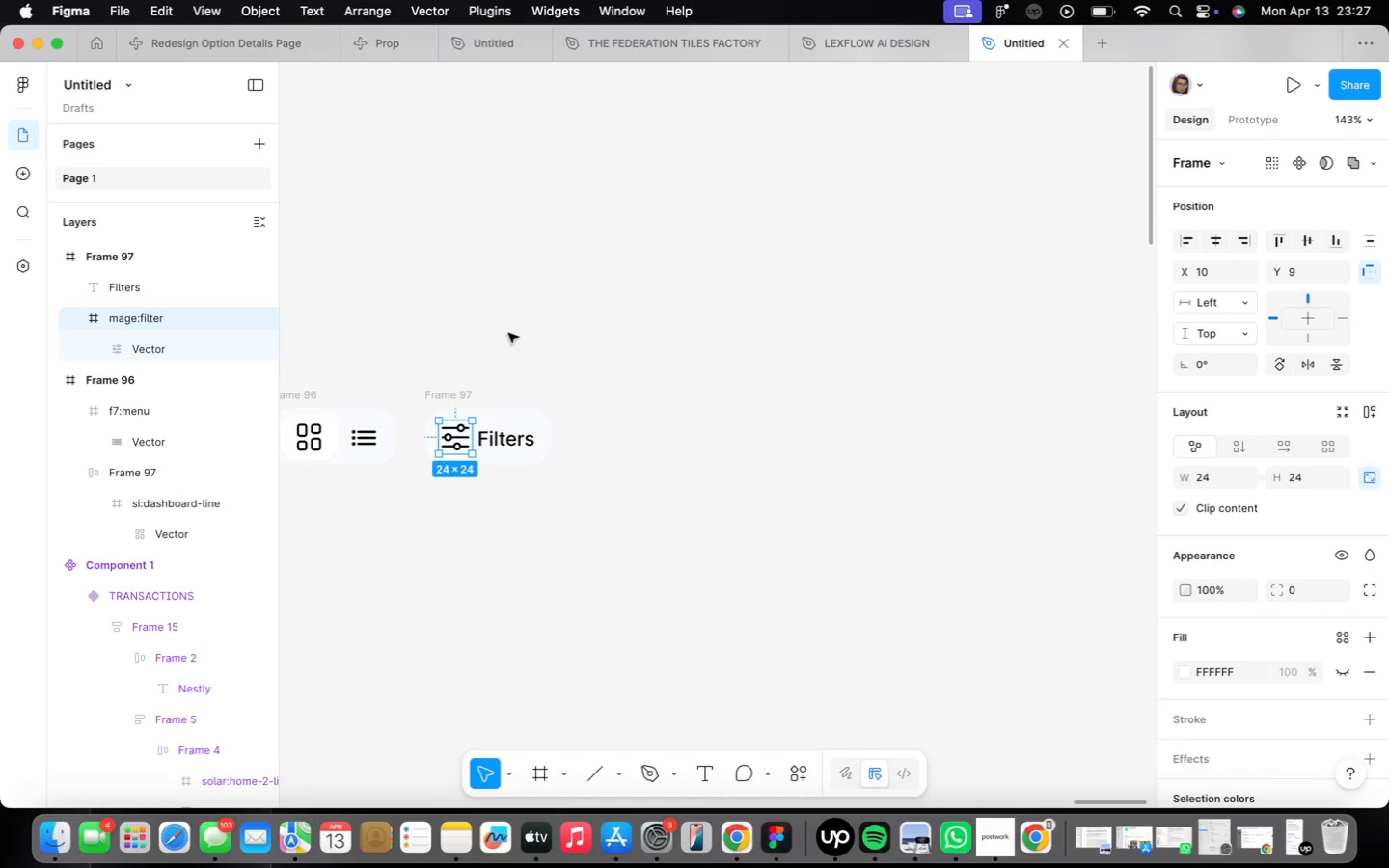 
scroll: coordinate [414, 446], scroll_direction: up, amount: 15.0
 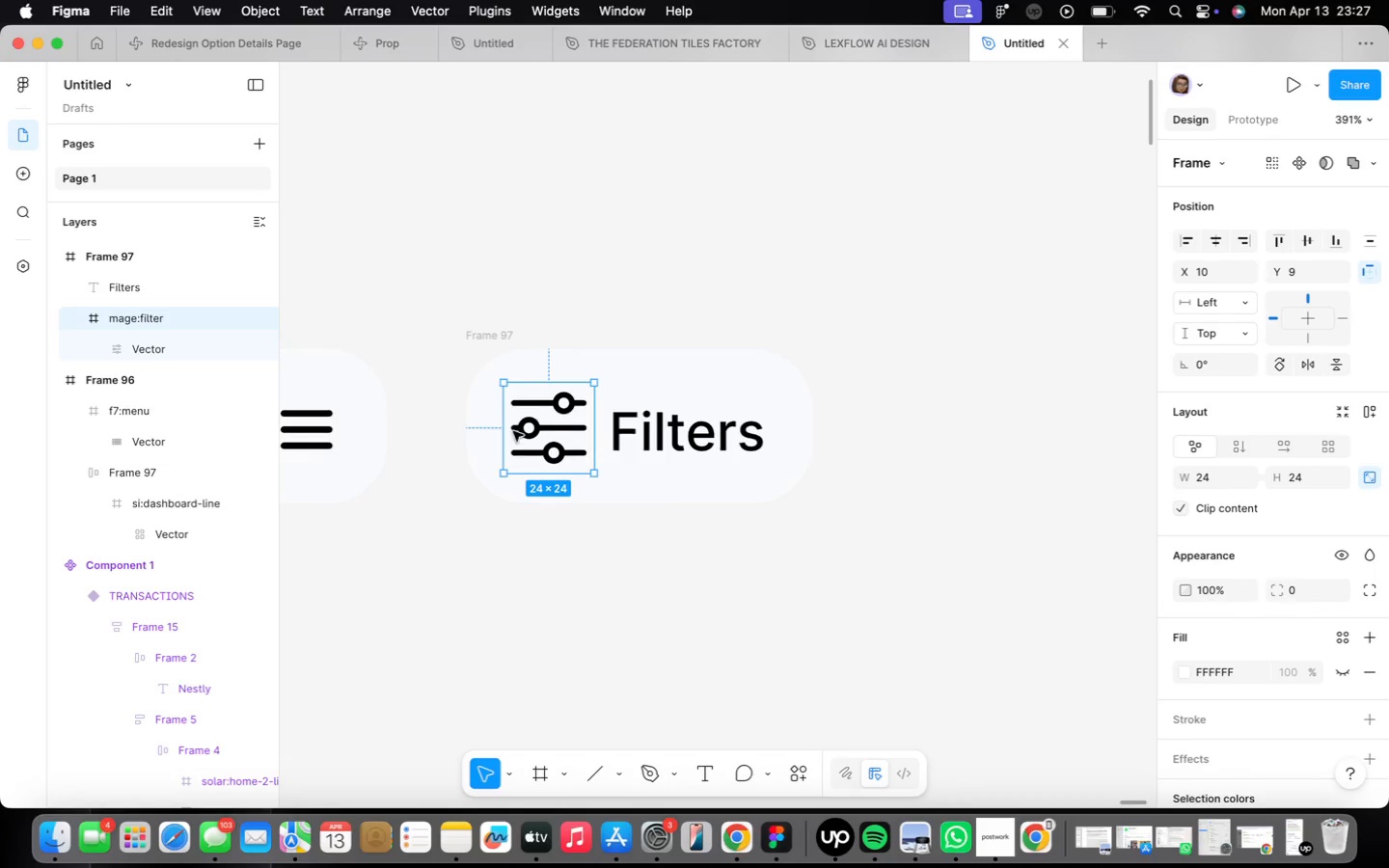 
hold_key(key=ShiftLeft, duration=0.71)
left_click([629, 451])
 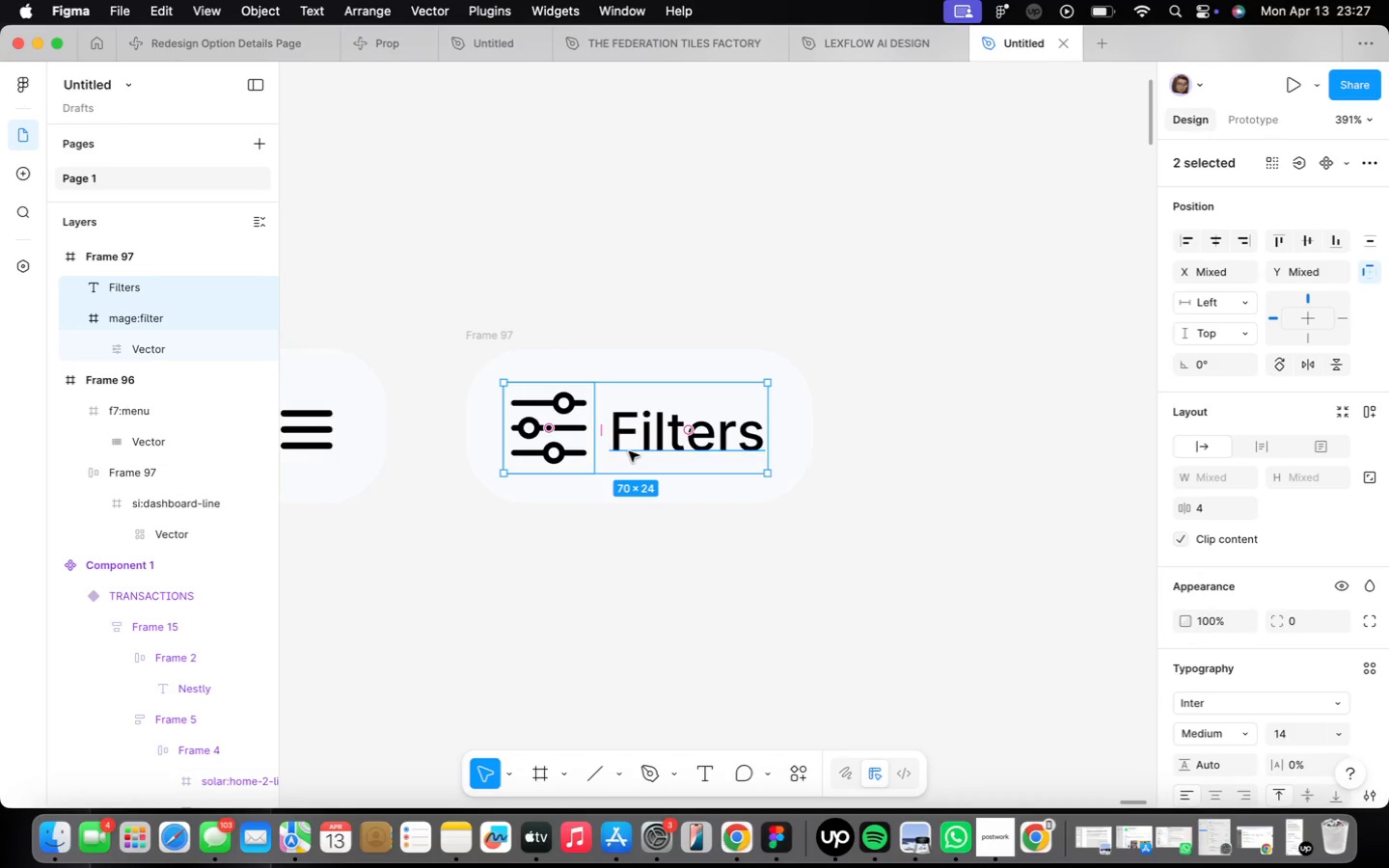 
key(Shift+A)
 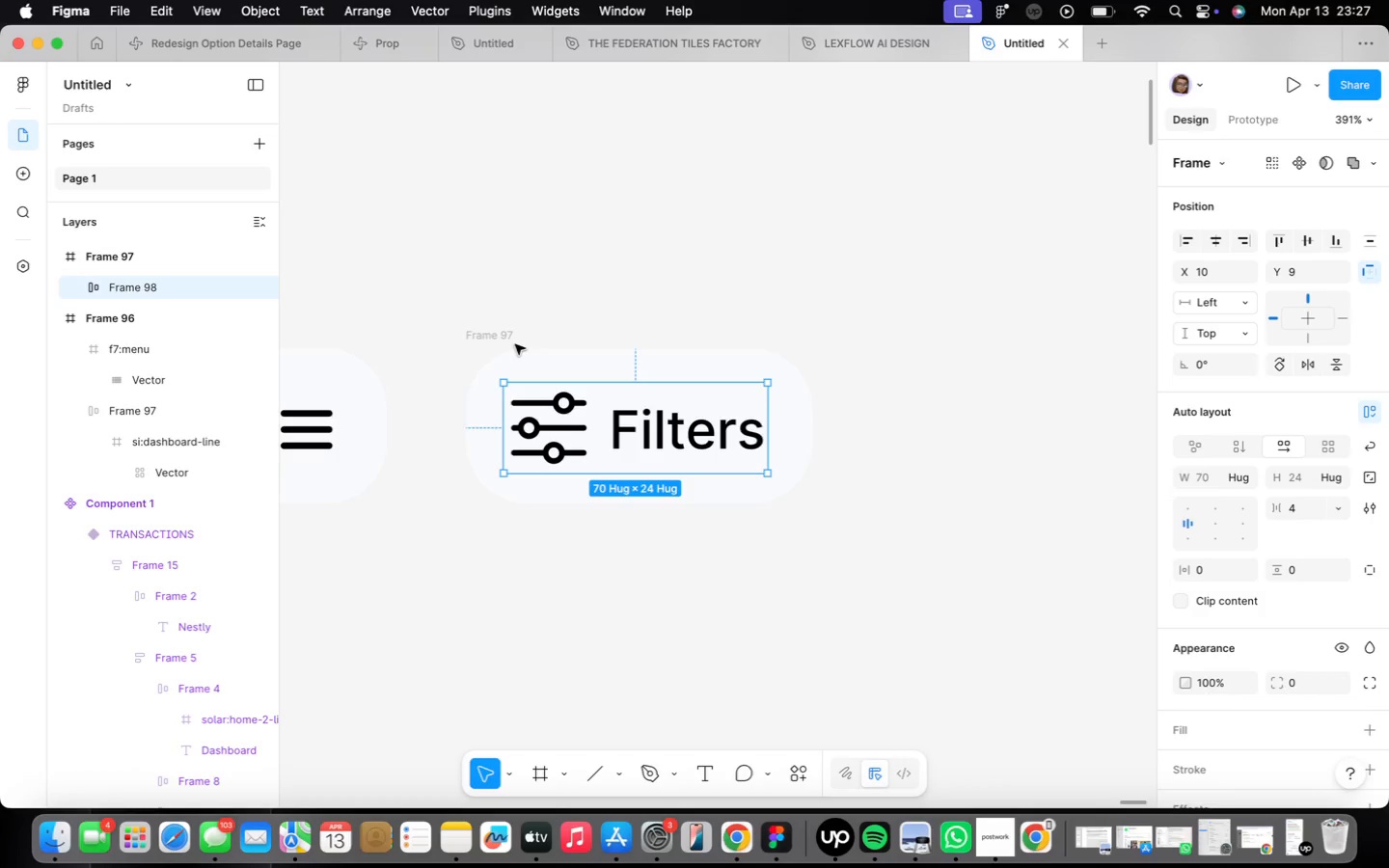 
hold_key(key=ShiftLeft, duration=0.47)
left_click([510, 339])
 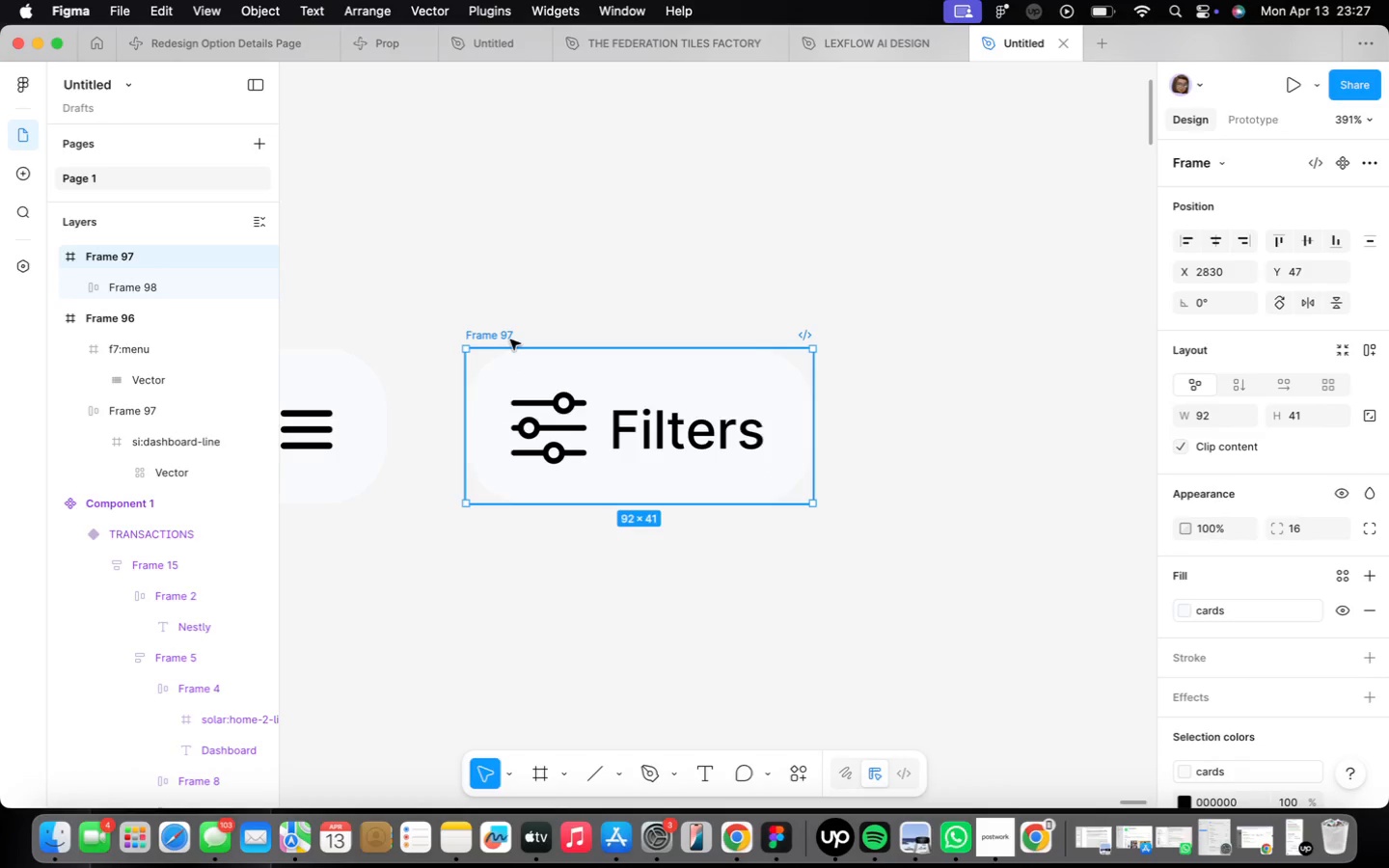 
key(Shift+ShiftLeft)
 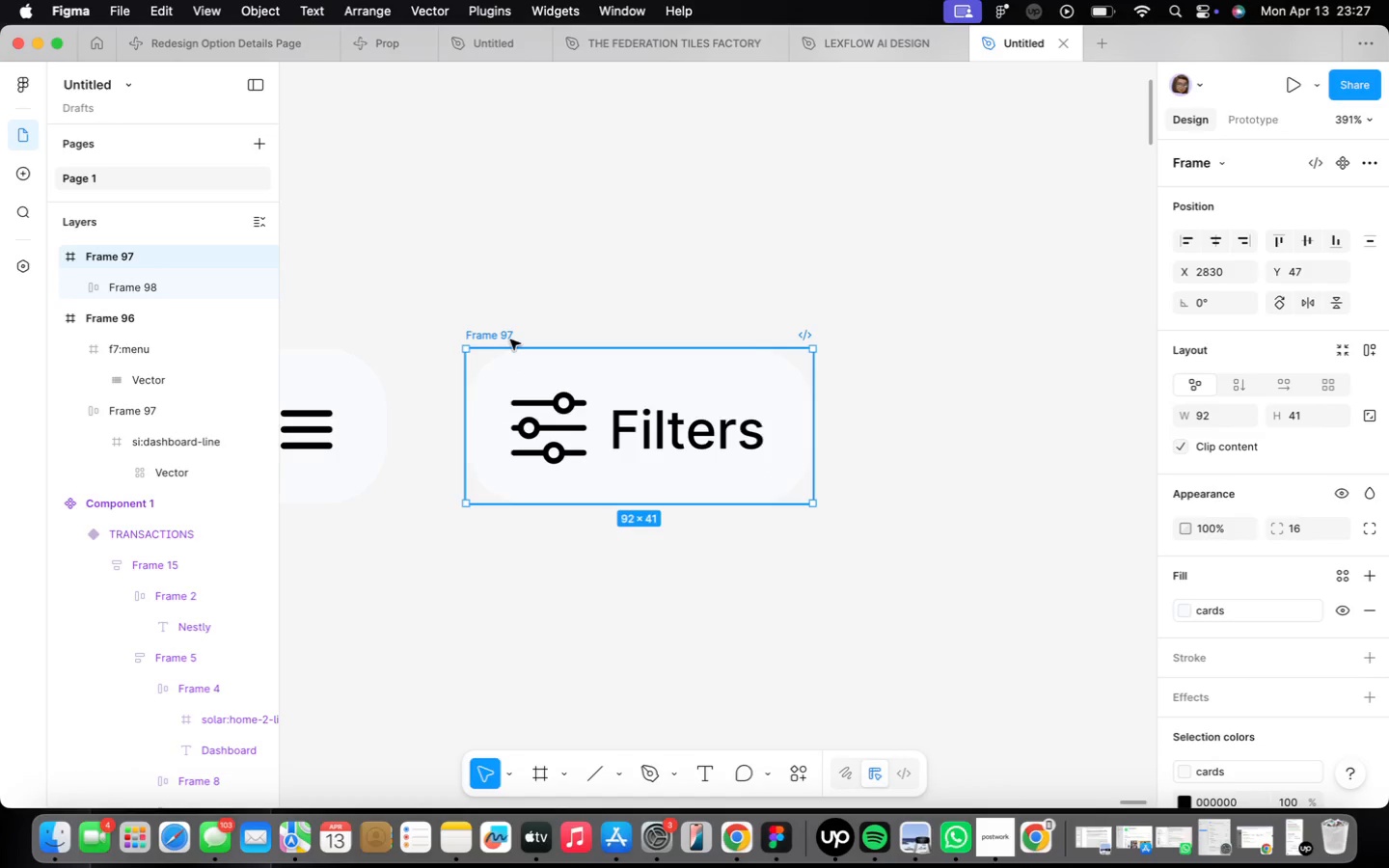 
key(Shift+A)
 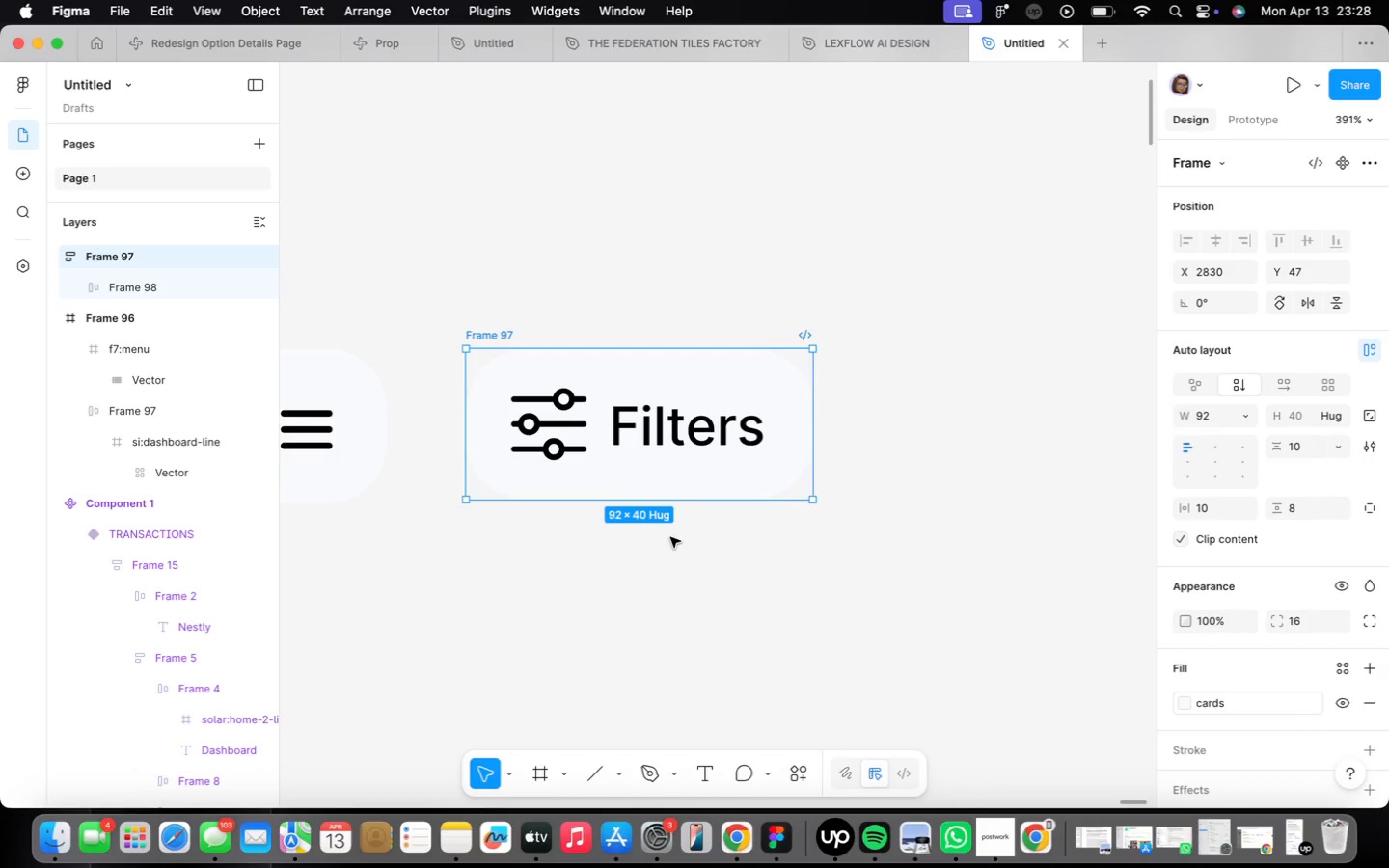 
scroll: coordinate [676, 544], scroll_direction: down, amount: 4.0
 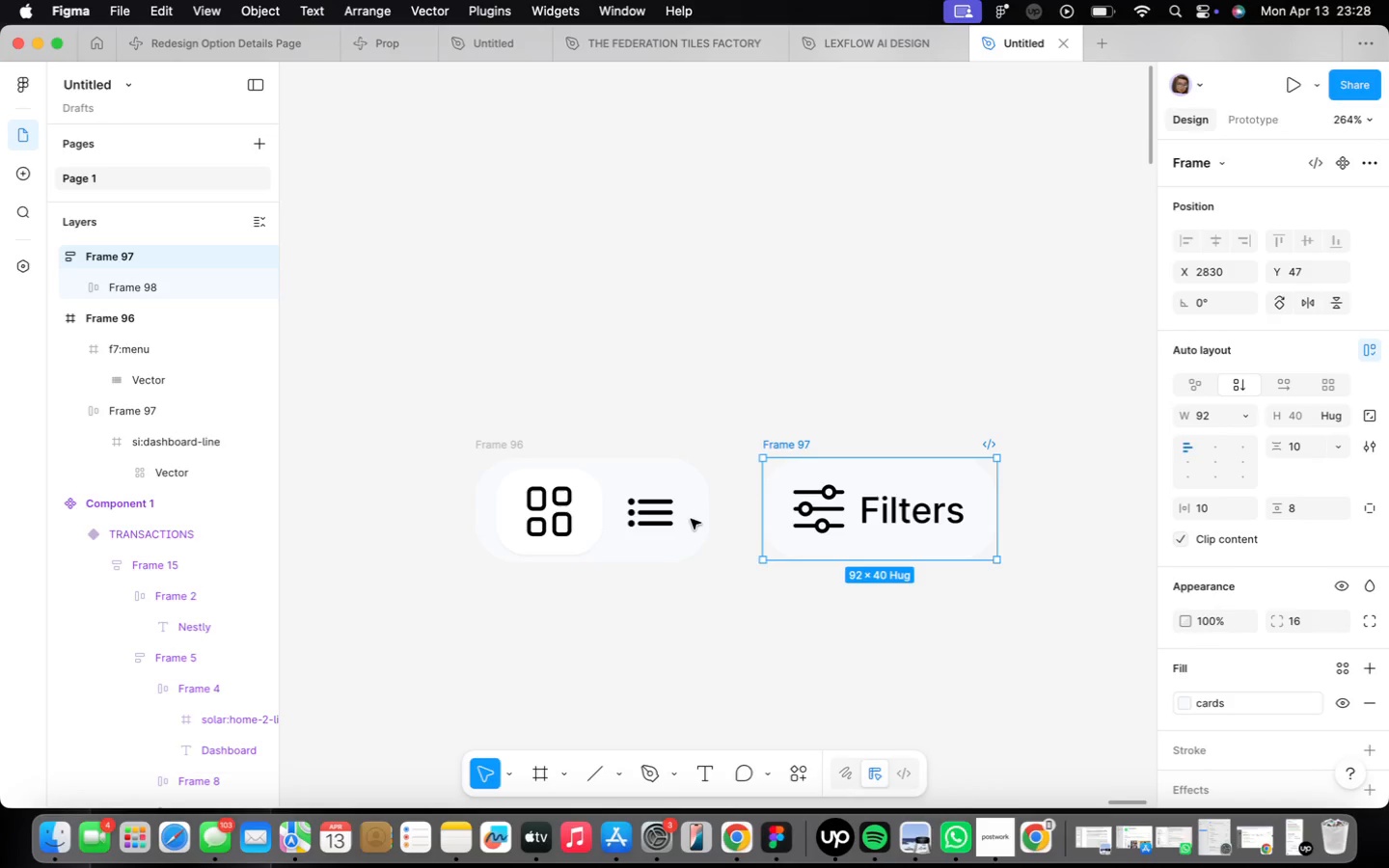 
wait(5.88)
 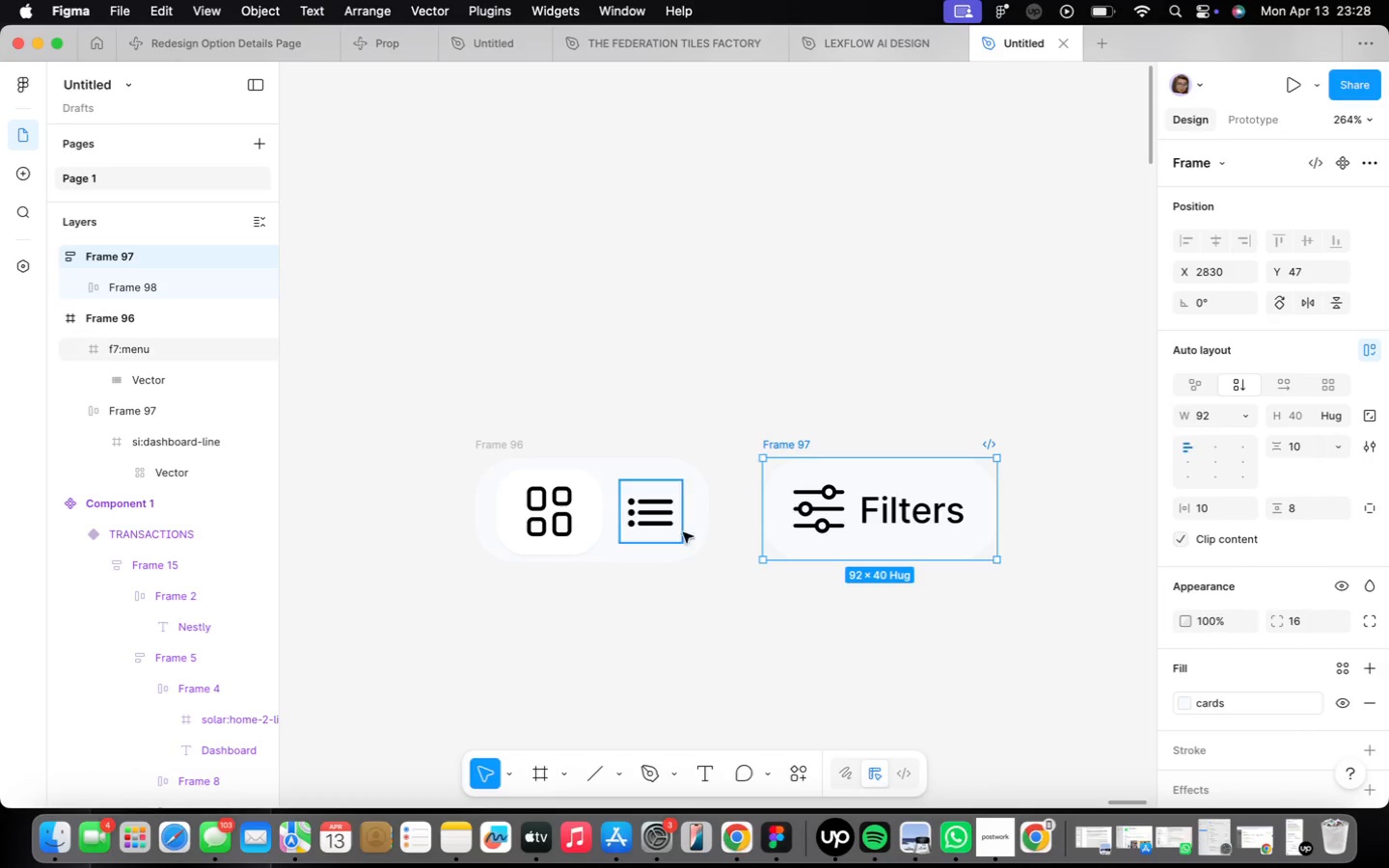 
left_click([518, 443])
 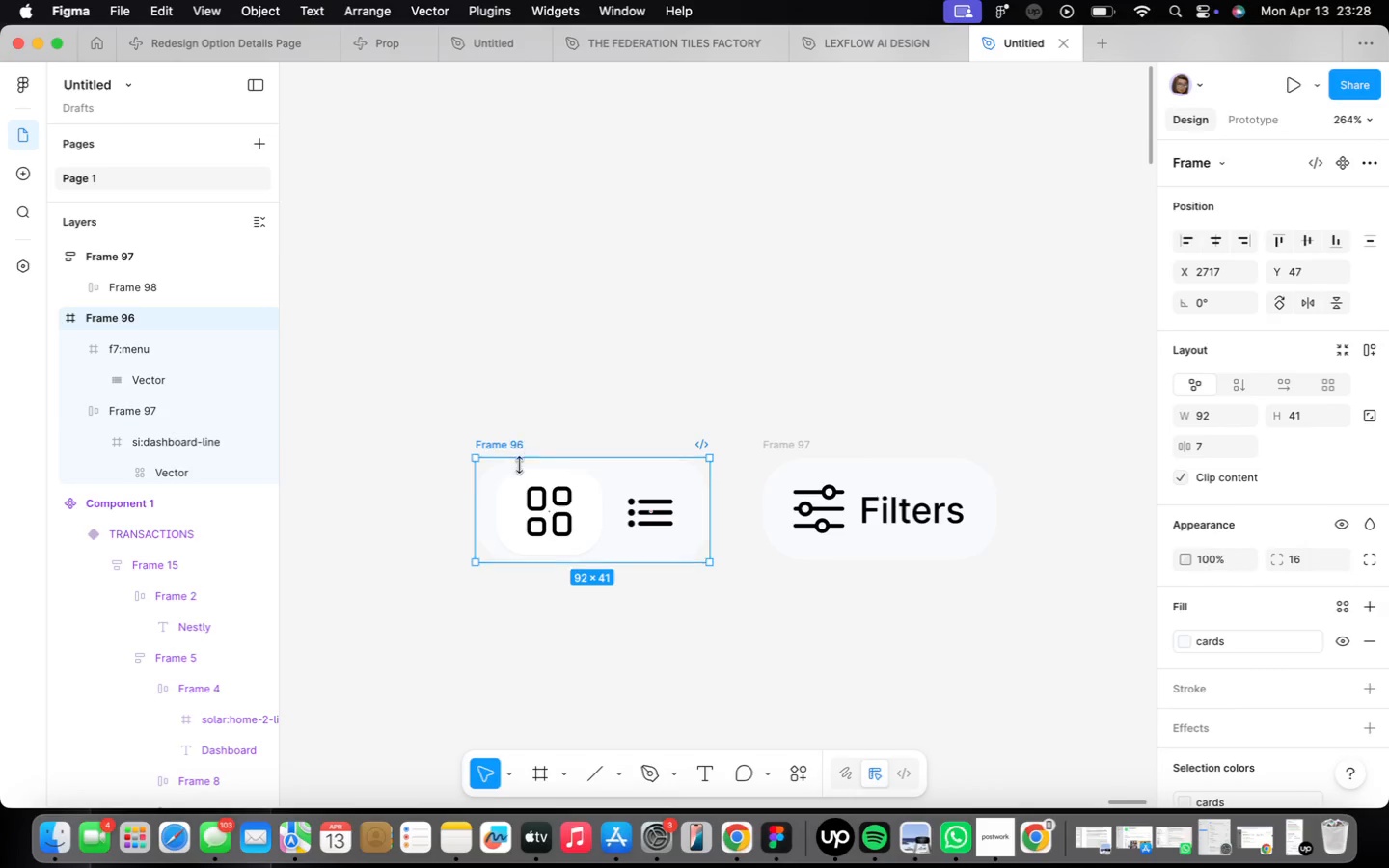 
left_click([542, 507])
 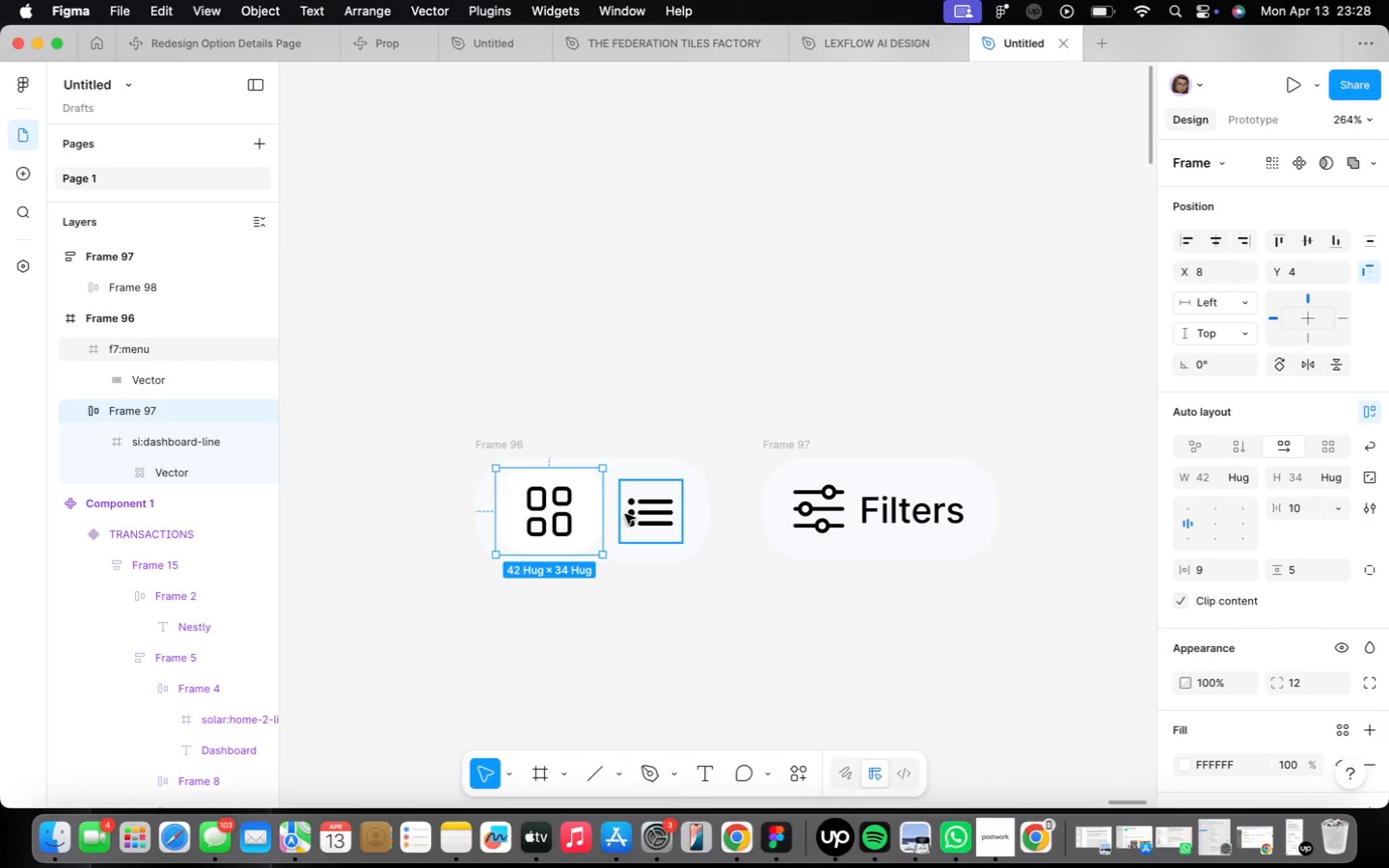 
hold_key(key=ShiftLeft, duration=0.45)
left_click([625, 514])
 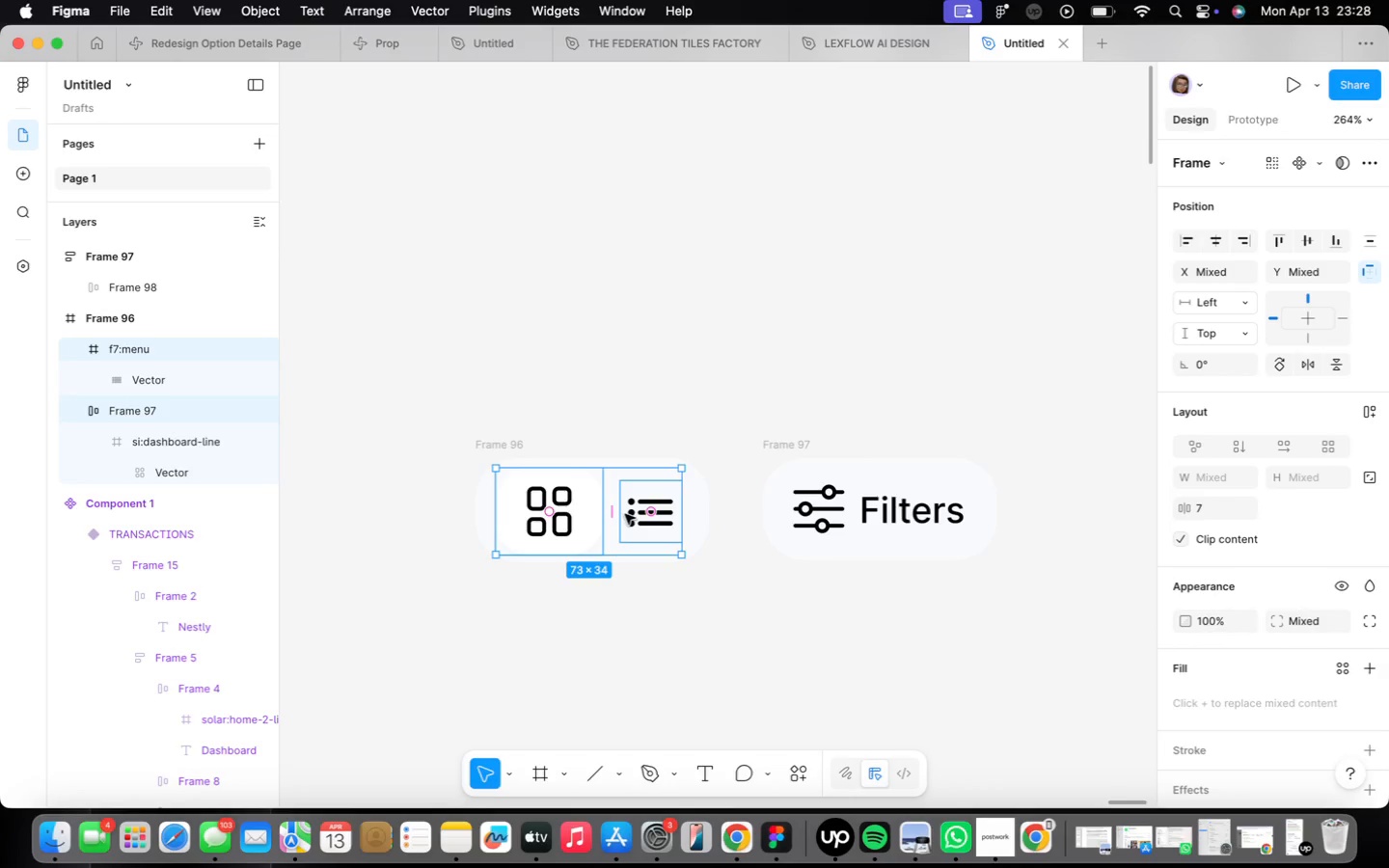 
key(Shift+ShiftLeft)
 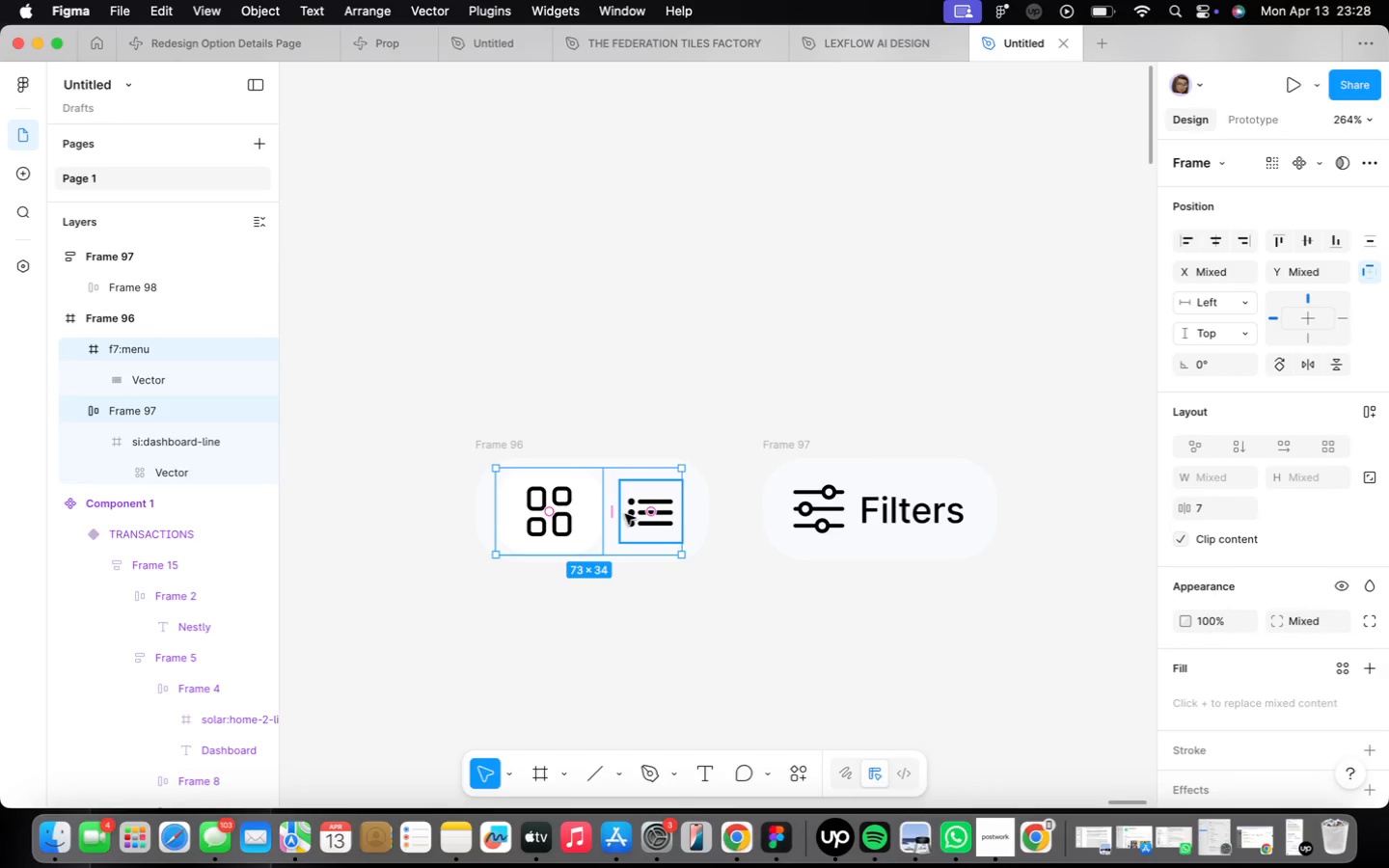 
key(Shift+A)
 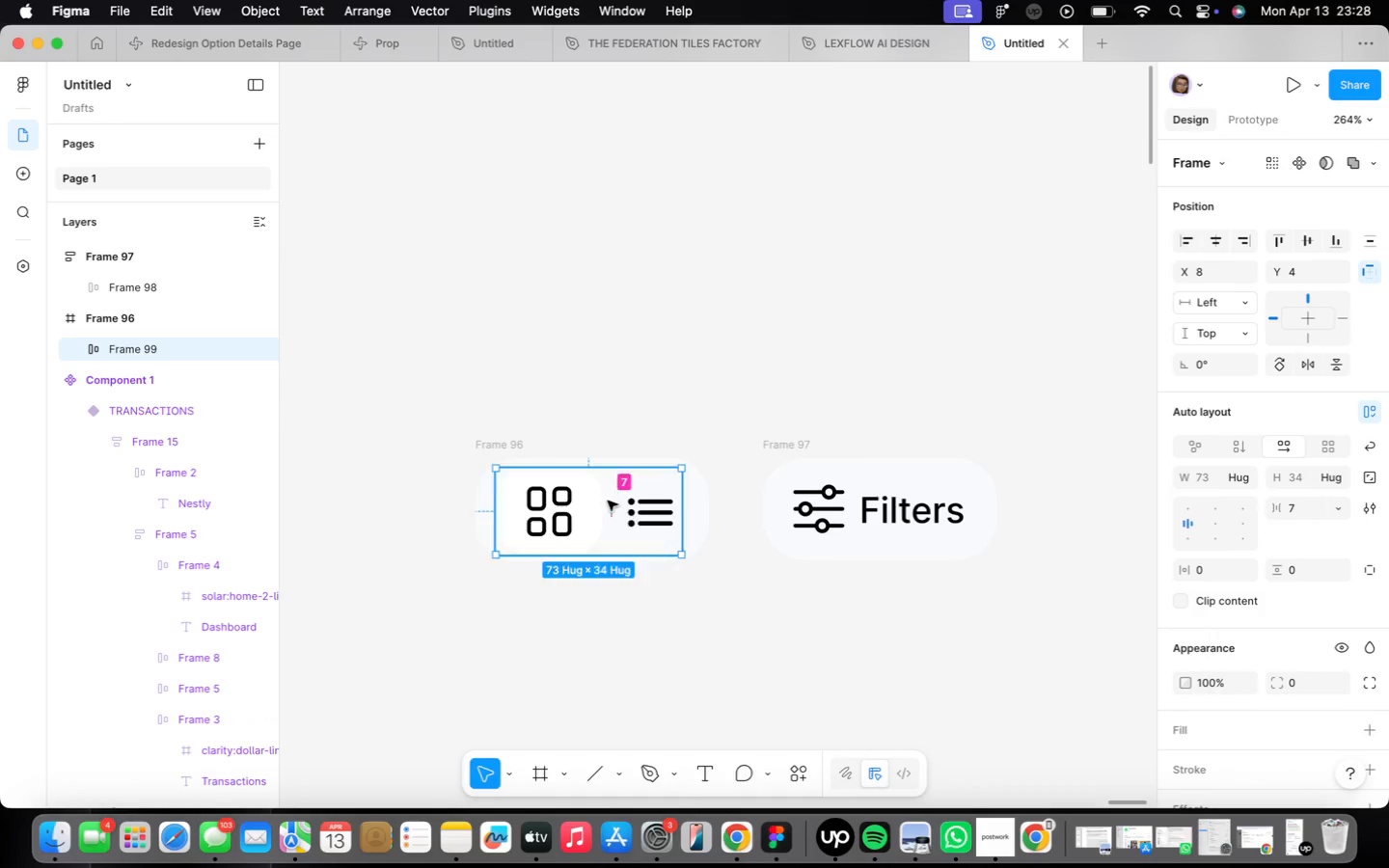 
hold_key(key=ShiftLeft, duration=1.36)
 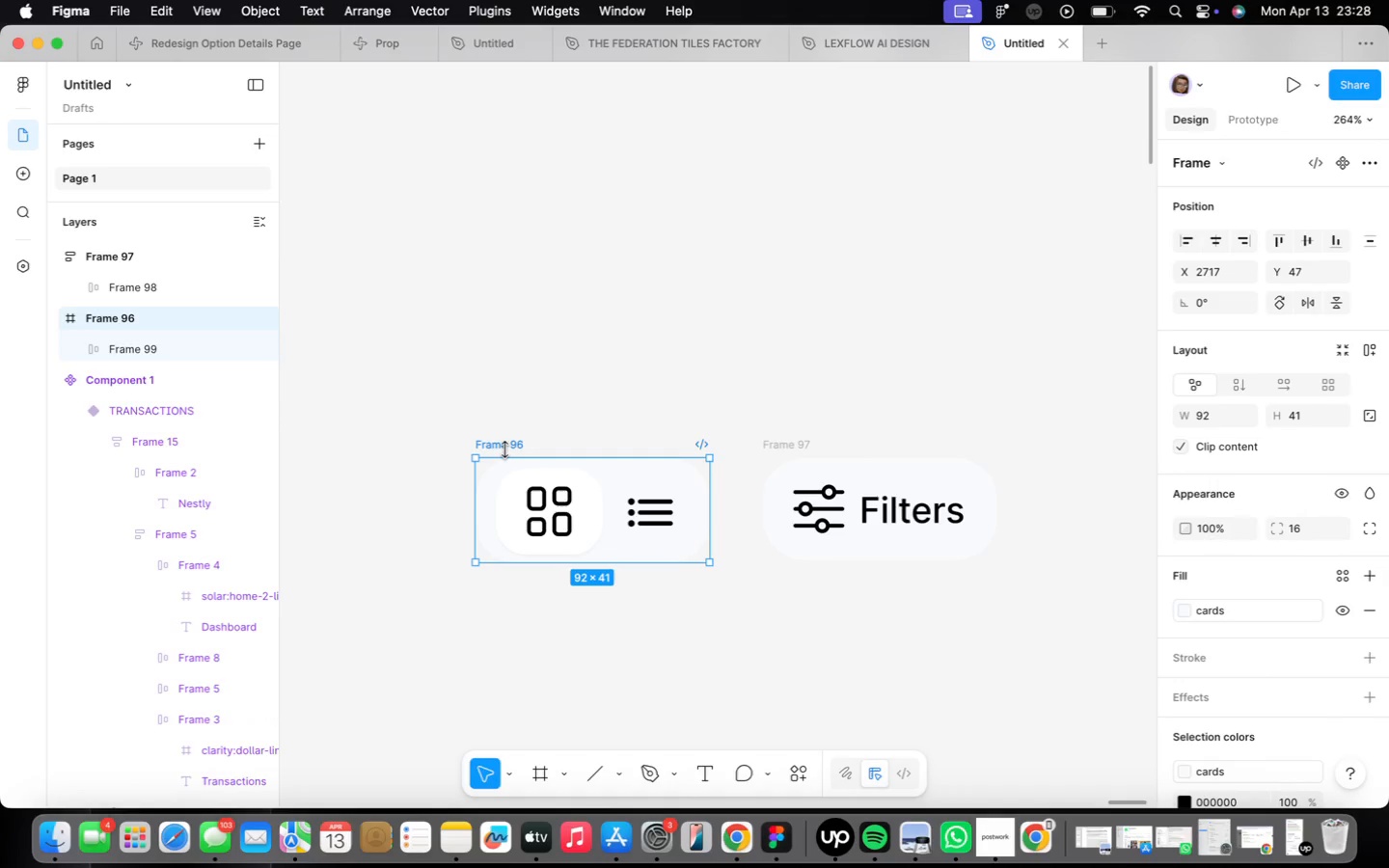 
key(Shift+A)
 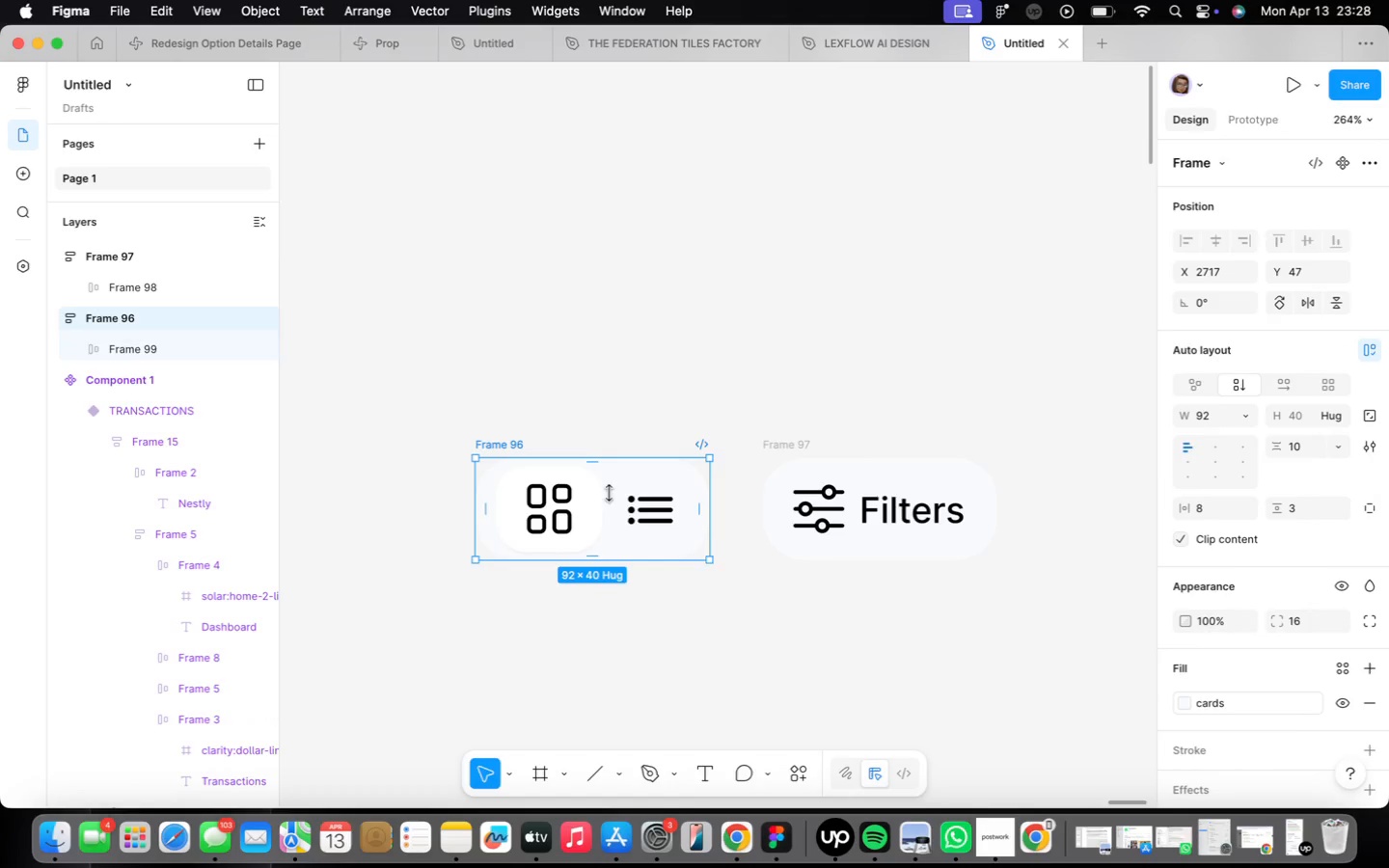 
left_click([821, 679])
 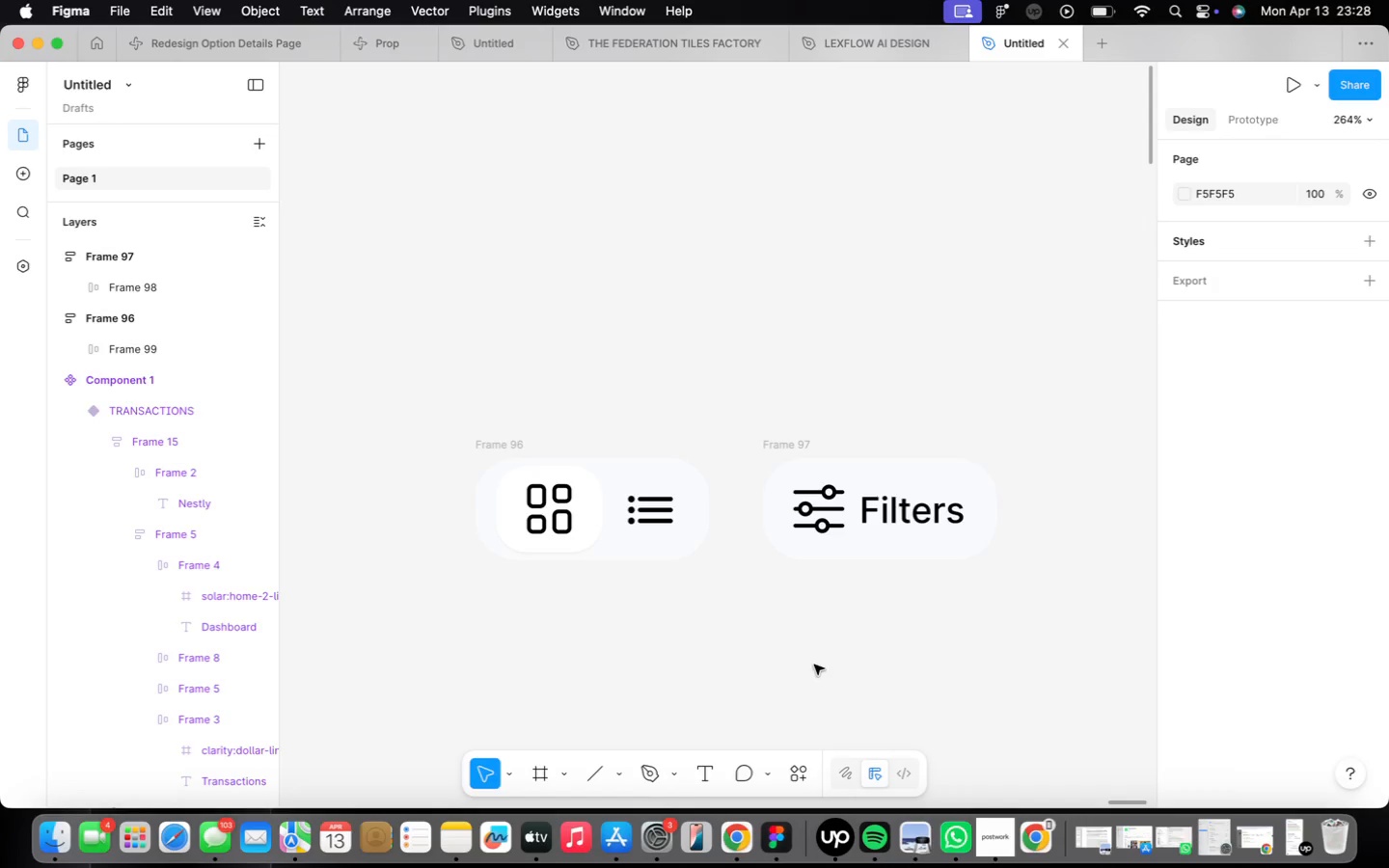 
scroll: coordinate [816, 649], scroll_direction: down, amount: 7.0
 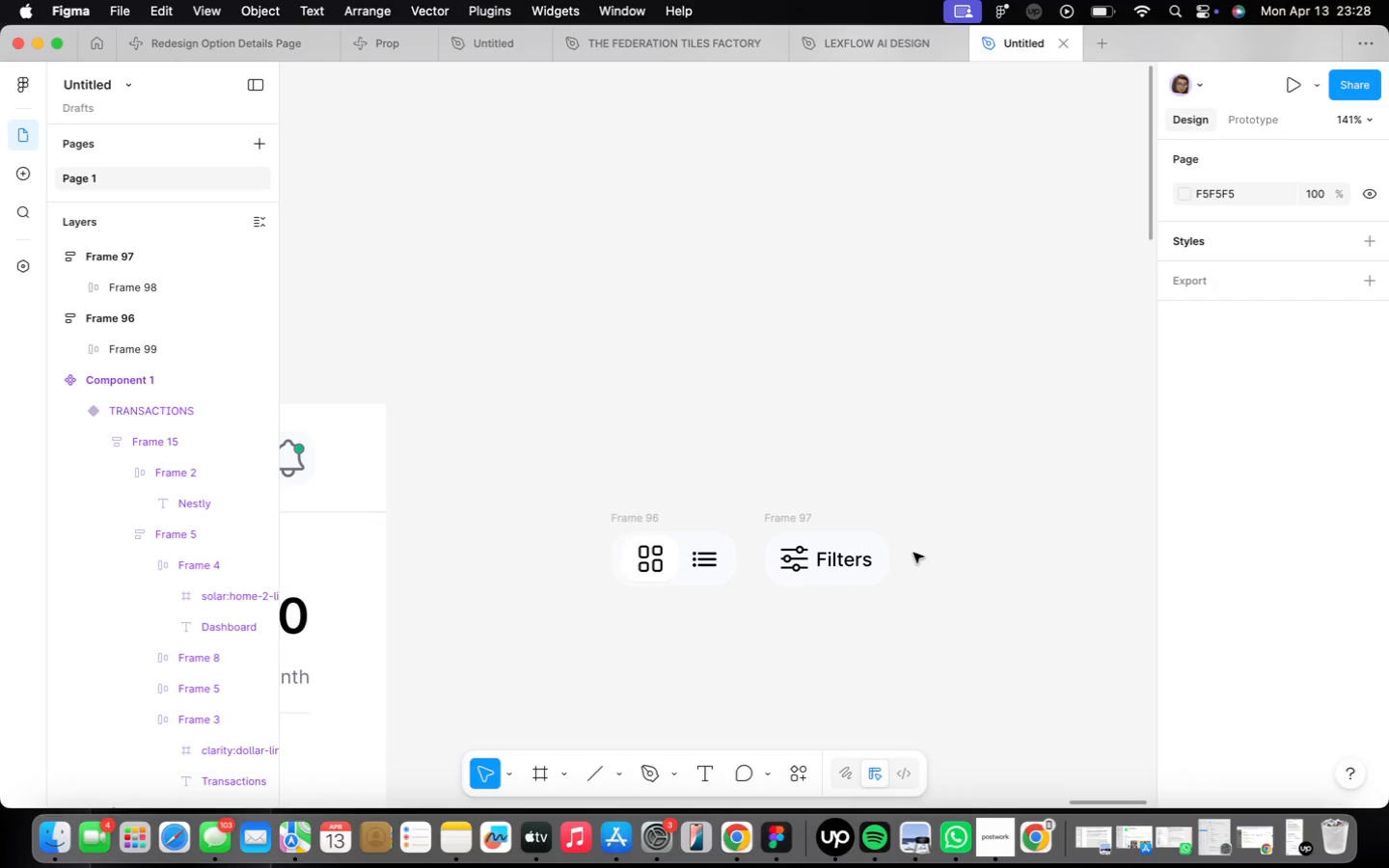 
wait(6.99)
 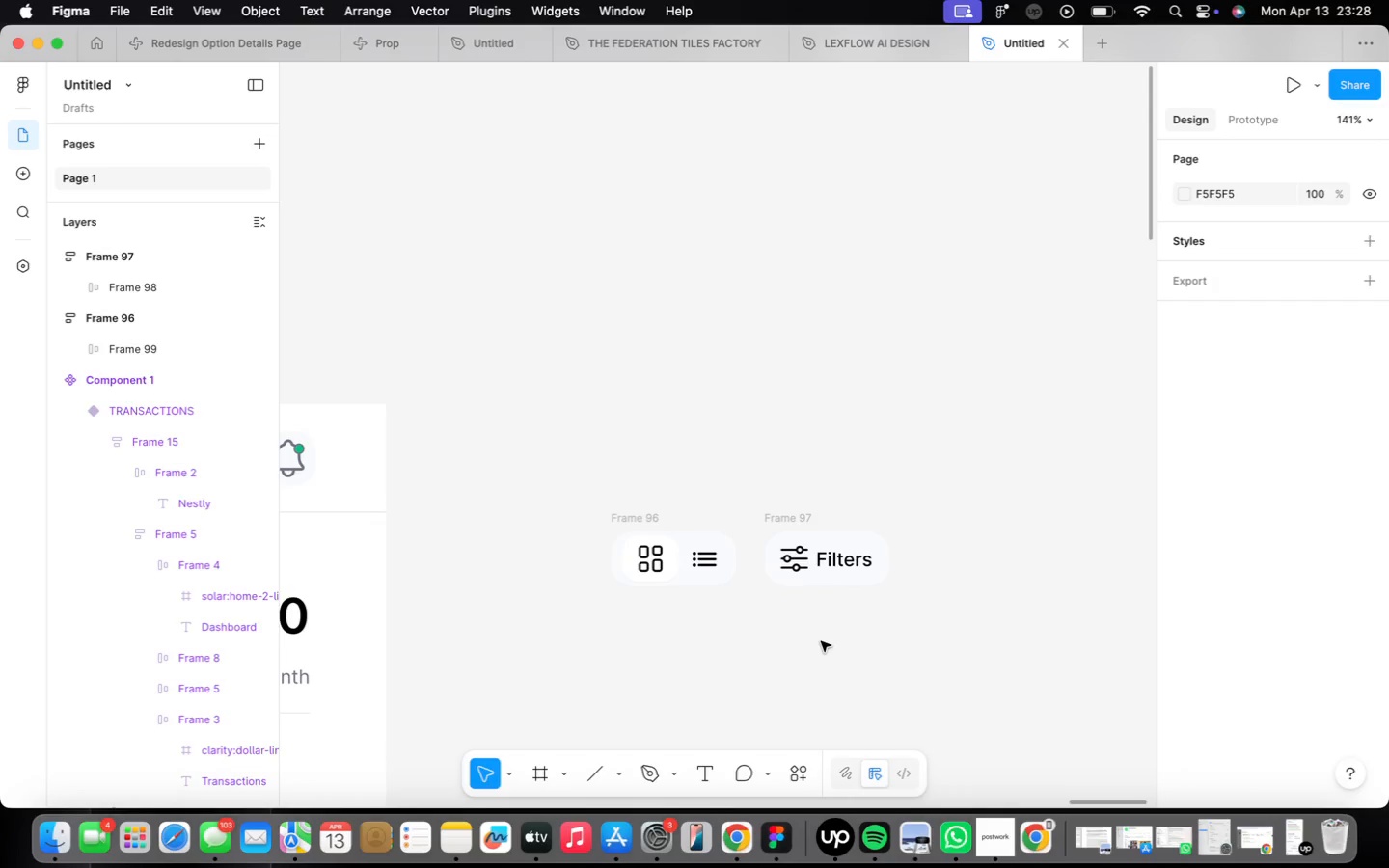 
left_click([853, 561])
 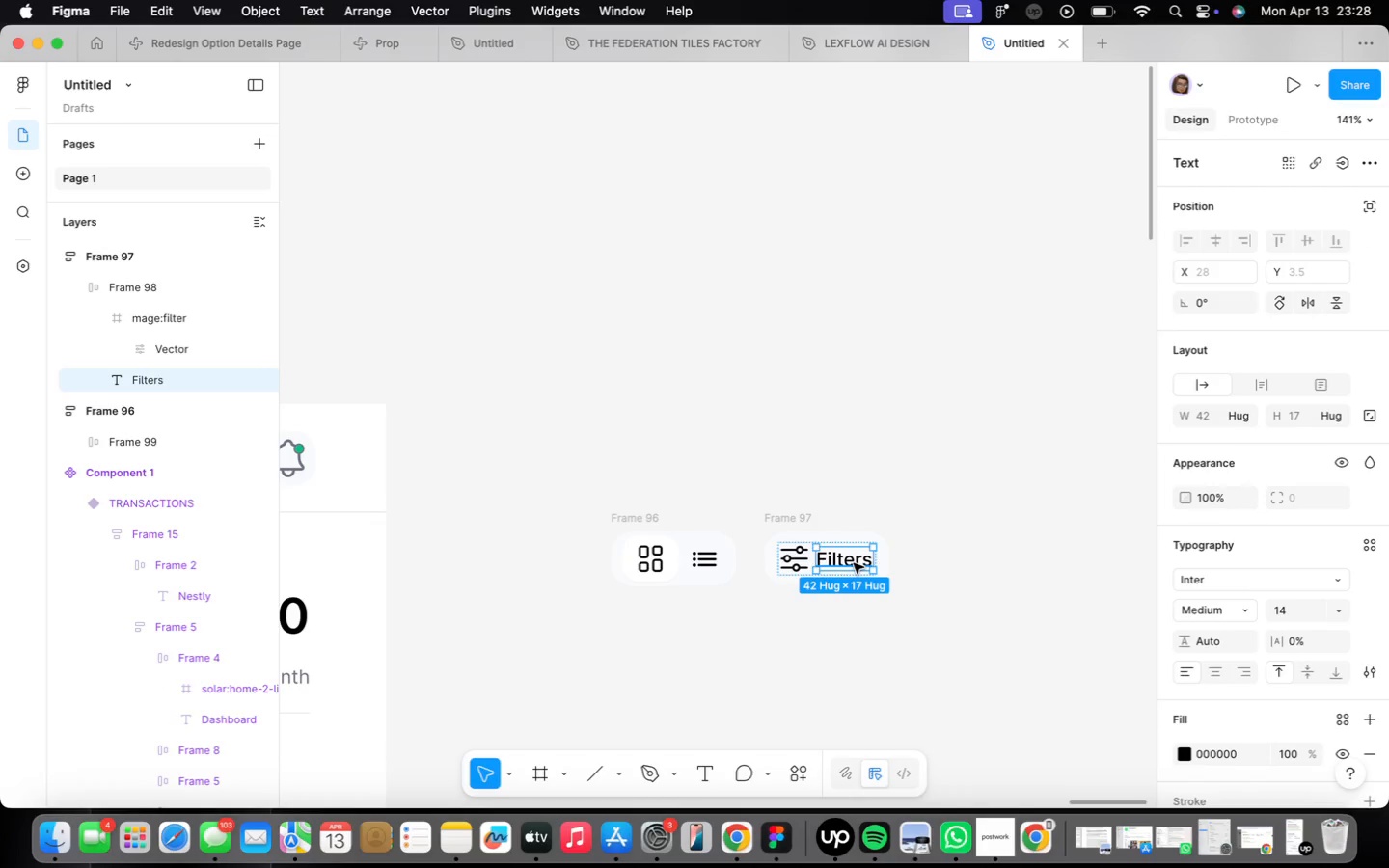 
hold_key(key=OptionLeft, duration=1.34)
left_click_drag(start_coordinate=[854, 563], to_coordinate=[968, 557])
 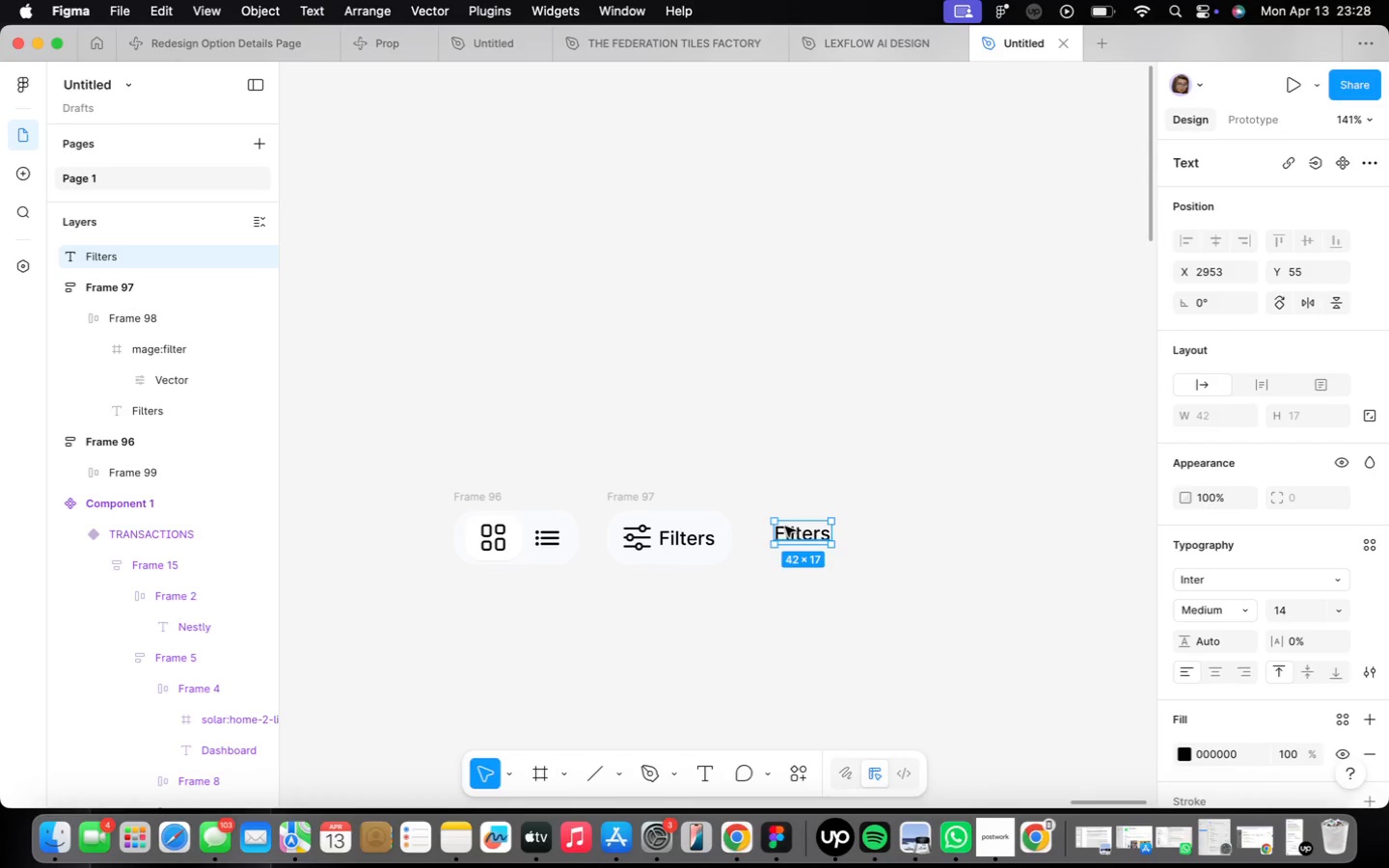 
type(Add Prop[)
 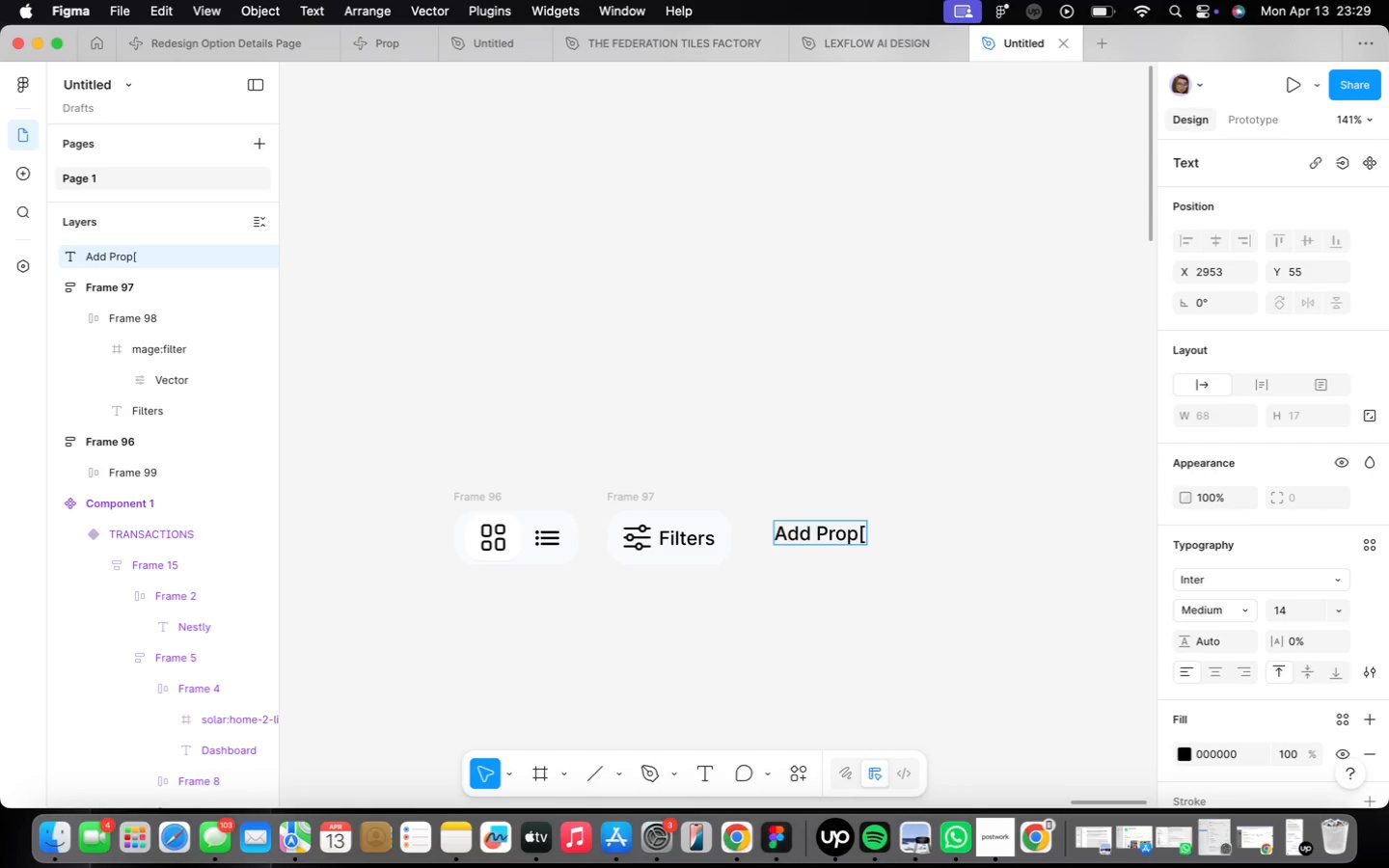 
wait(38.7)
 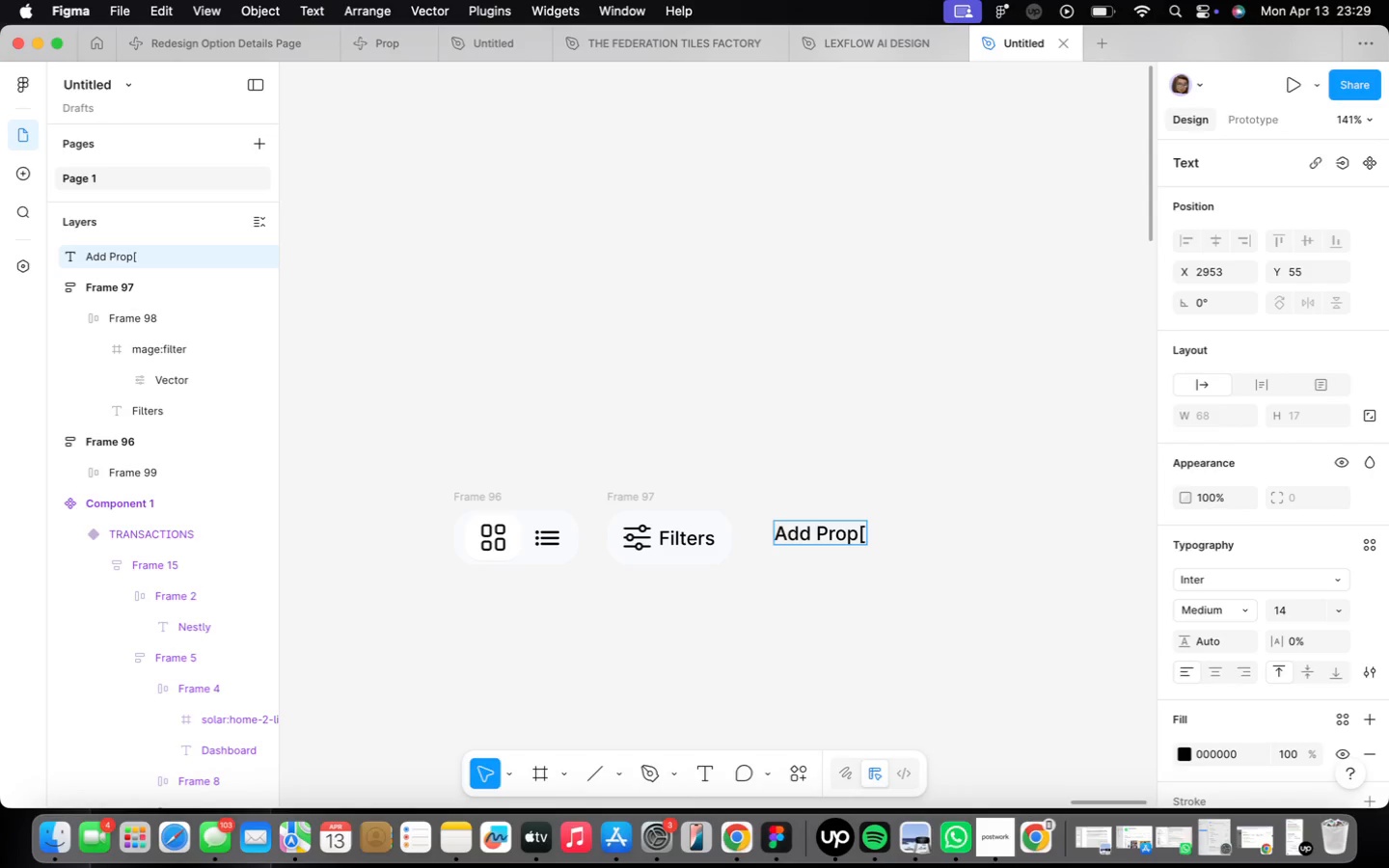 
key(Backspace)
type(erty)
 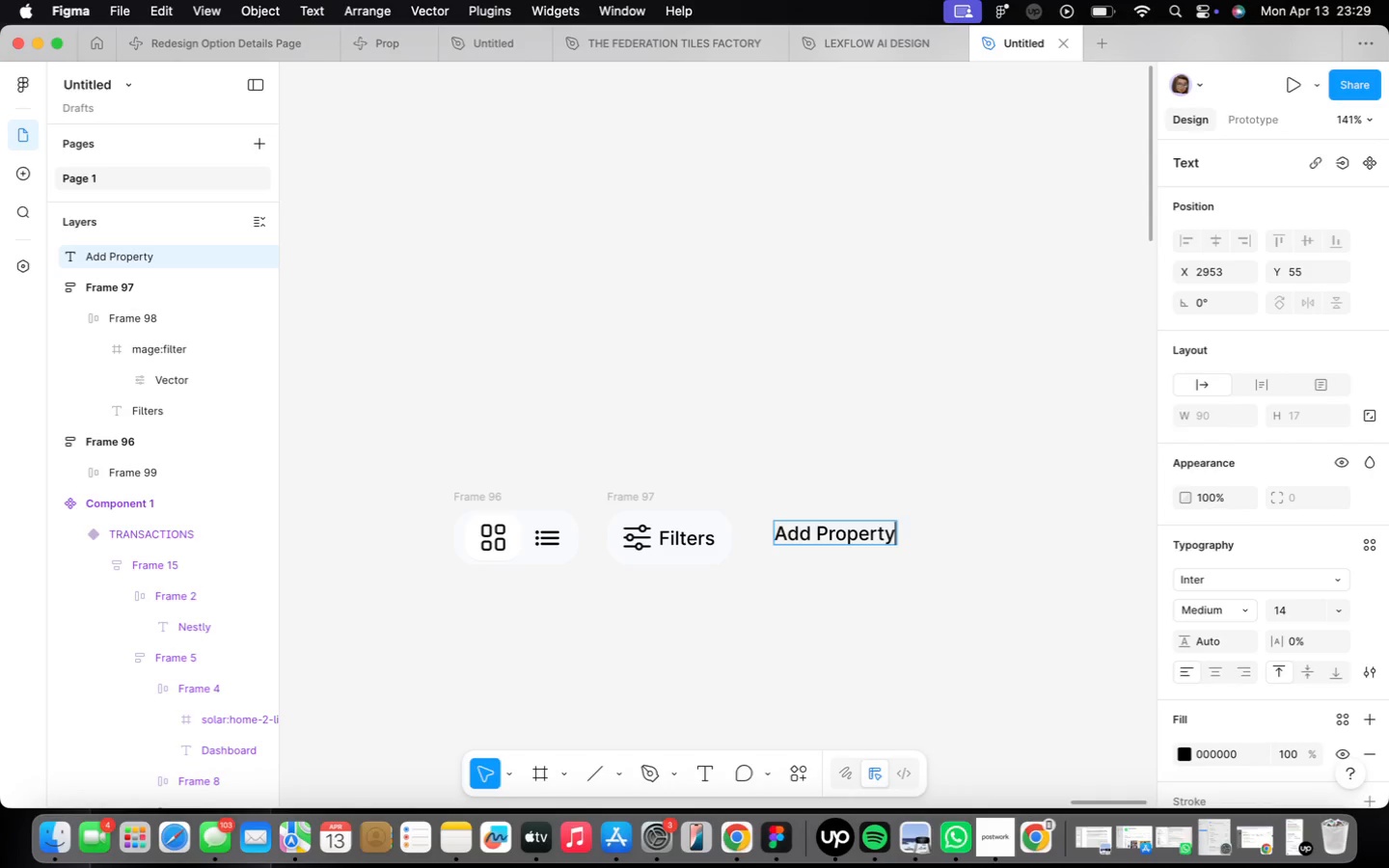 
wait(12.5)
 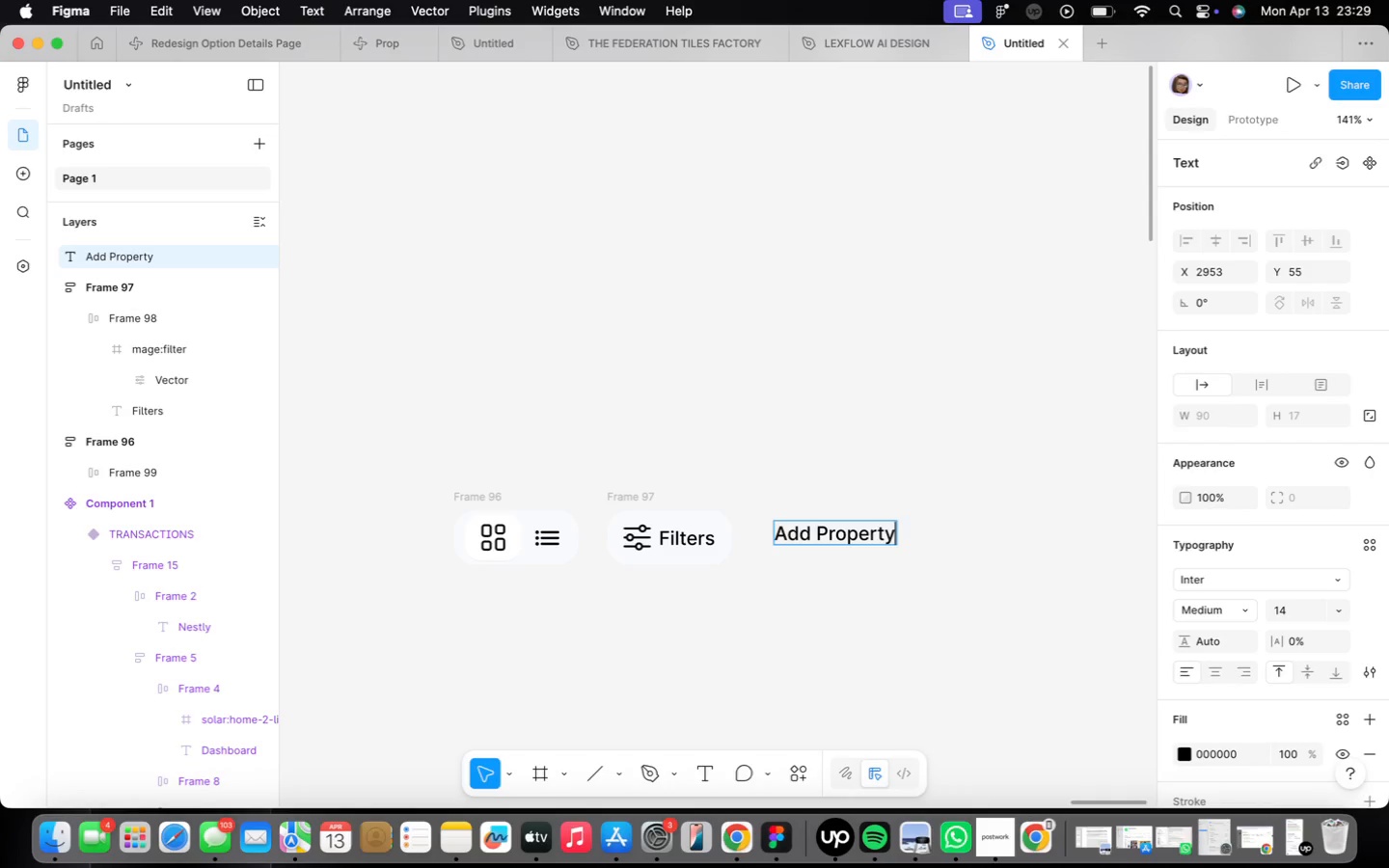 
left_click([872, 605])
 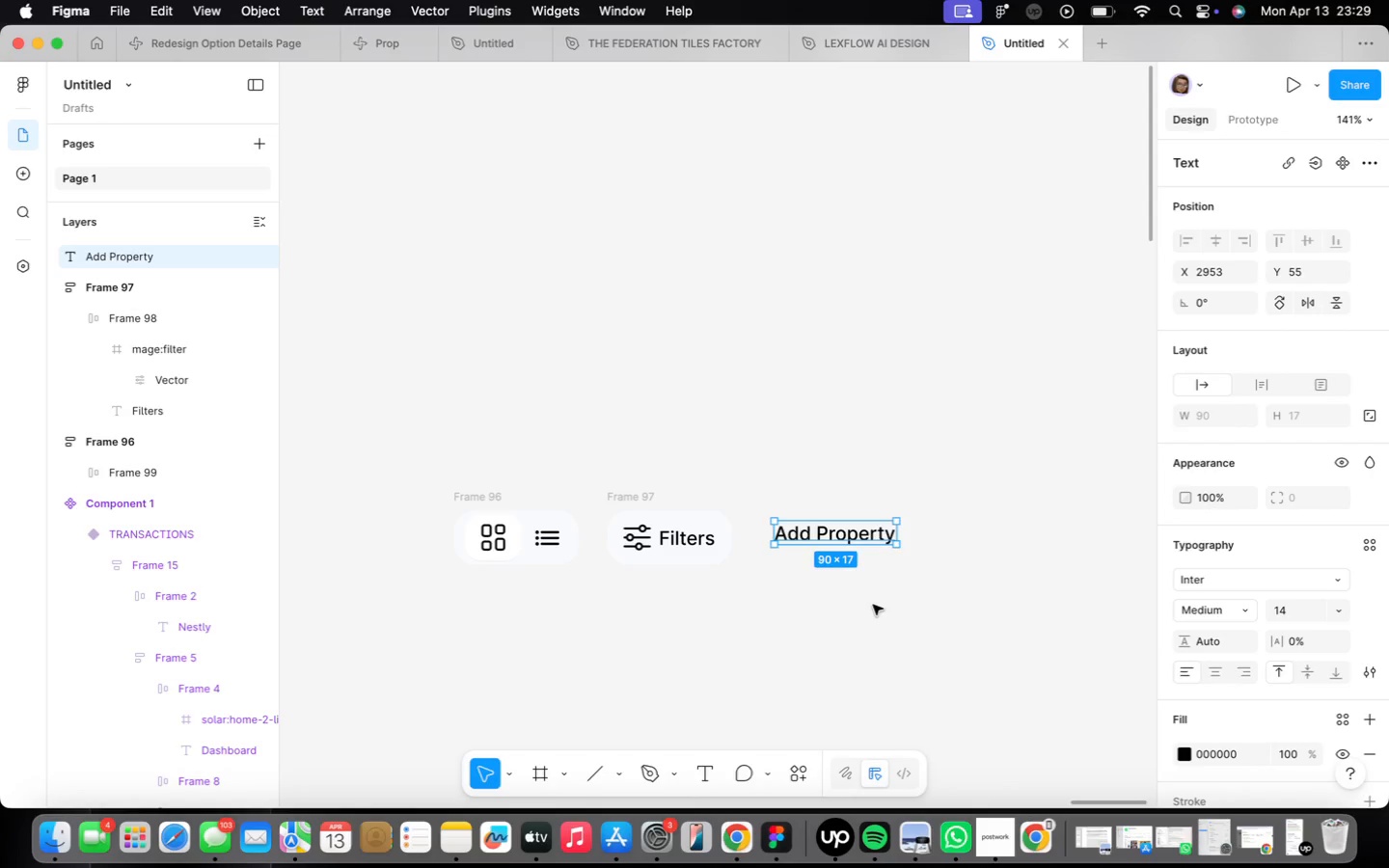 
key(Shift+A)
 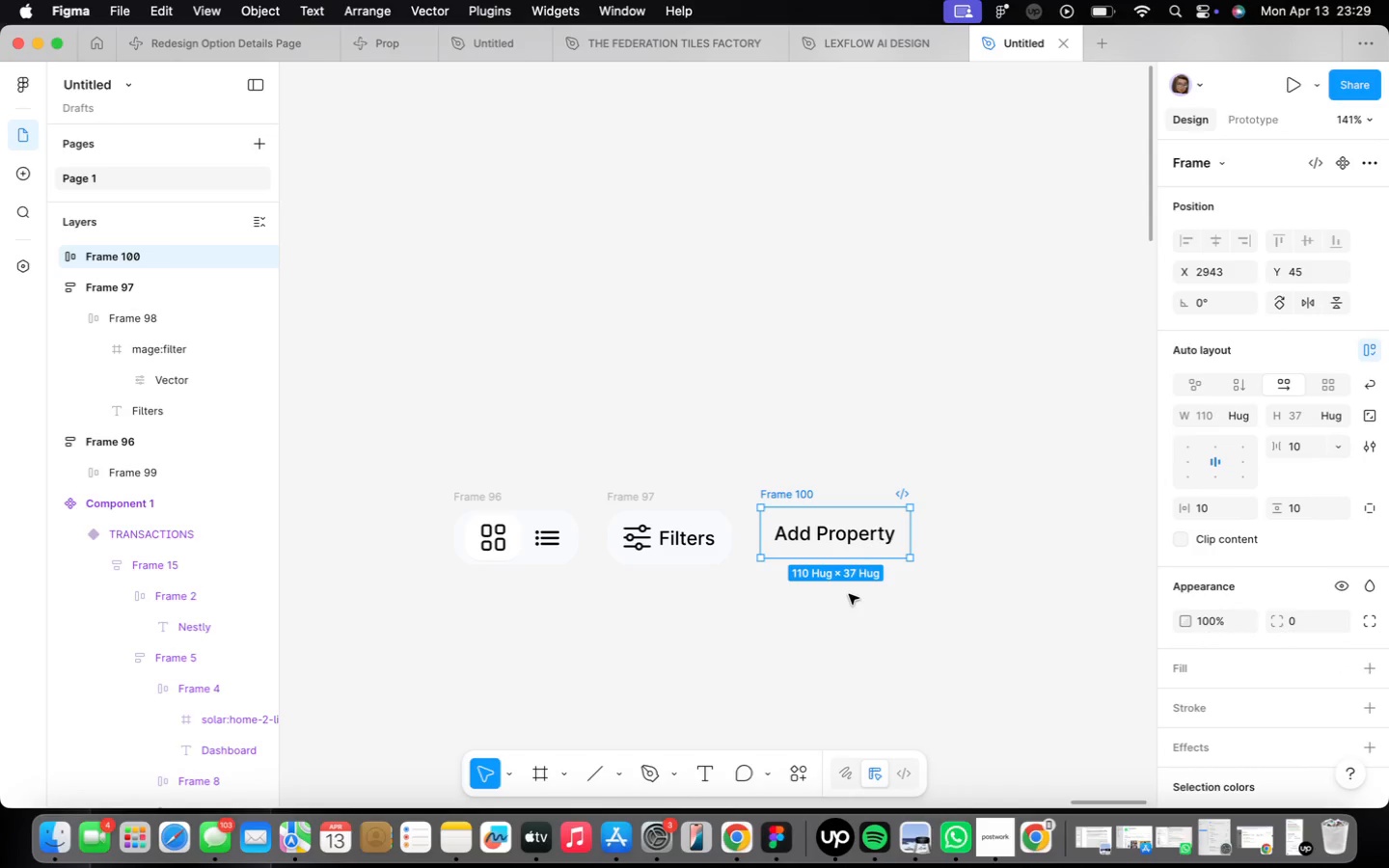 
scroll: coordinate [884, 587], scroll_direction: up, amount: 13.0
 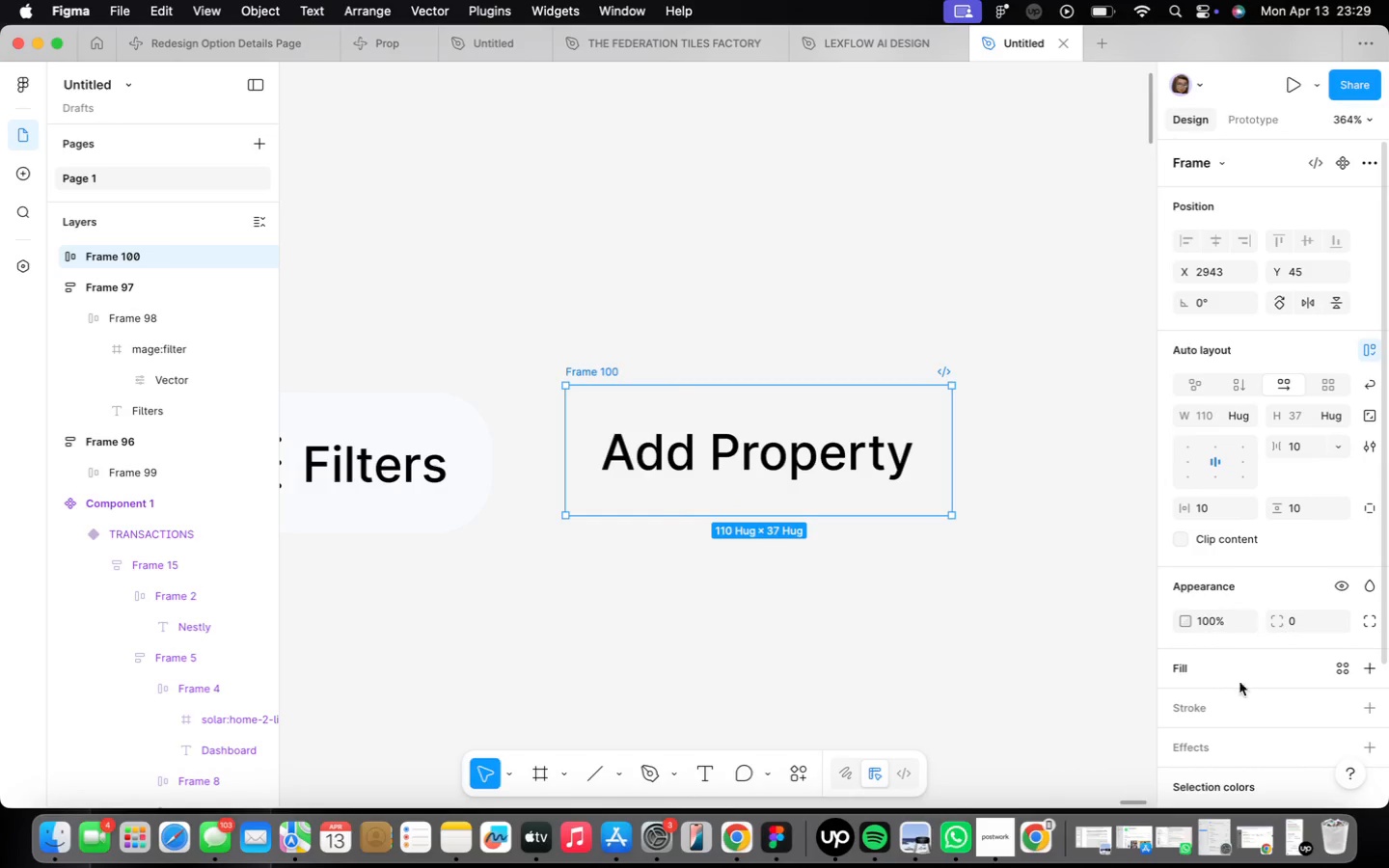 
left_click([1340, 669])
 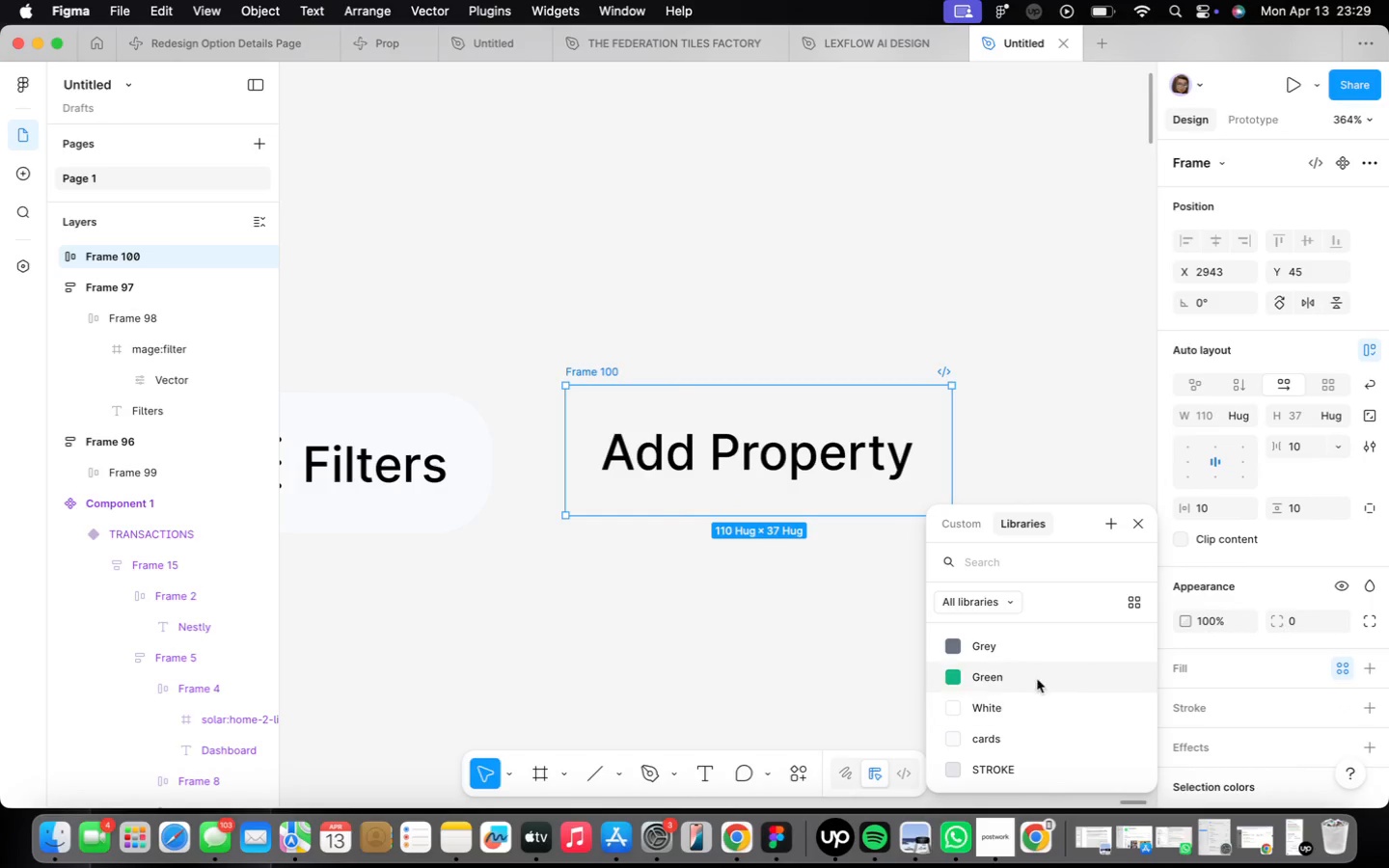 
left_click([1034, 677])
 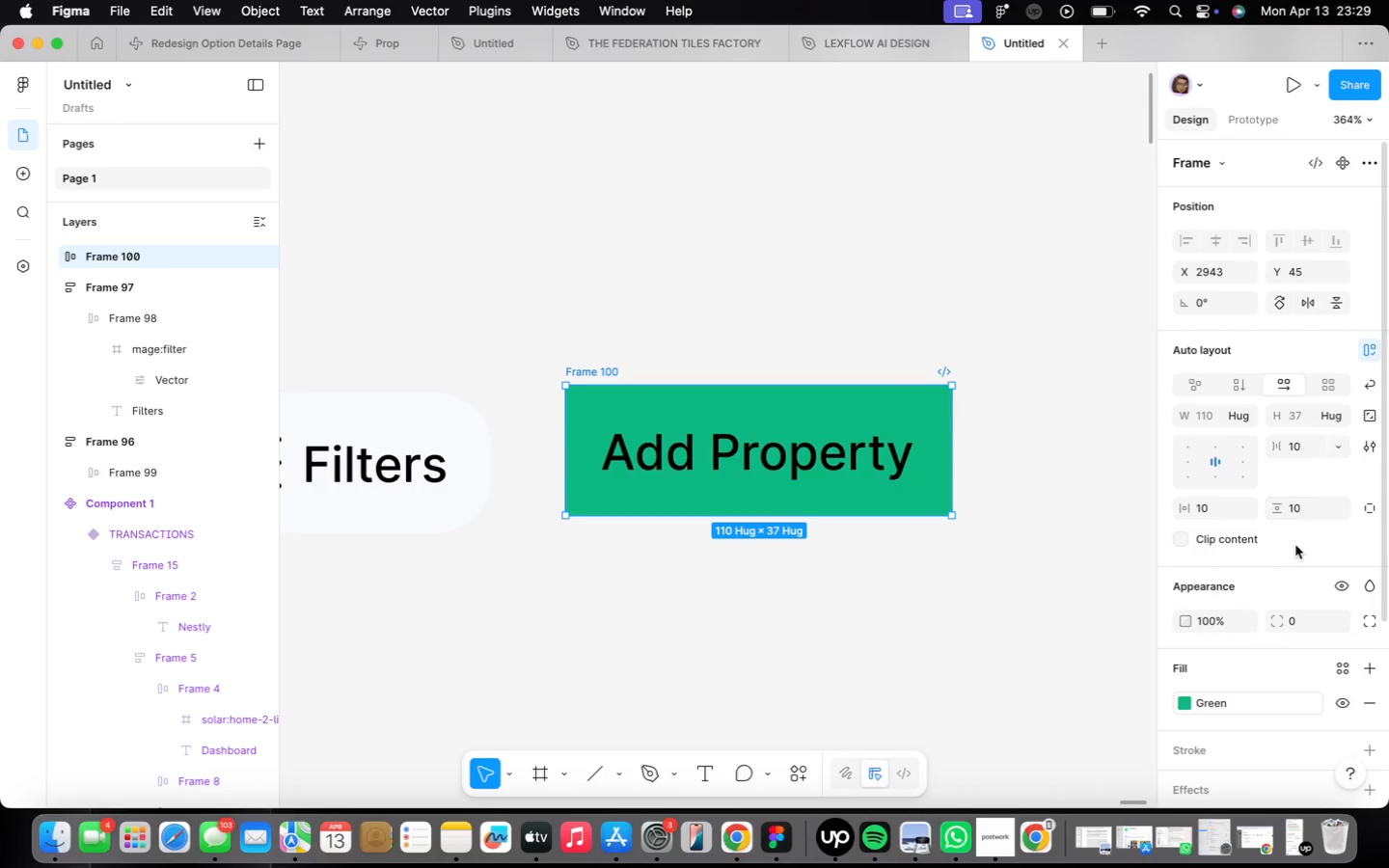 
left_click([1294, 620])
 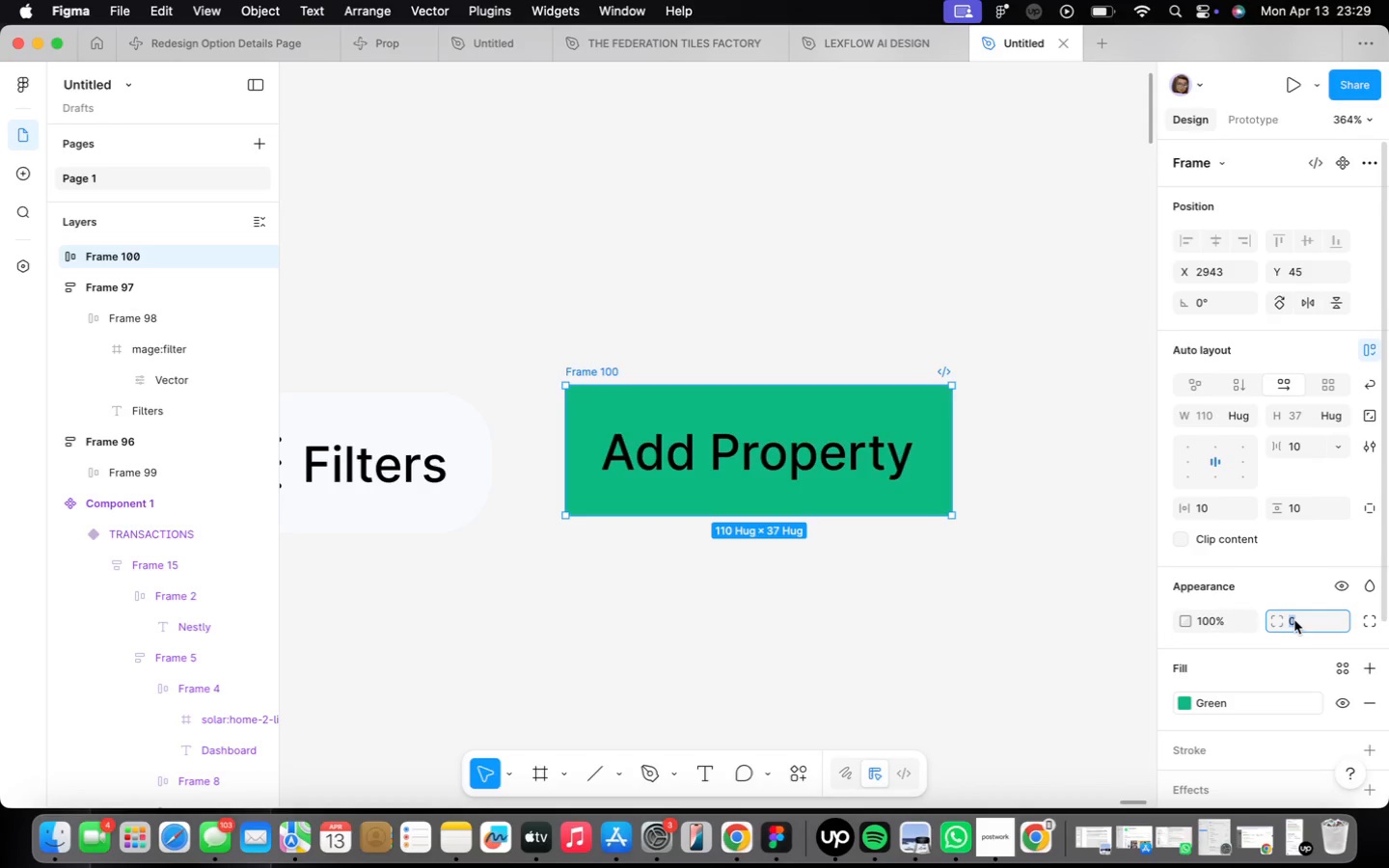 
type(16)
 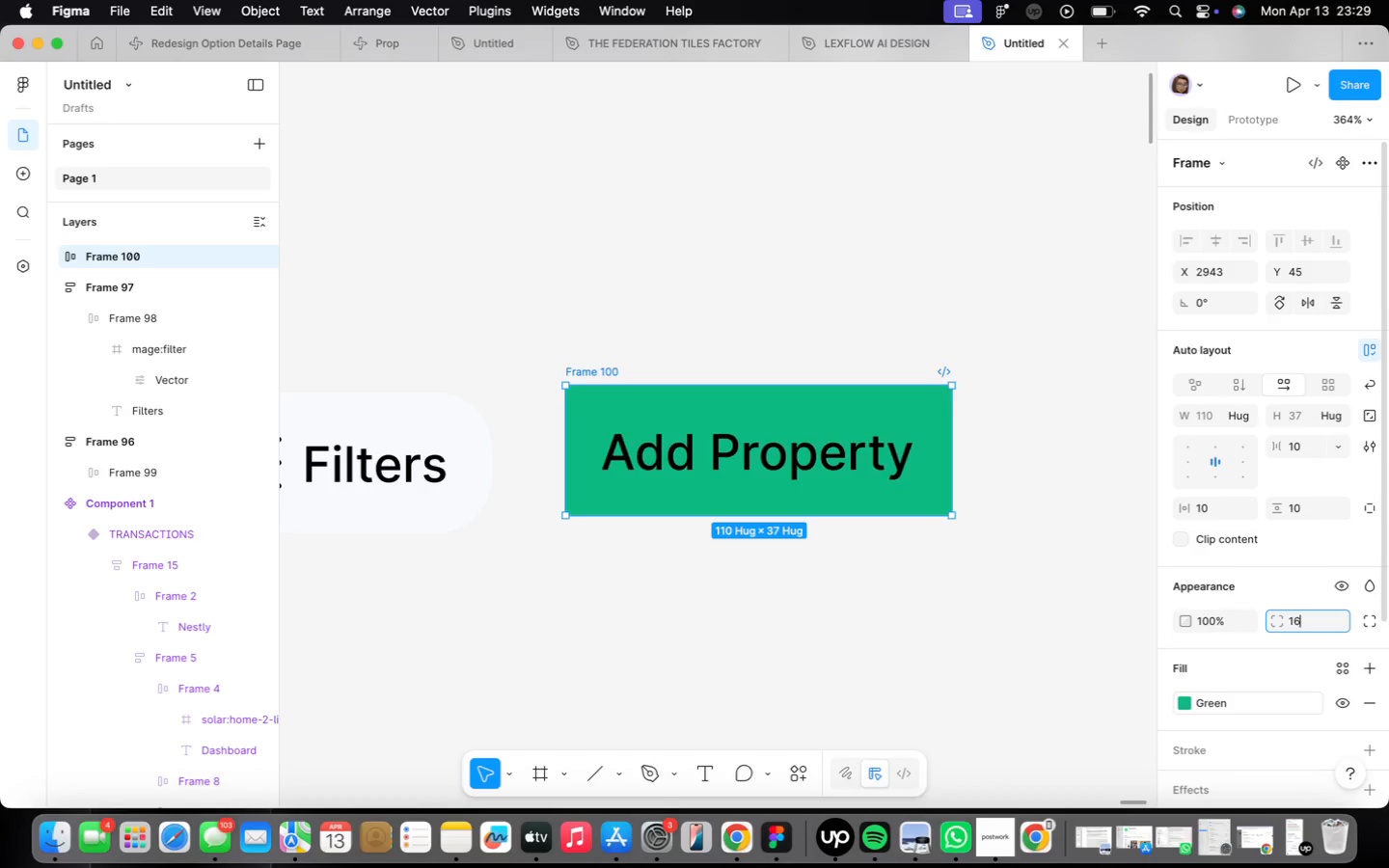 
key(Enter)
 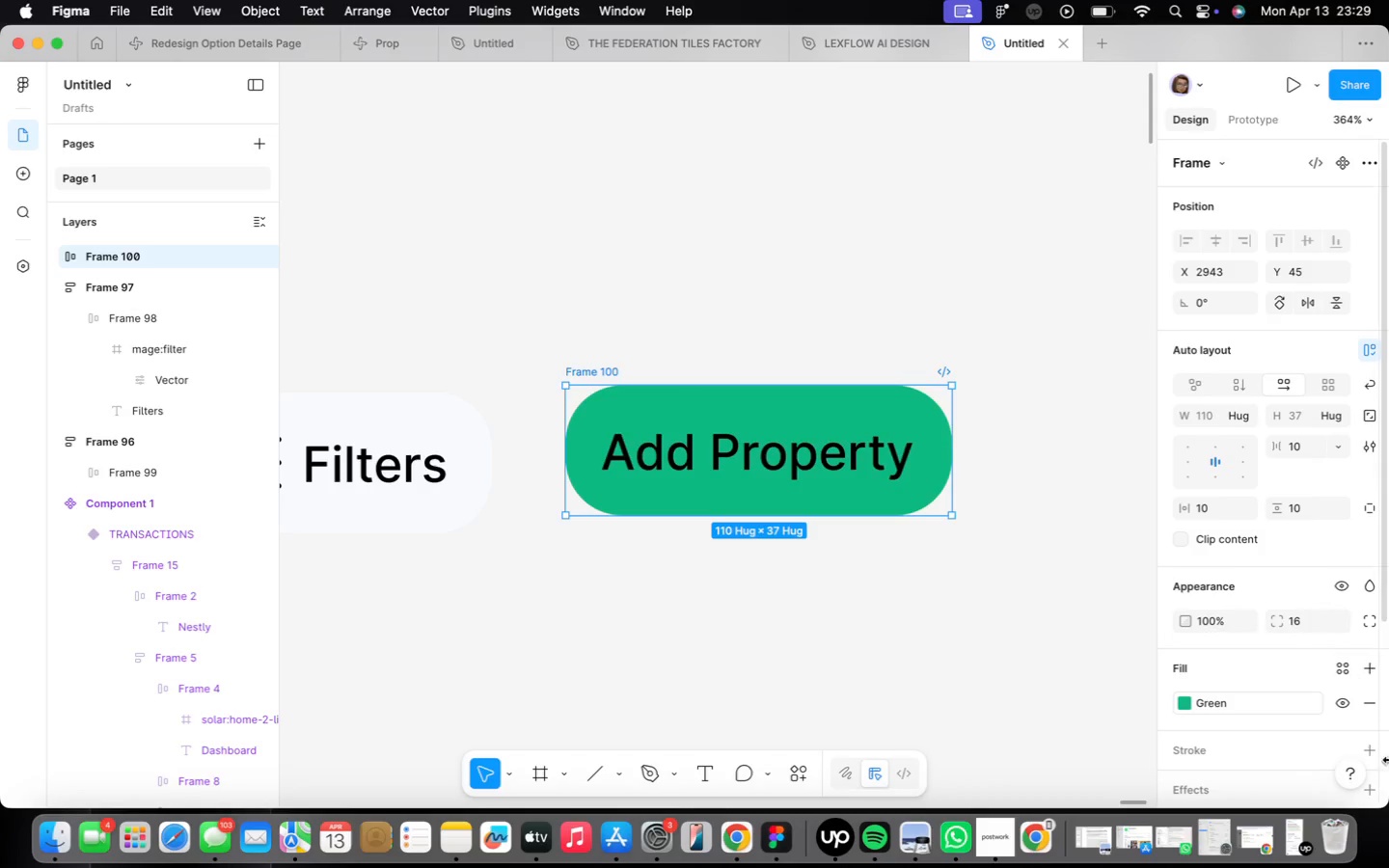 
scroll: coordinate [1293, 705], scroll_direction: down, amount: 22.0
 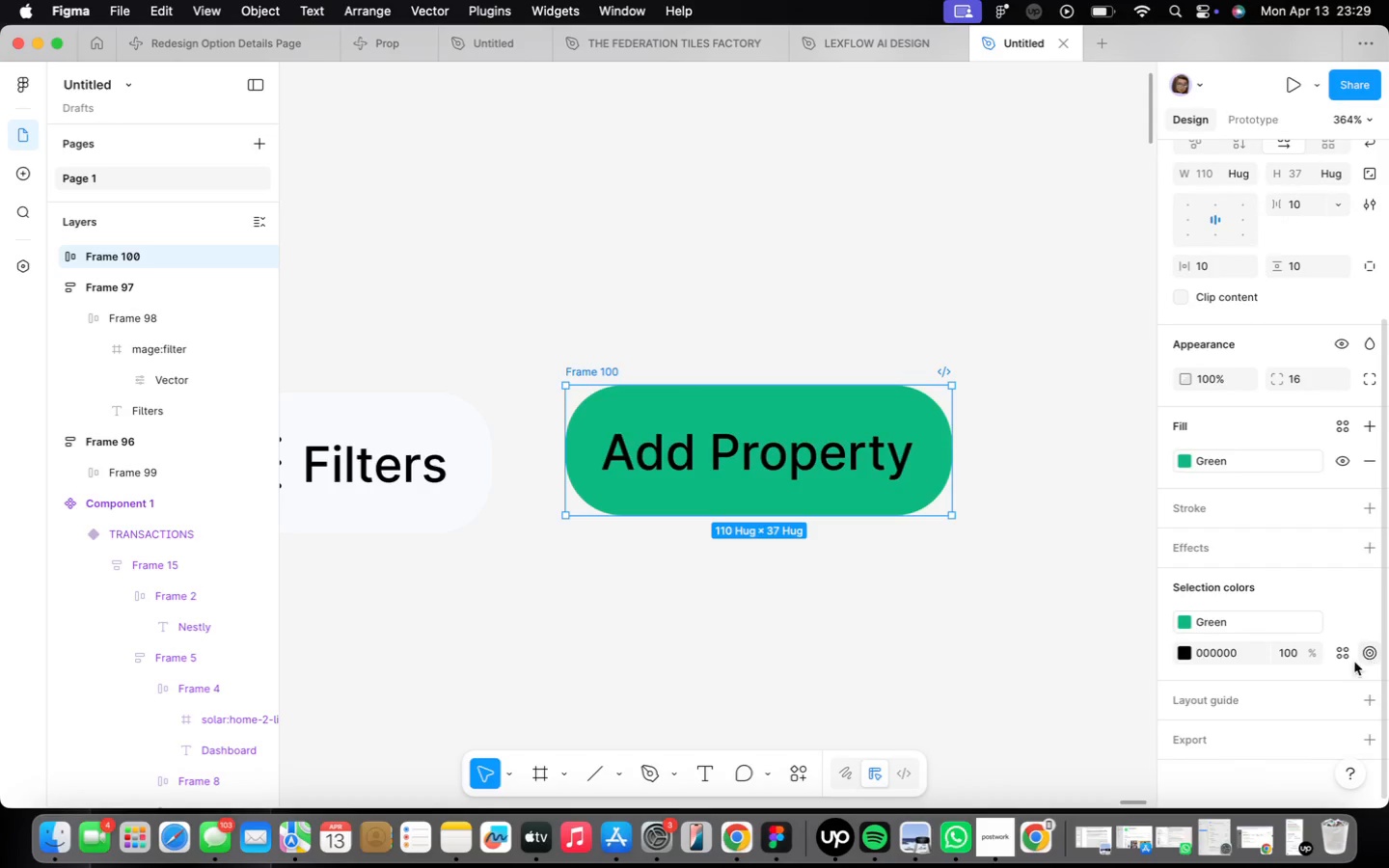 
left_click([1347, 654])
 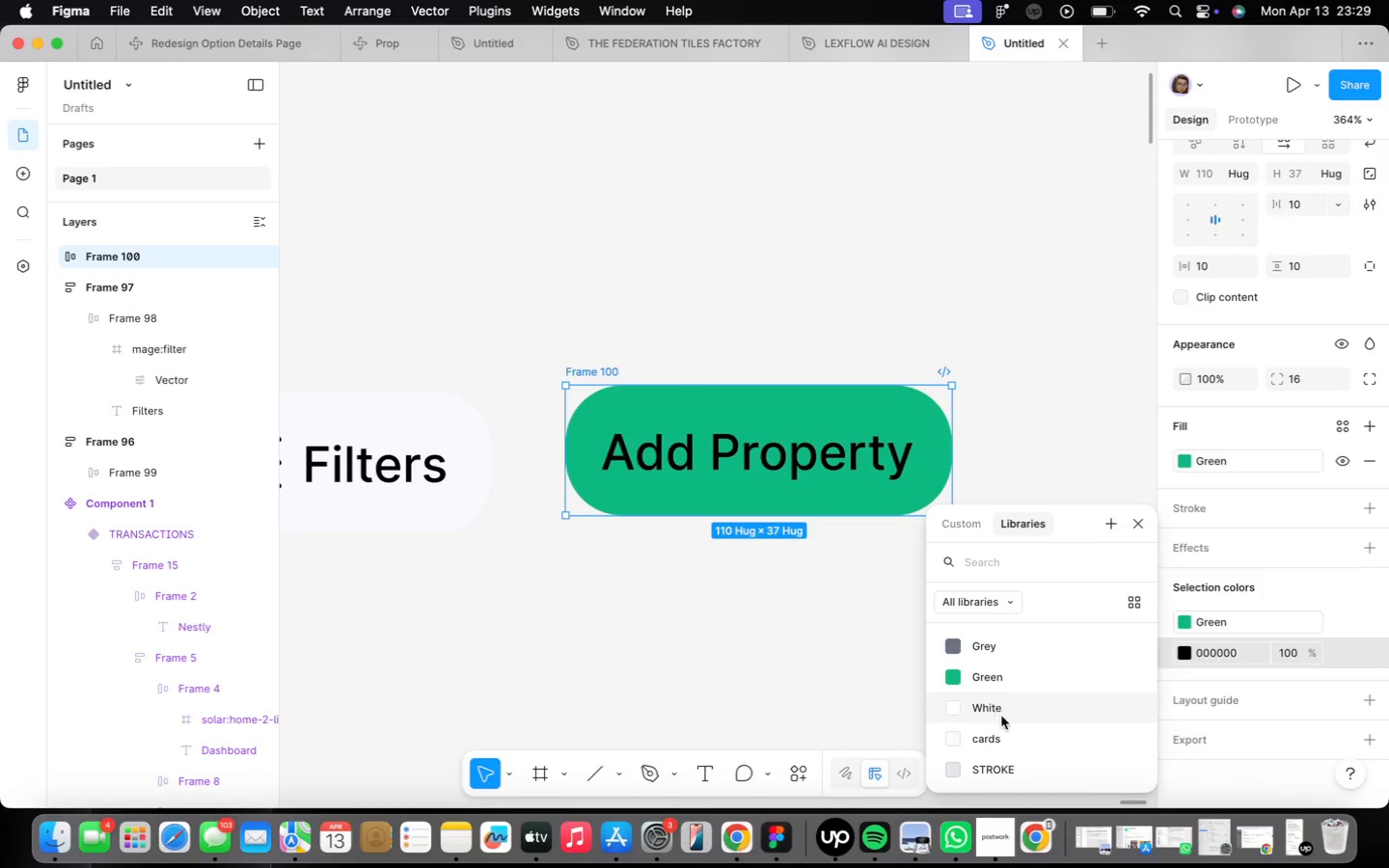 
left_click([1005, 709])
 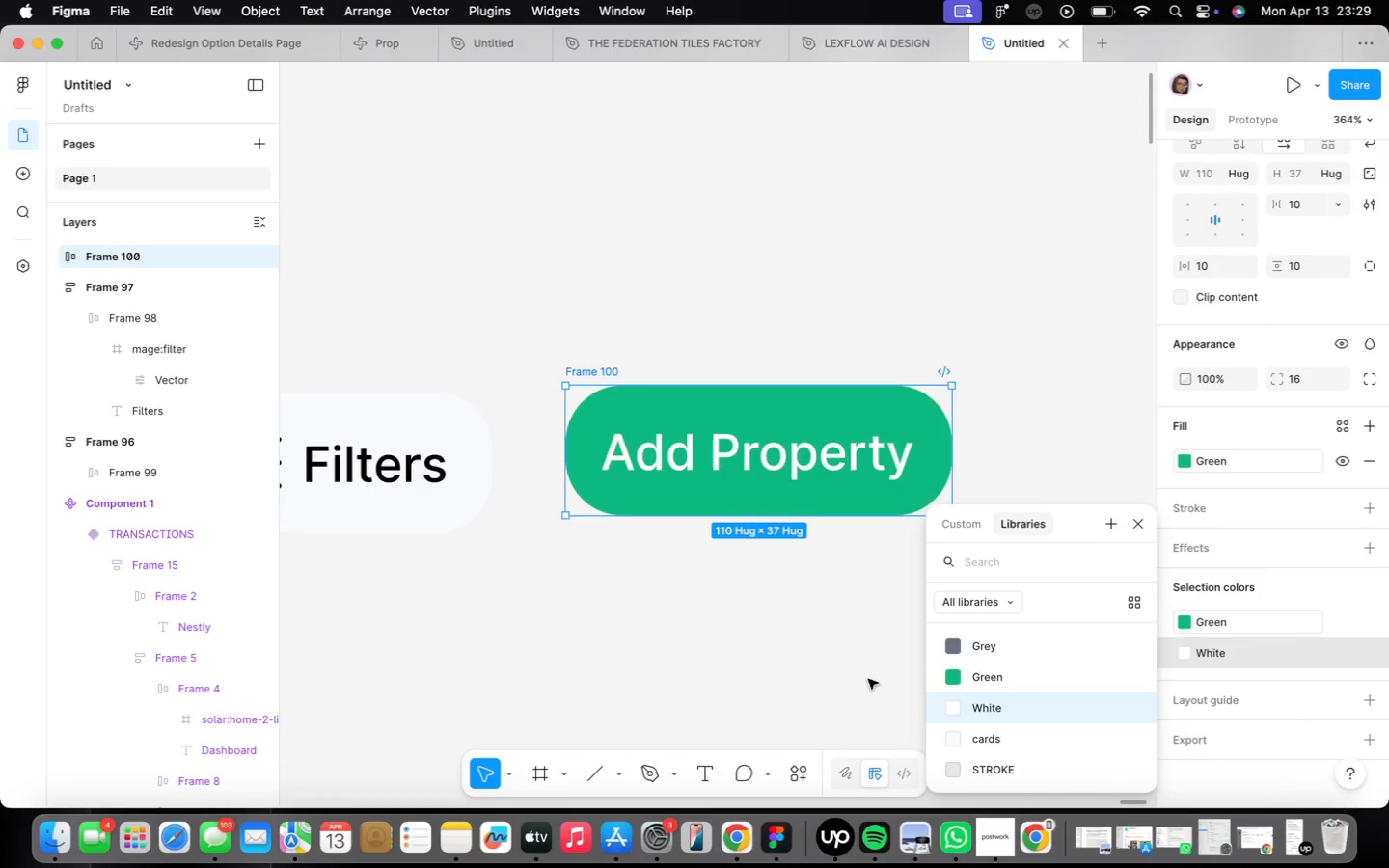 
left_click([806, 665])
 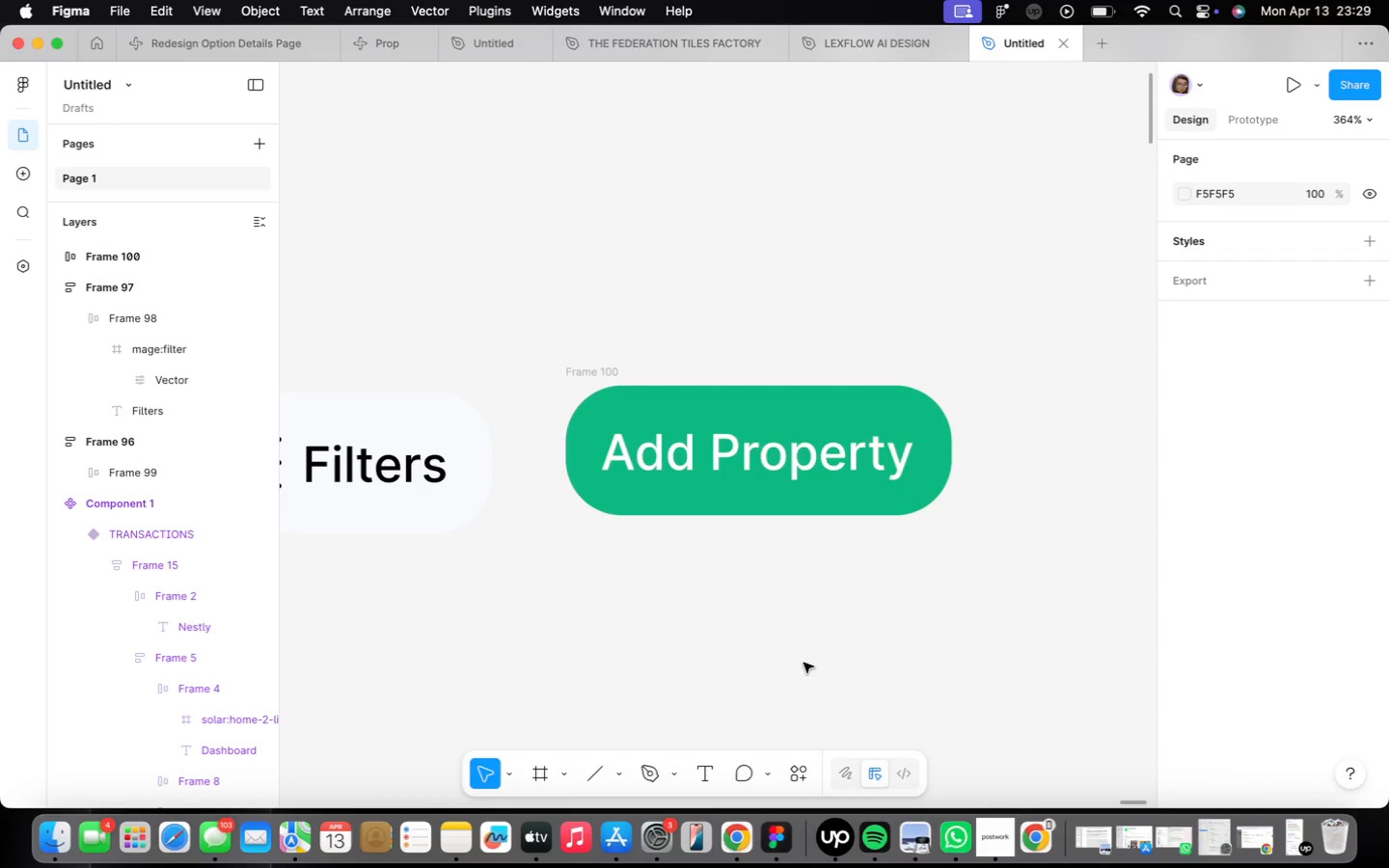 
scroll: coordinate [803, 661], scroll_direction: down, amount: 13.0
 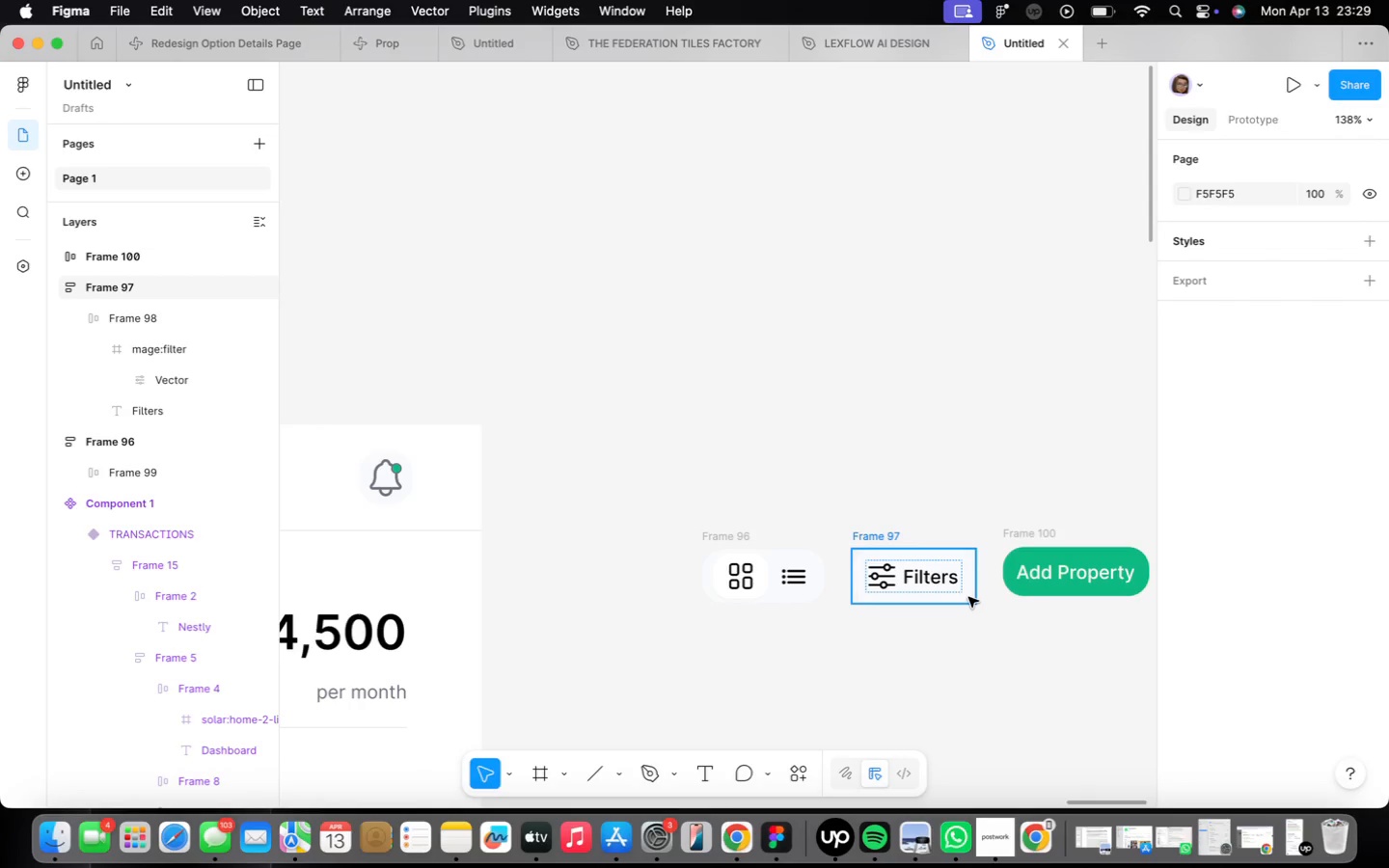 
wait(13.81)
 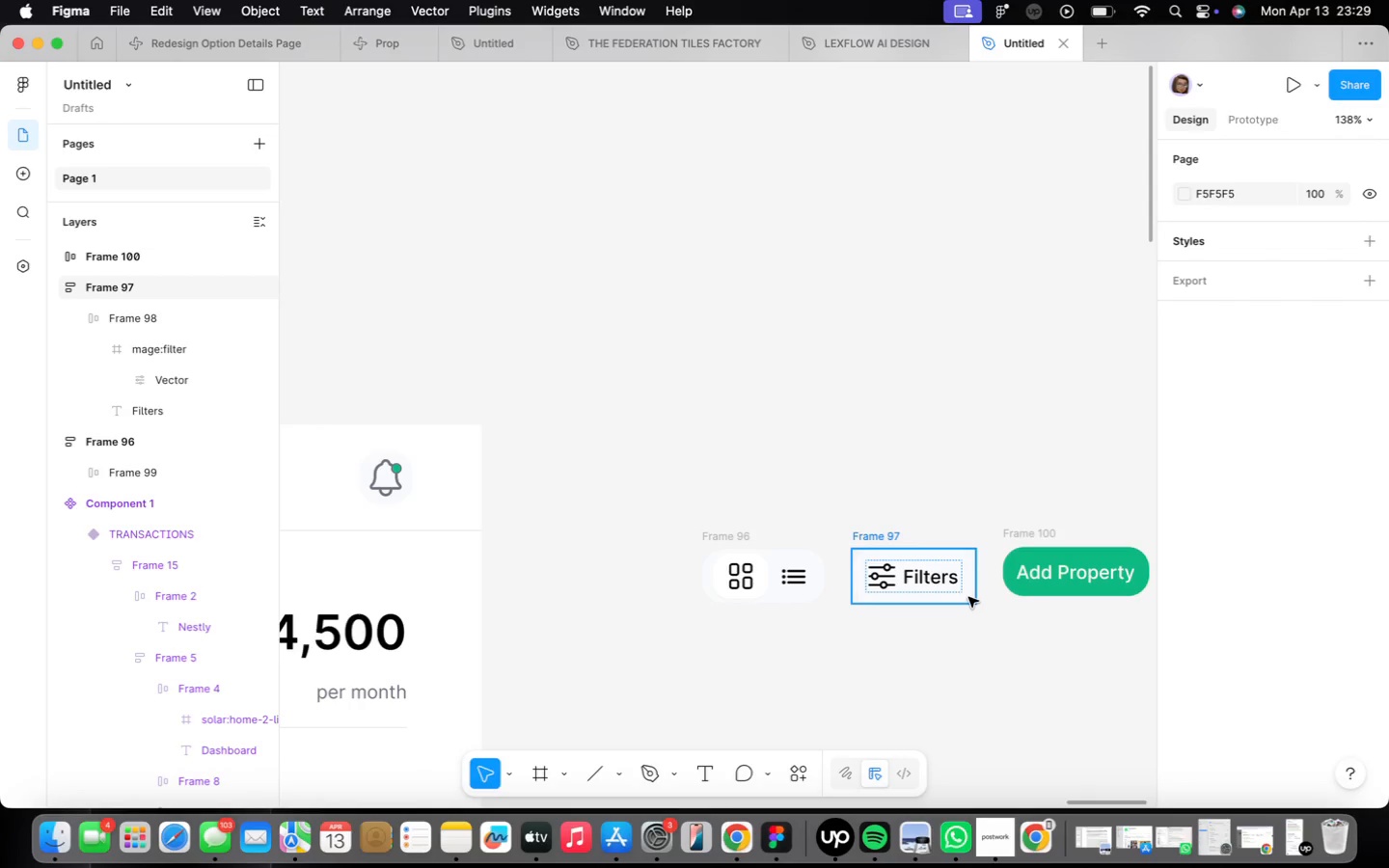 
left_click([718, 538])
 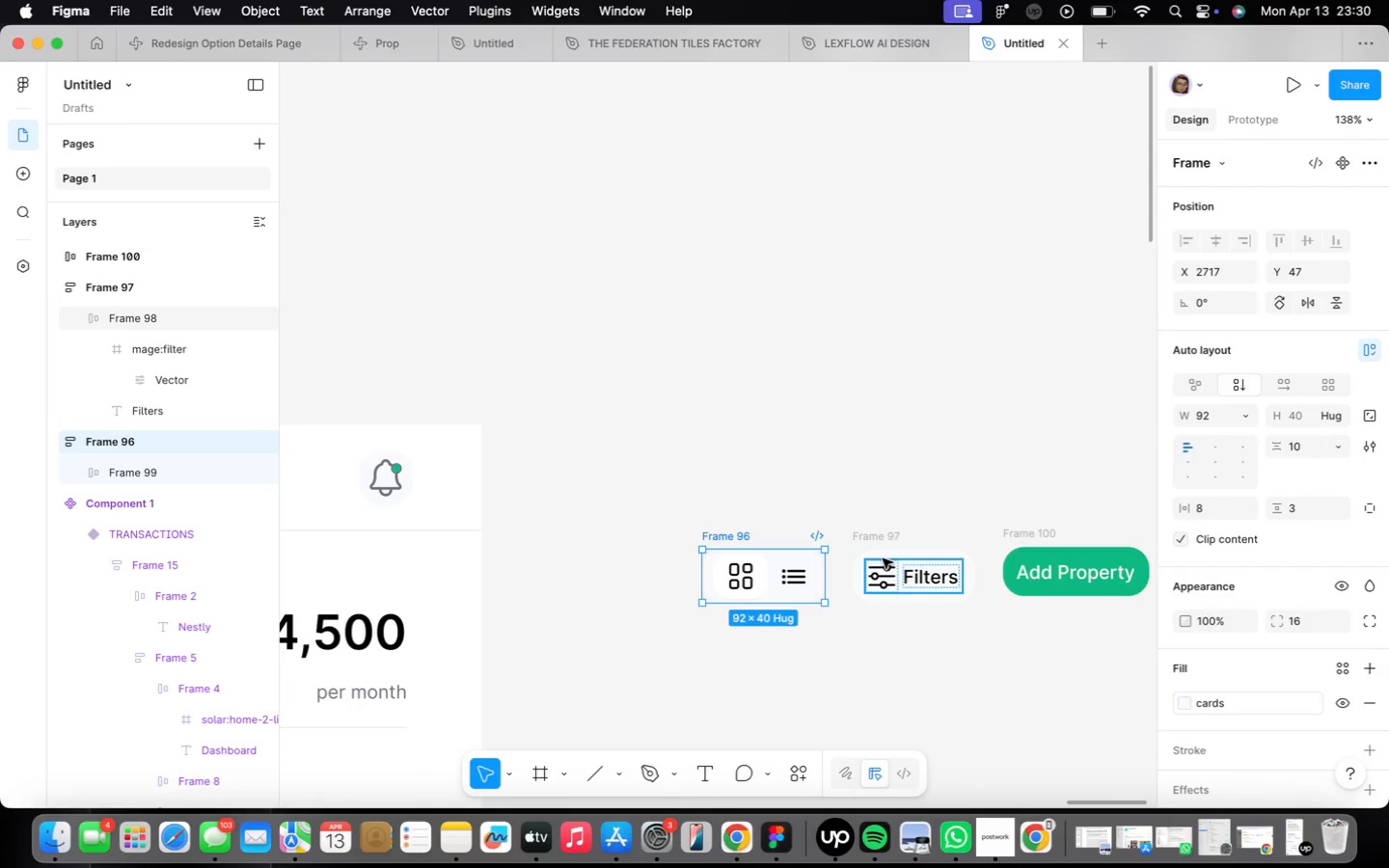 
hold_key(key=ShiftLeft, duration=1.64)
left_click([876, 542])
 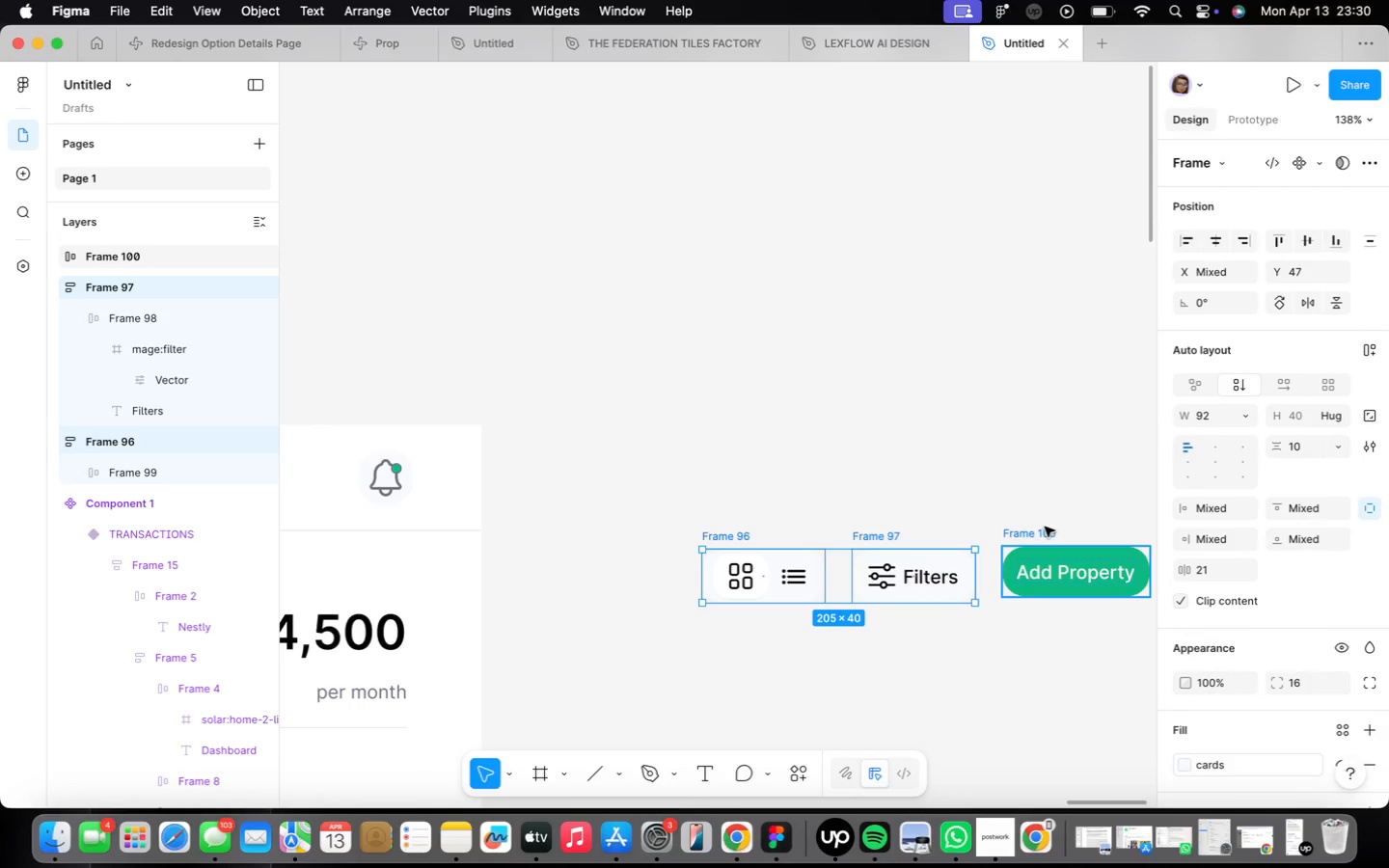 
left_click([1043, 526])
 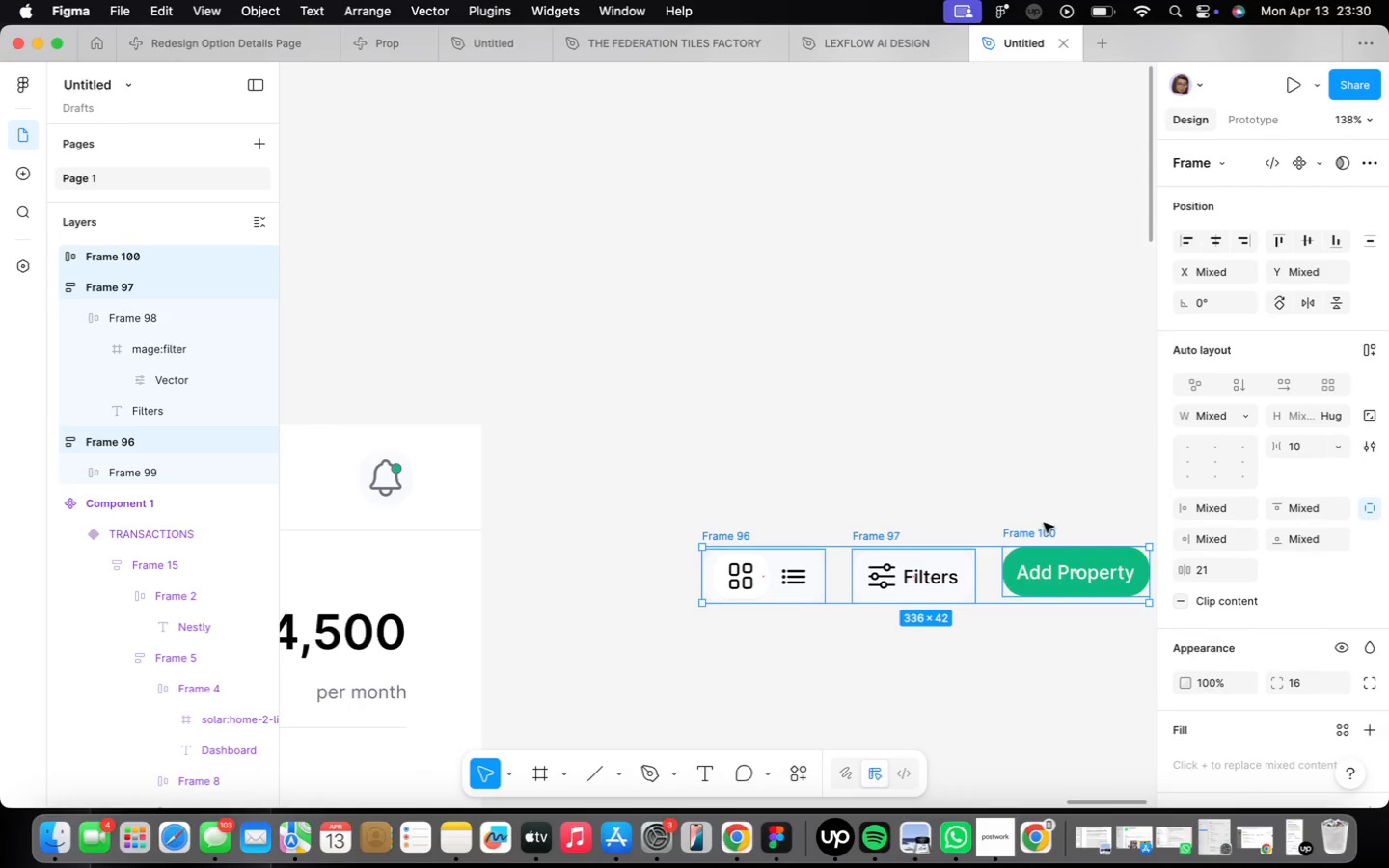 
key(Shift+A)
 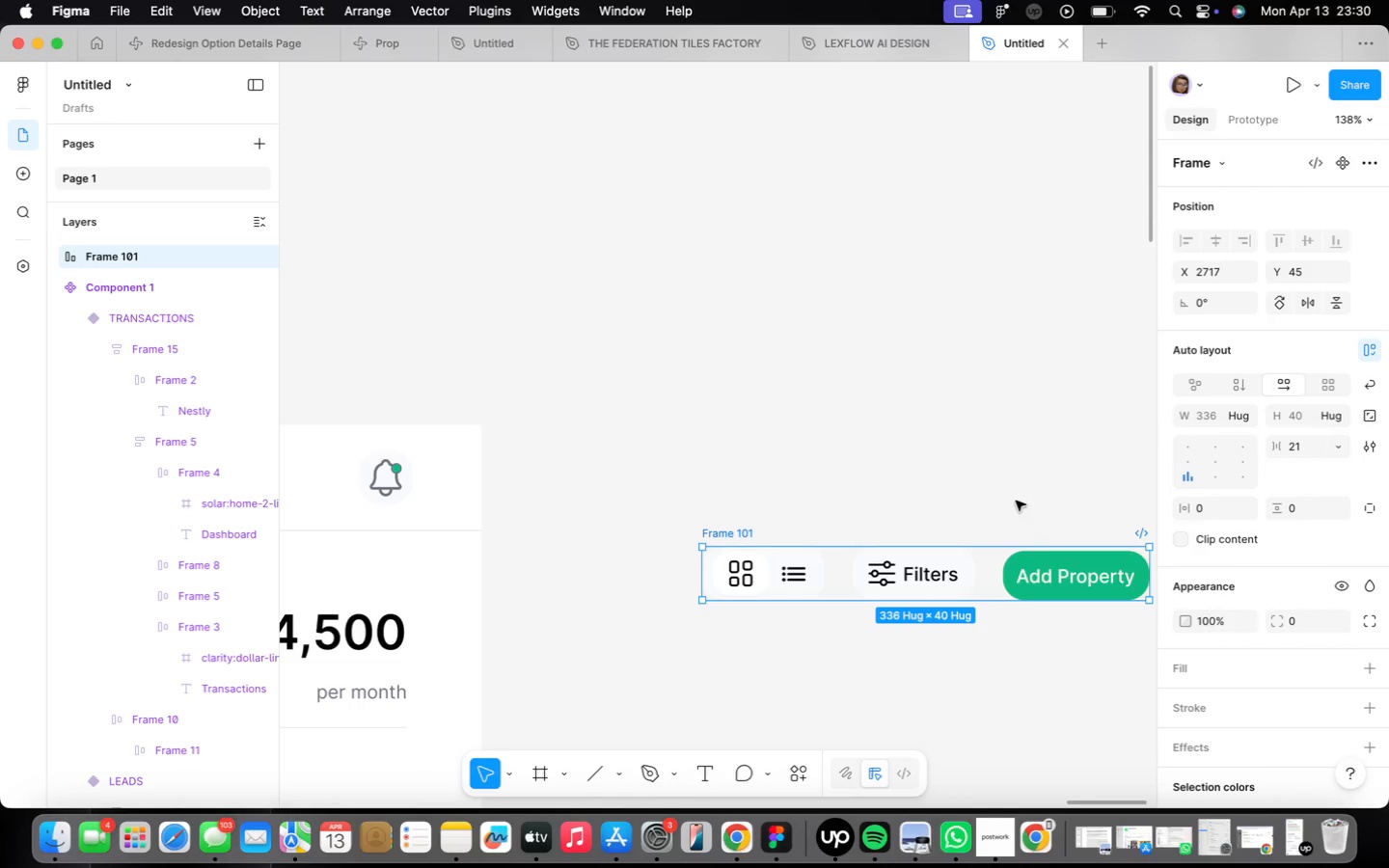 
scroll: coordinate [993, 540], scroll_direction: down, amount: 14.0
 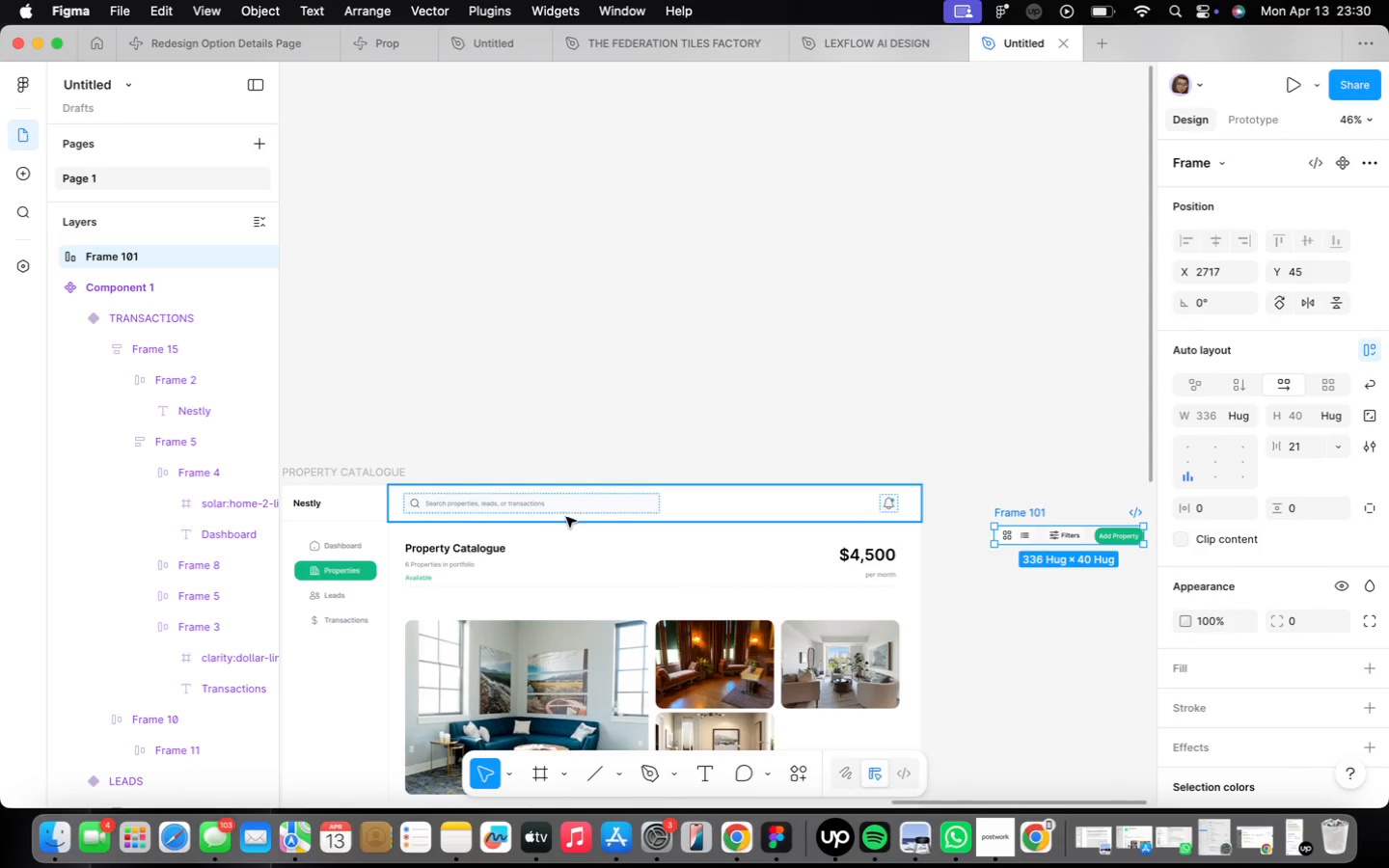 
scroll: coordinate [436, 566], scroll_direction: up, amount: 6.0
 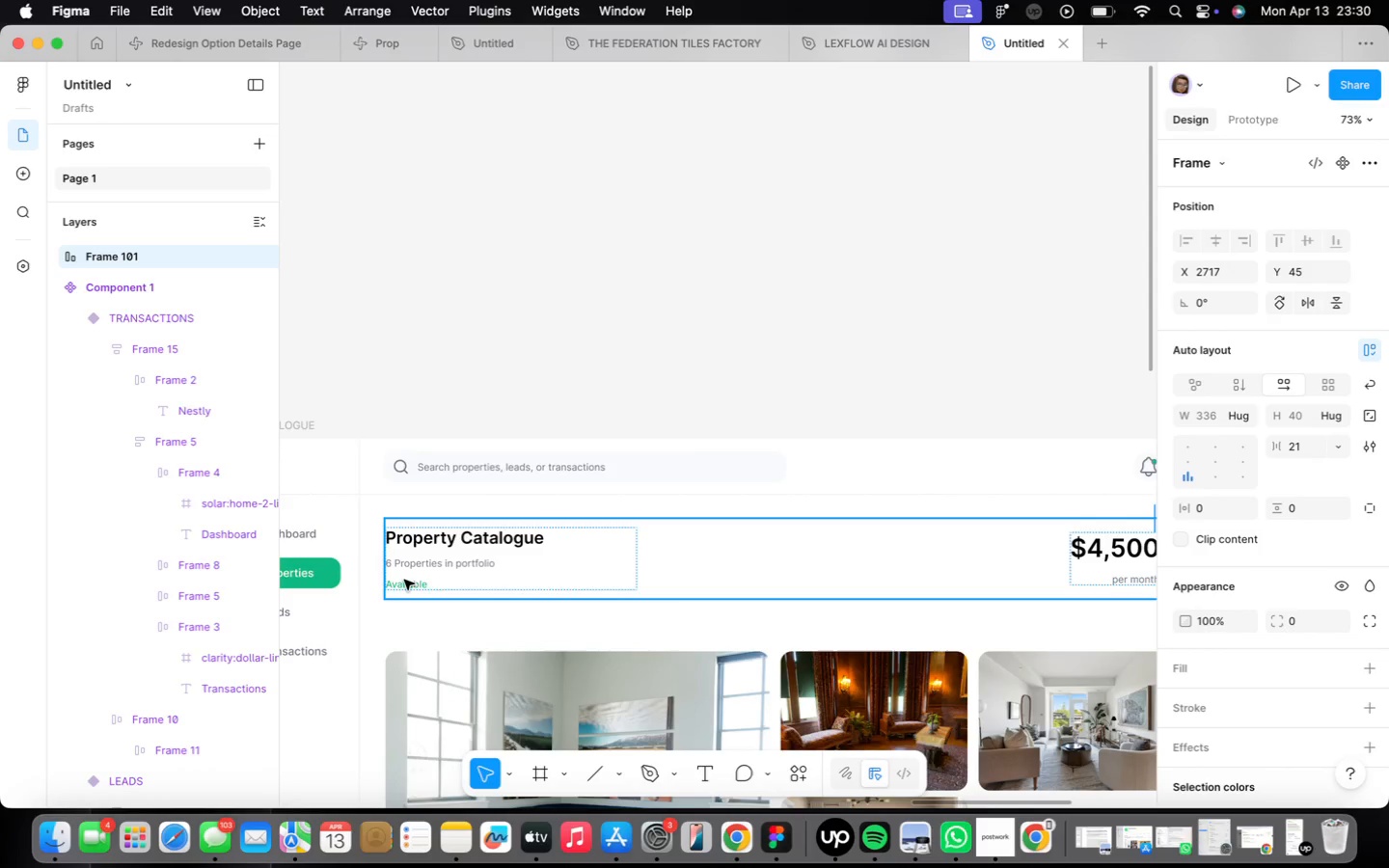 
double_click([404, 582])
 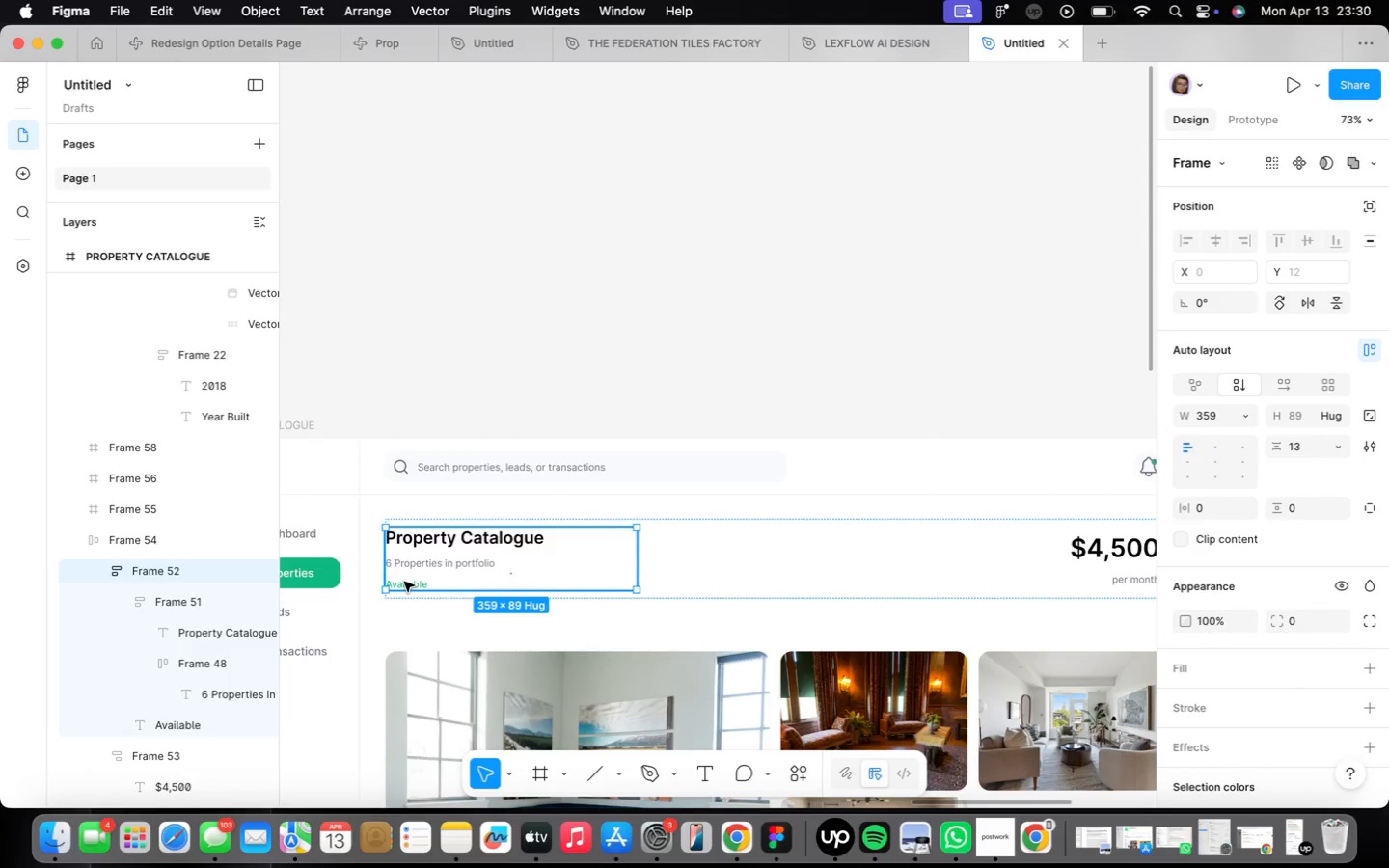 
double_click([404, 582])
 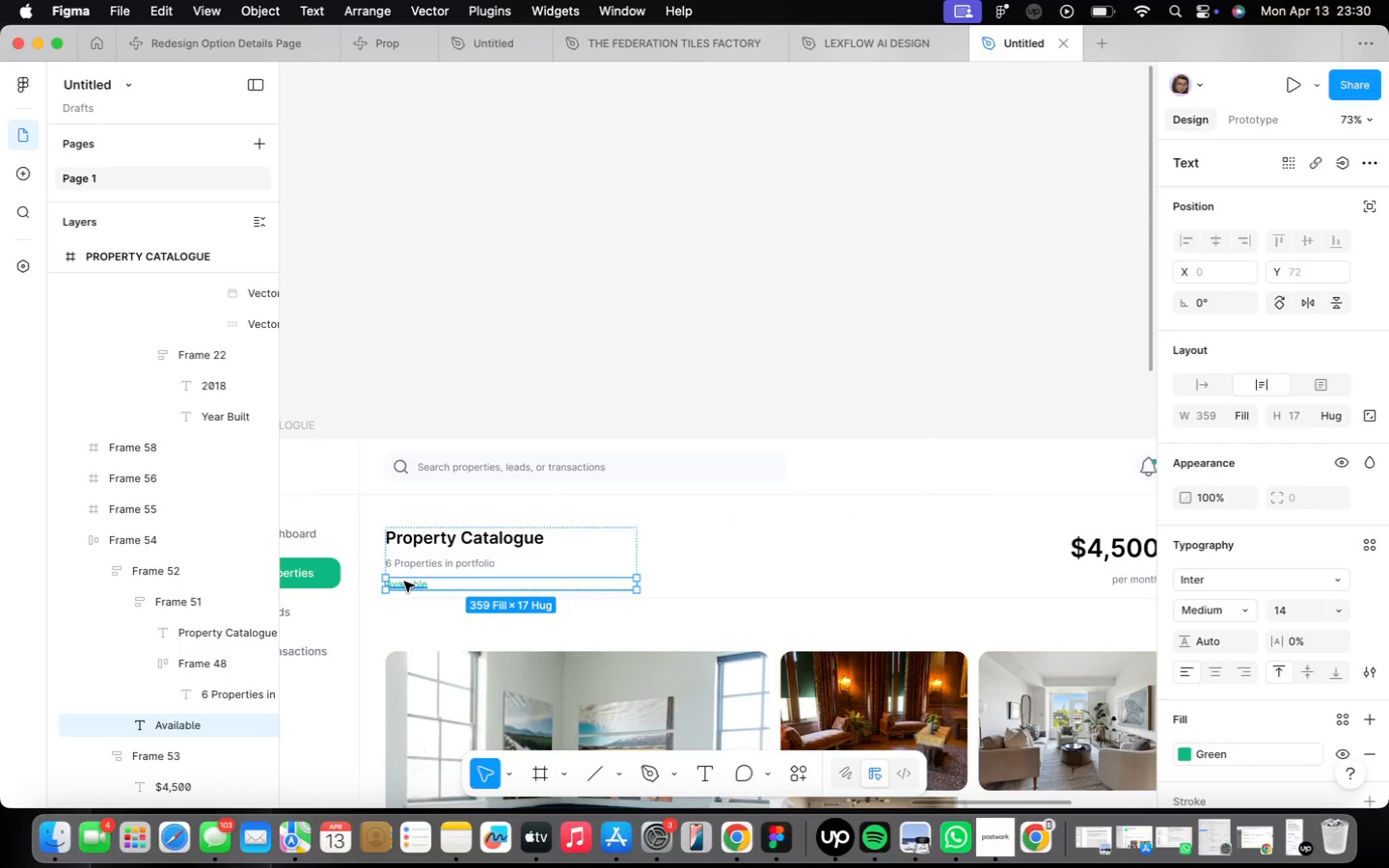 
key(Backspace)
 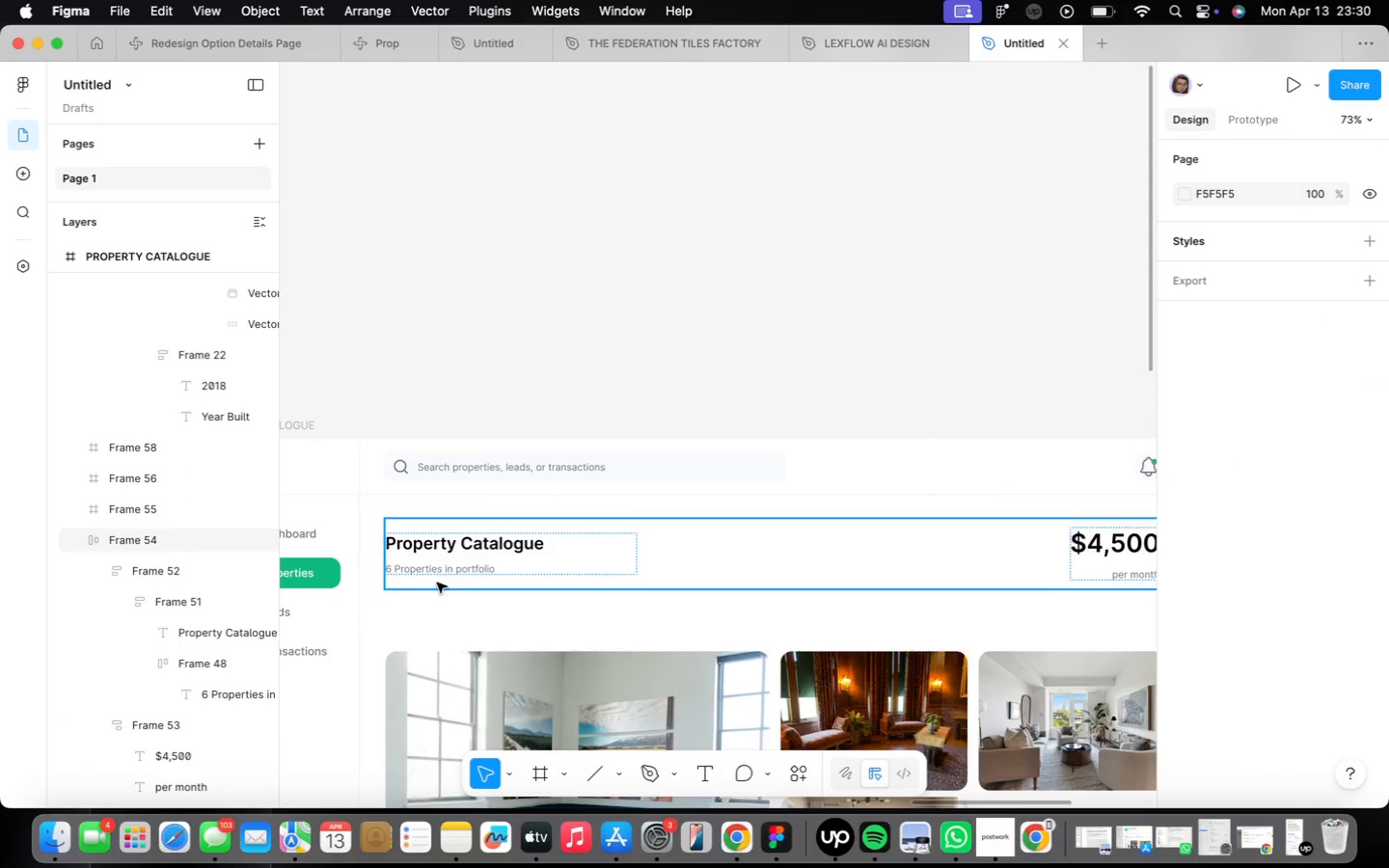 
left_click([439, 572])
 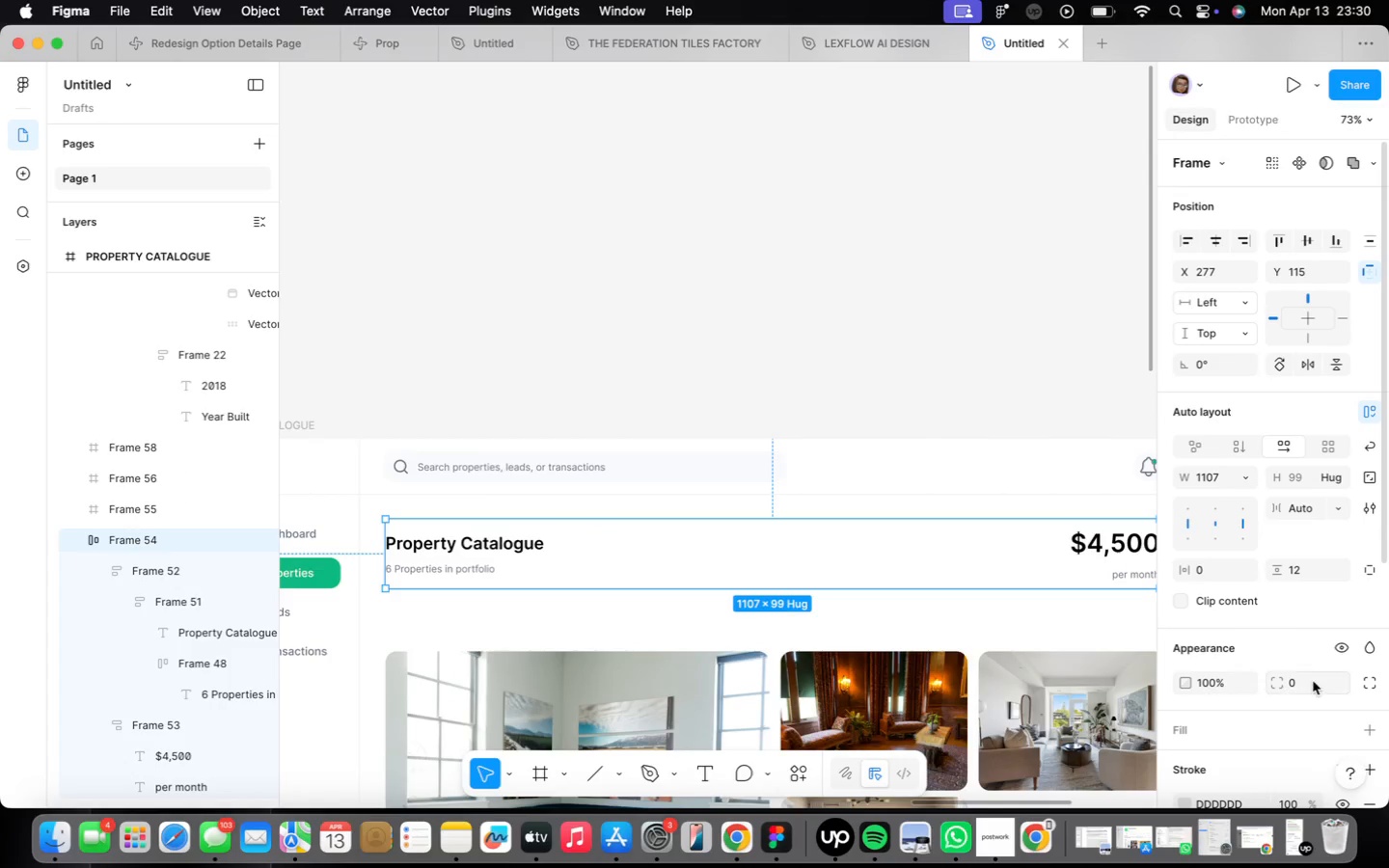 
scroll: coordinate [828, 496], scroll_direction: down, amount: 9.0
 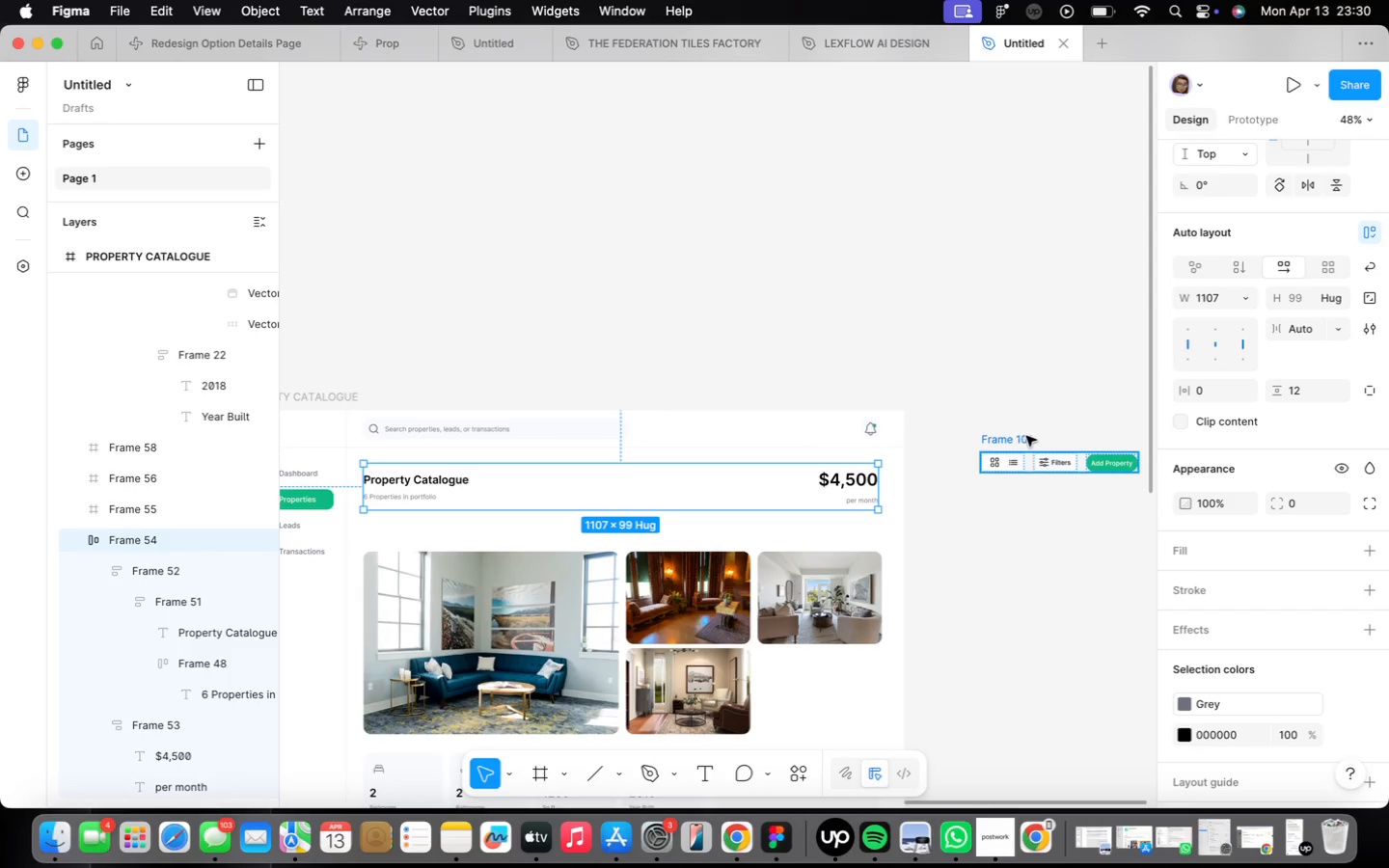 
right_click([1024, 434])
 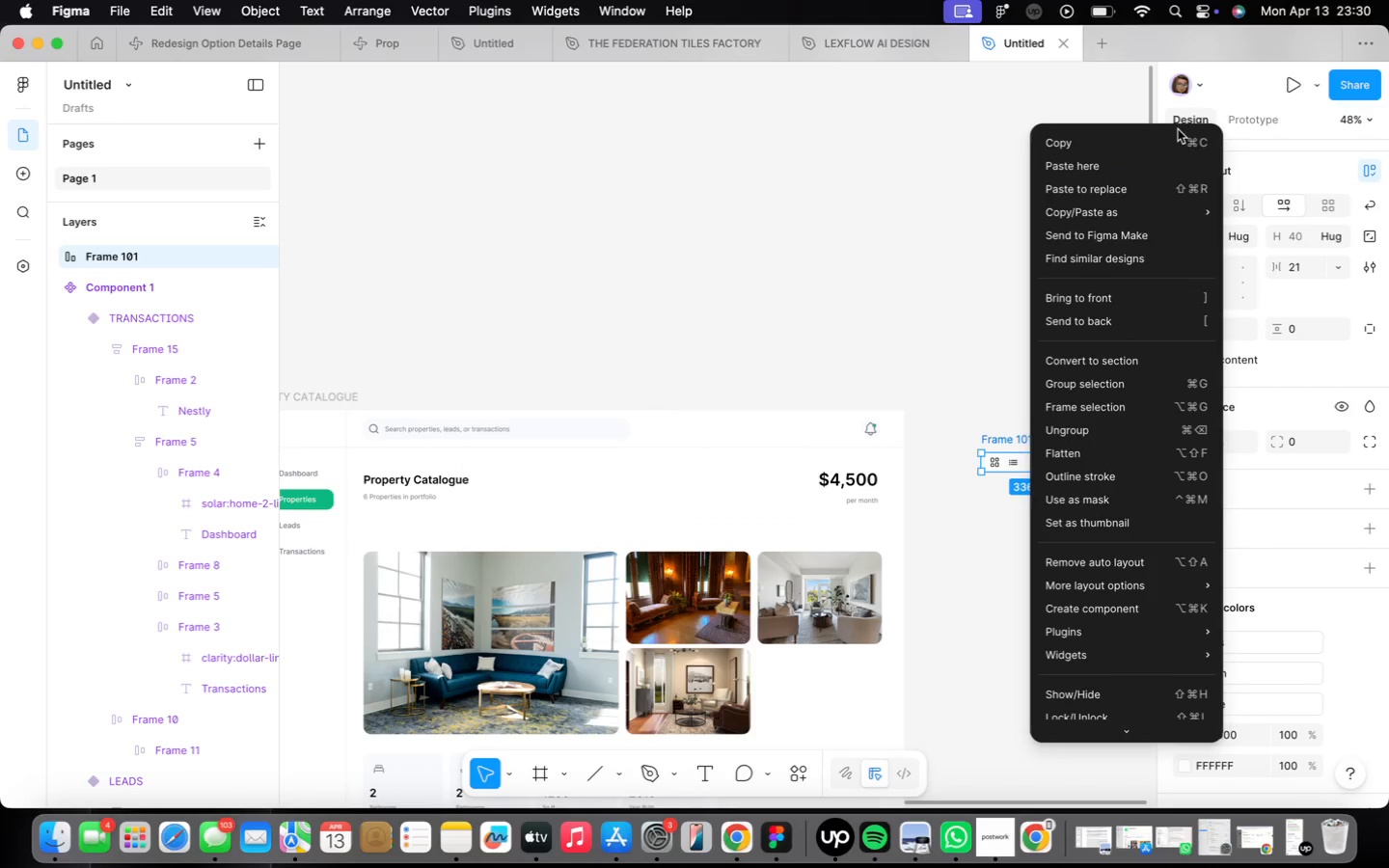 
left_click([1164, 143])
 